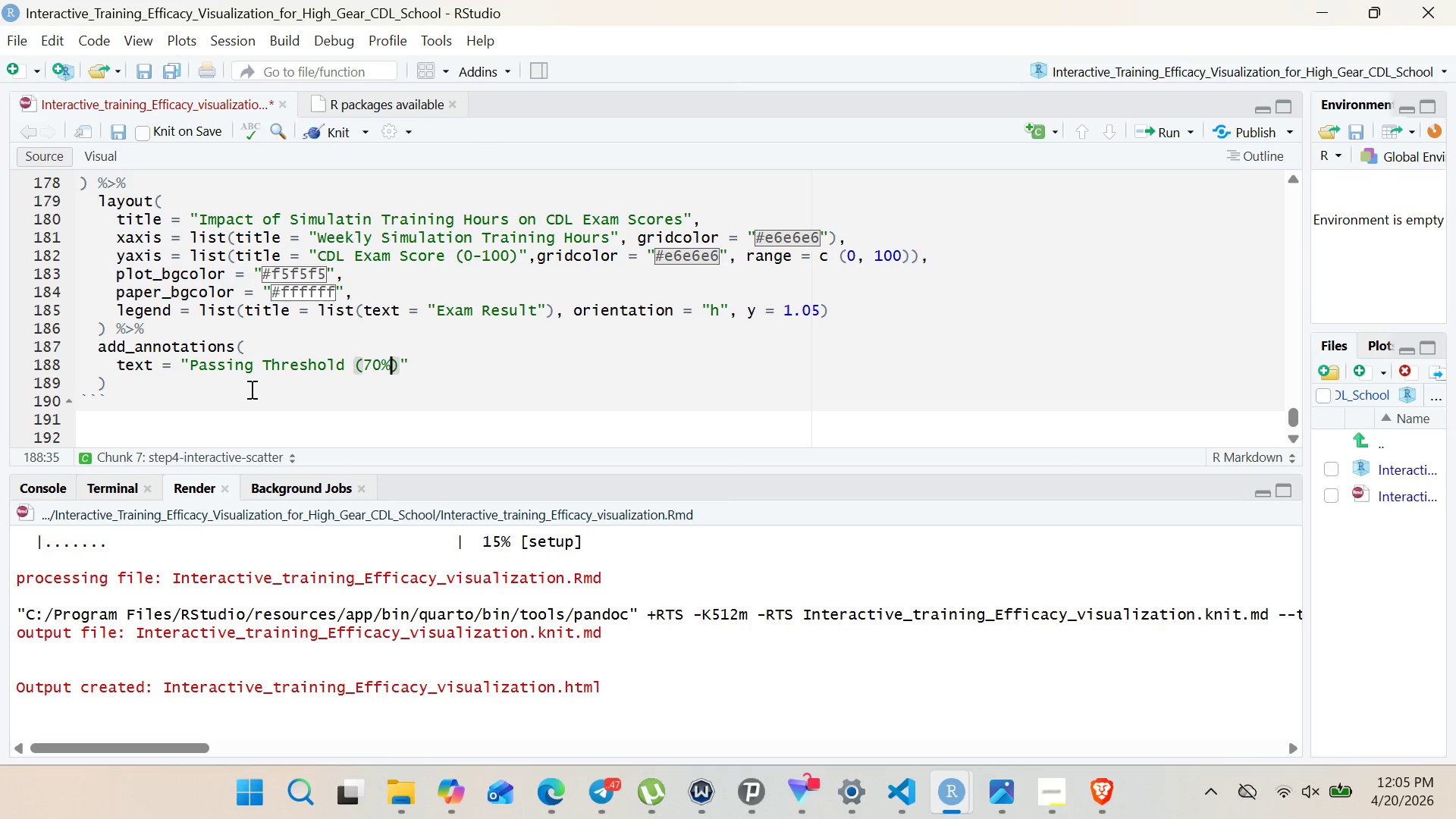 
left_click([425, 359])
 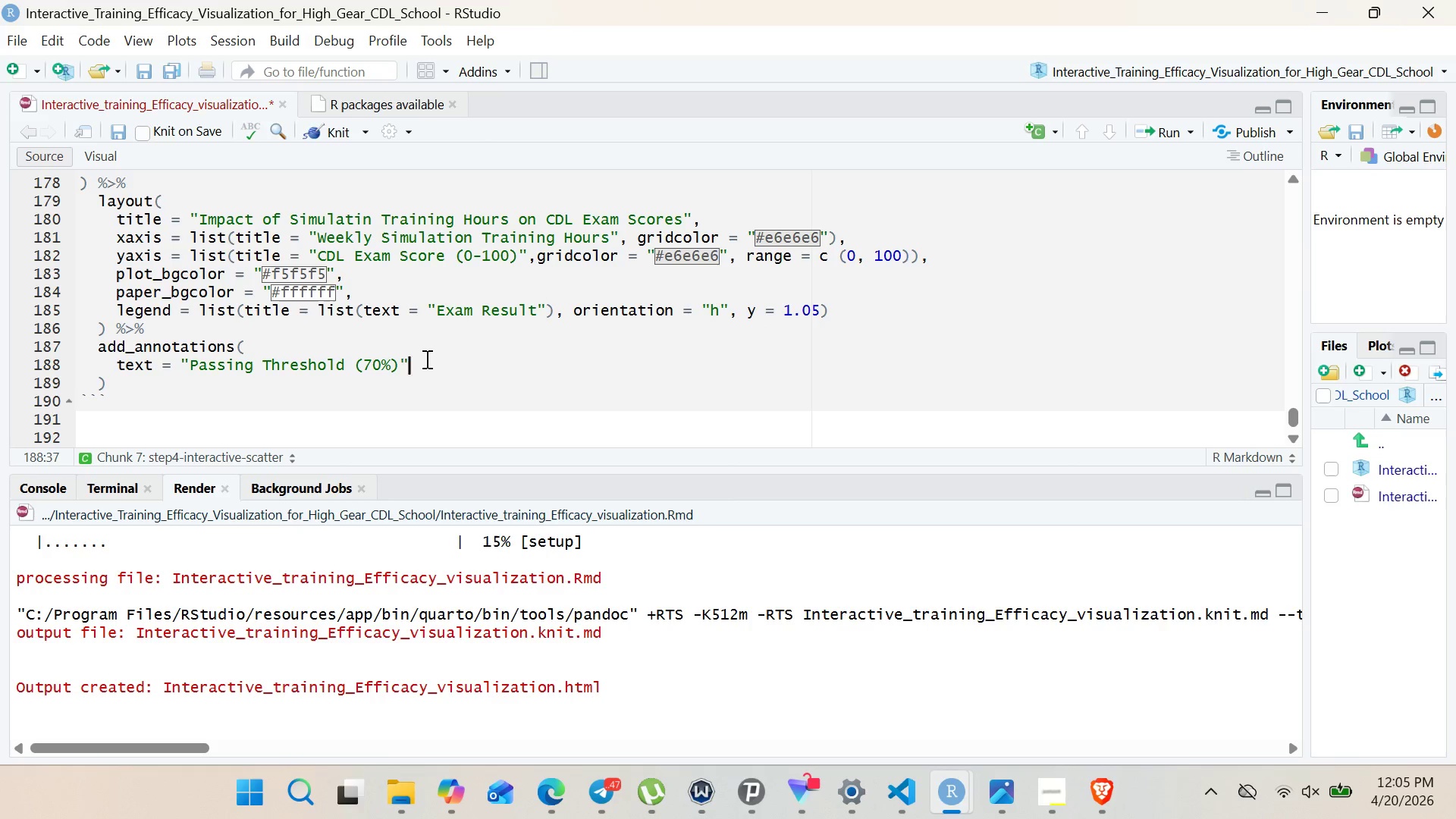 
key(Comma)
 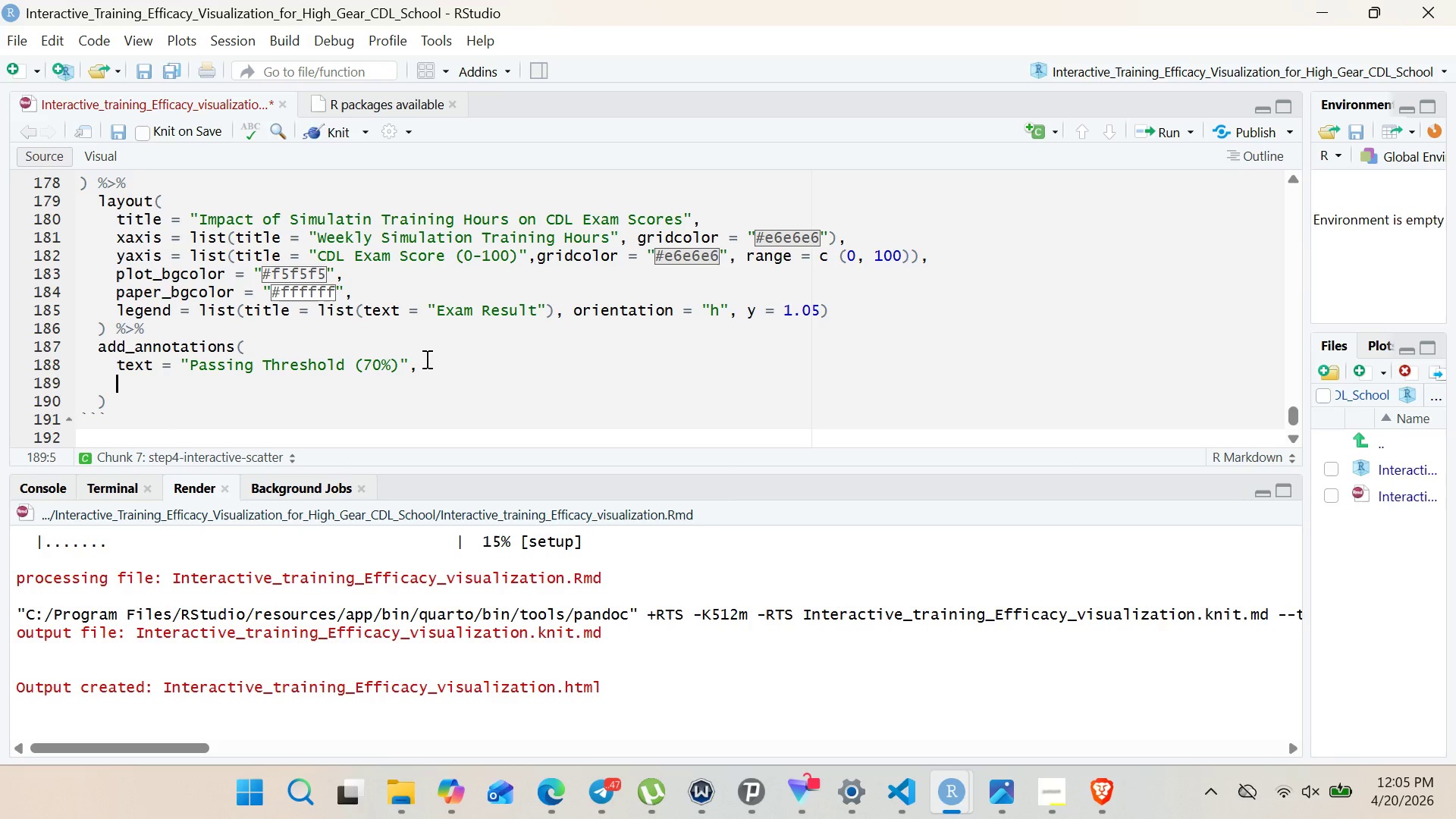 
key(Enter)
 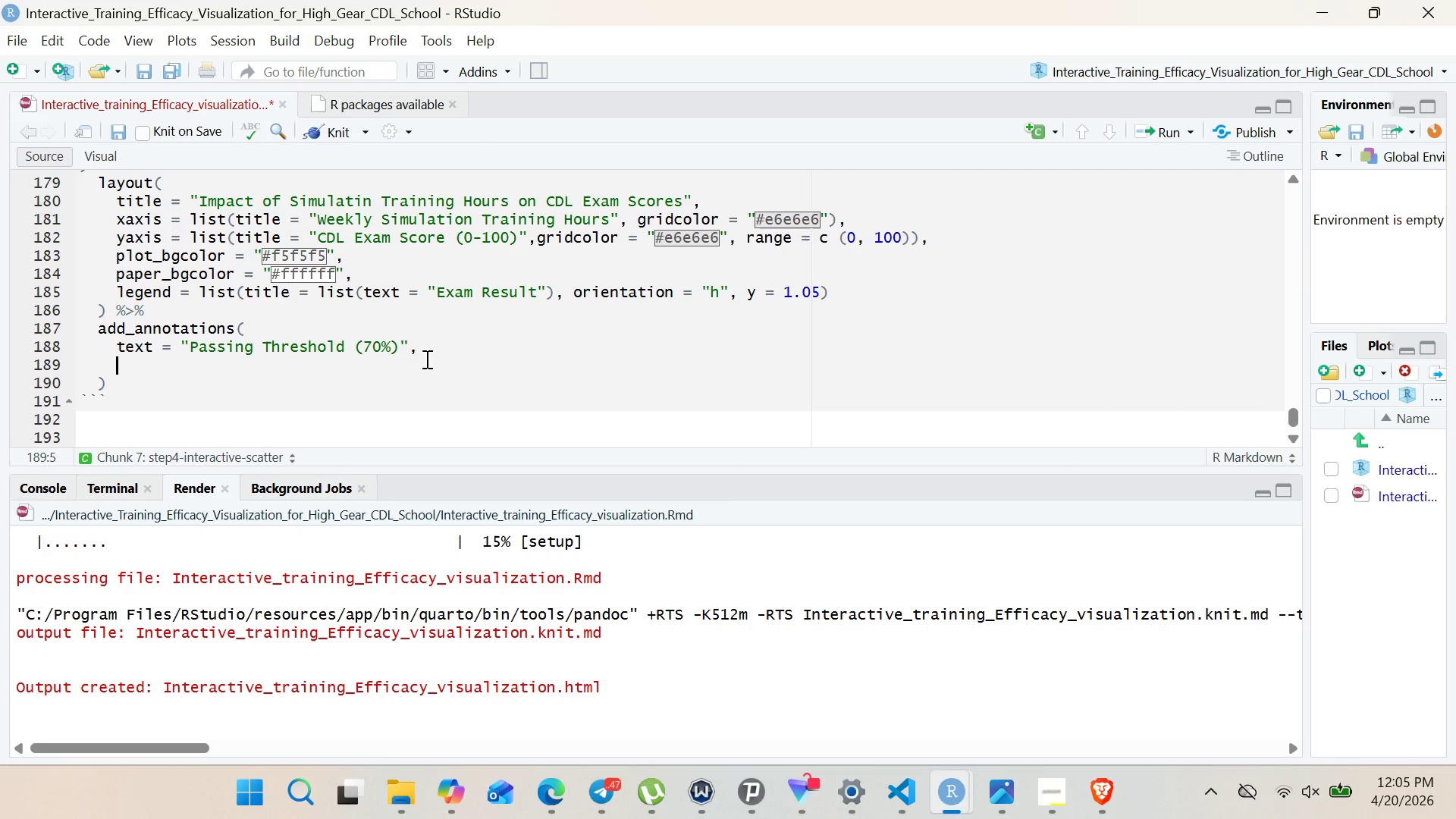 
type(xref = "papr)
key(Backspace)
type(er)
 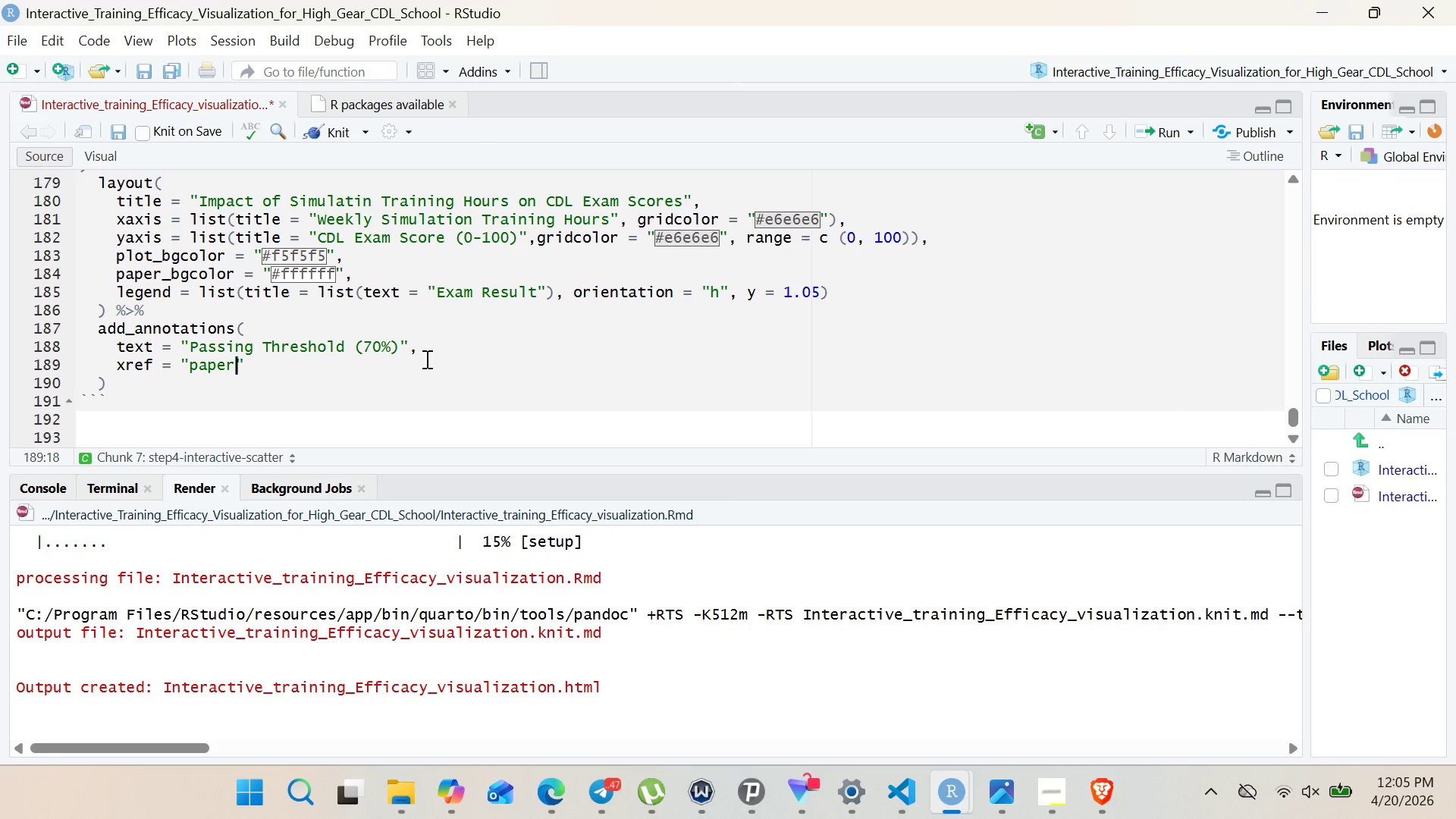 
key(ArrowRight)
 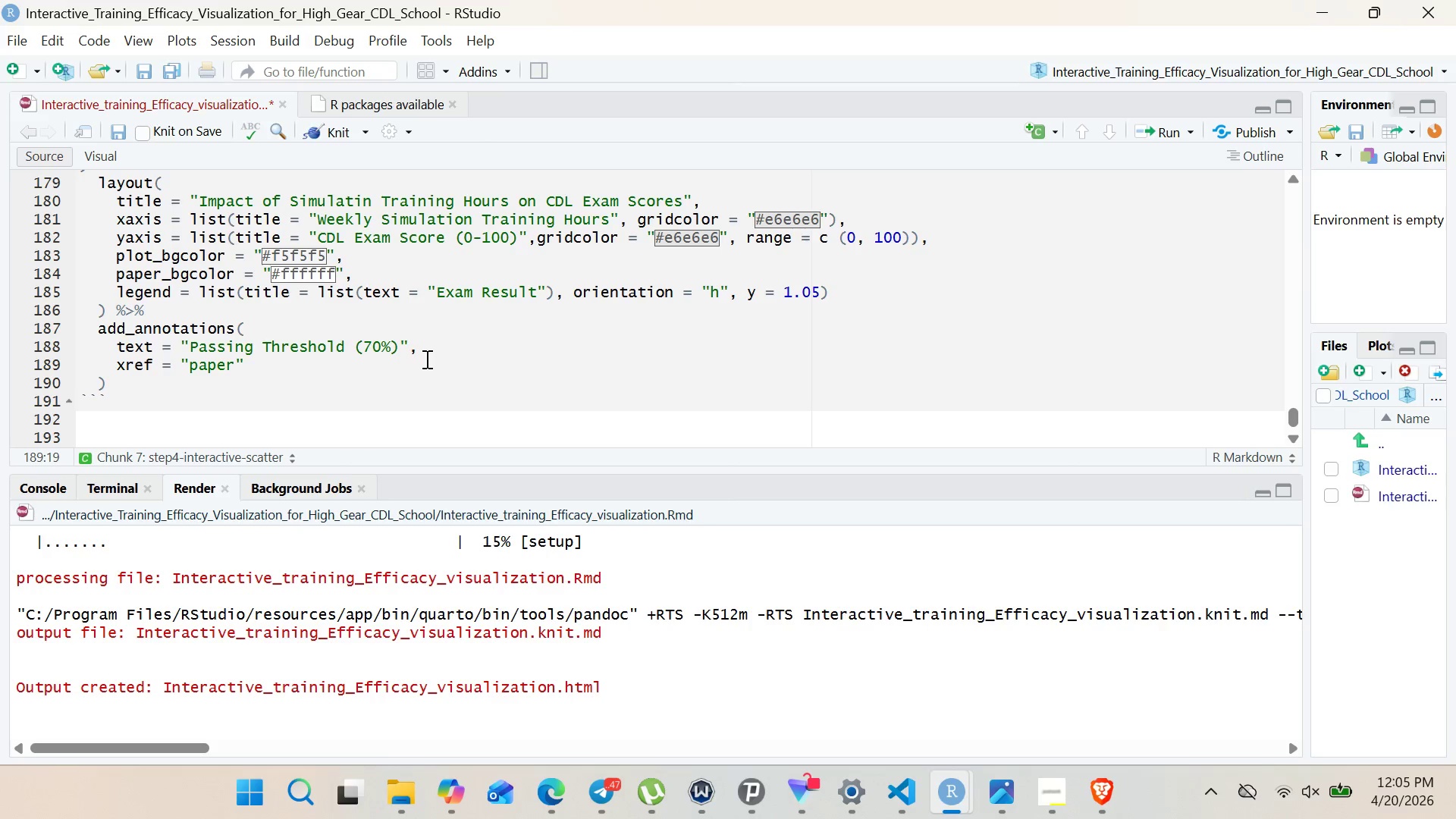 
type(, yref = "y)
 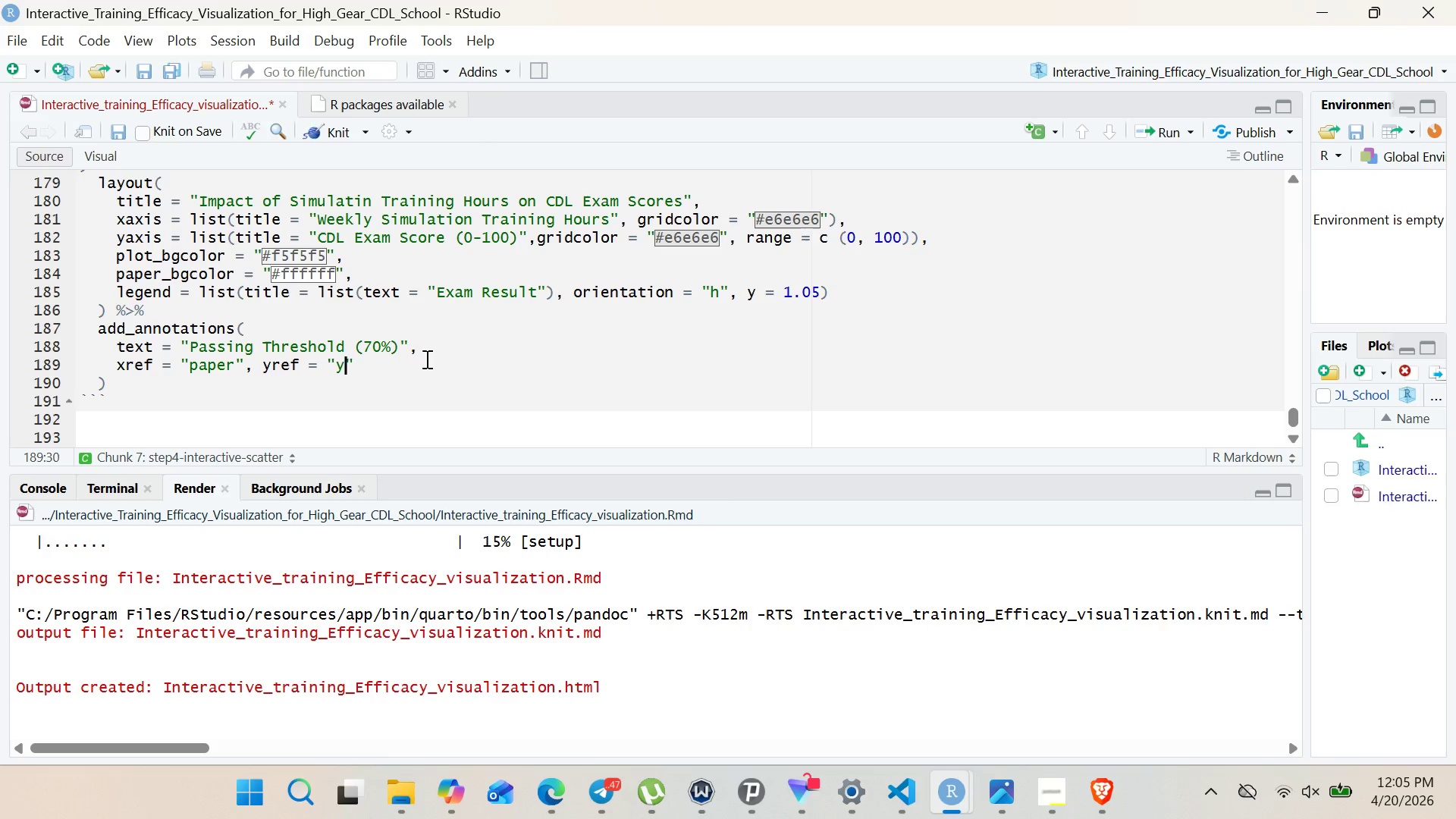 
left_click([425, 359])
 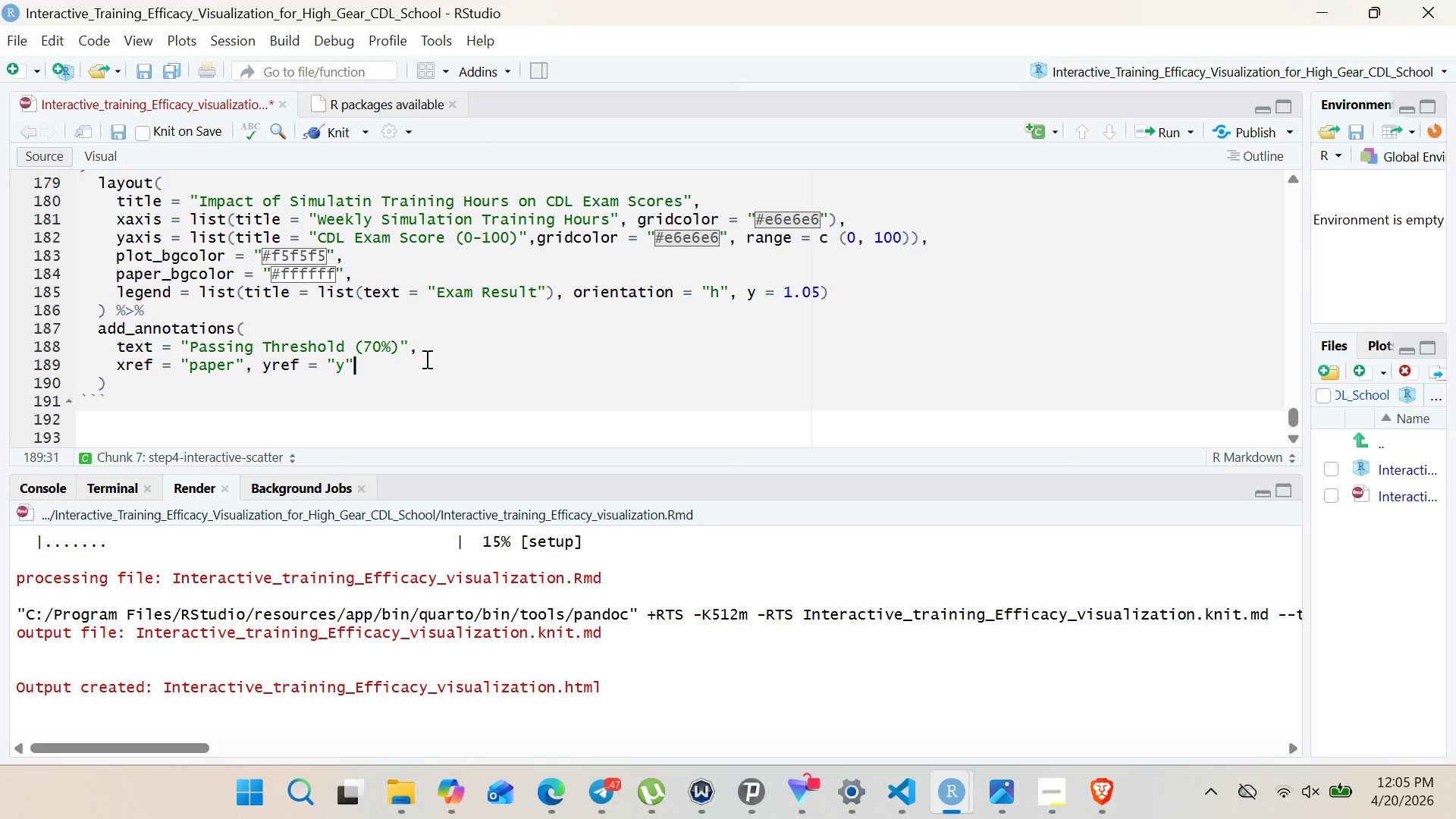 
key(Comma)
 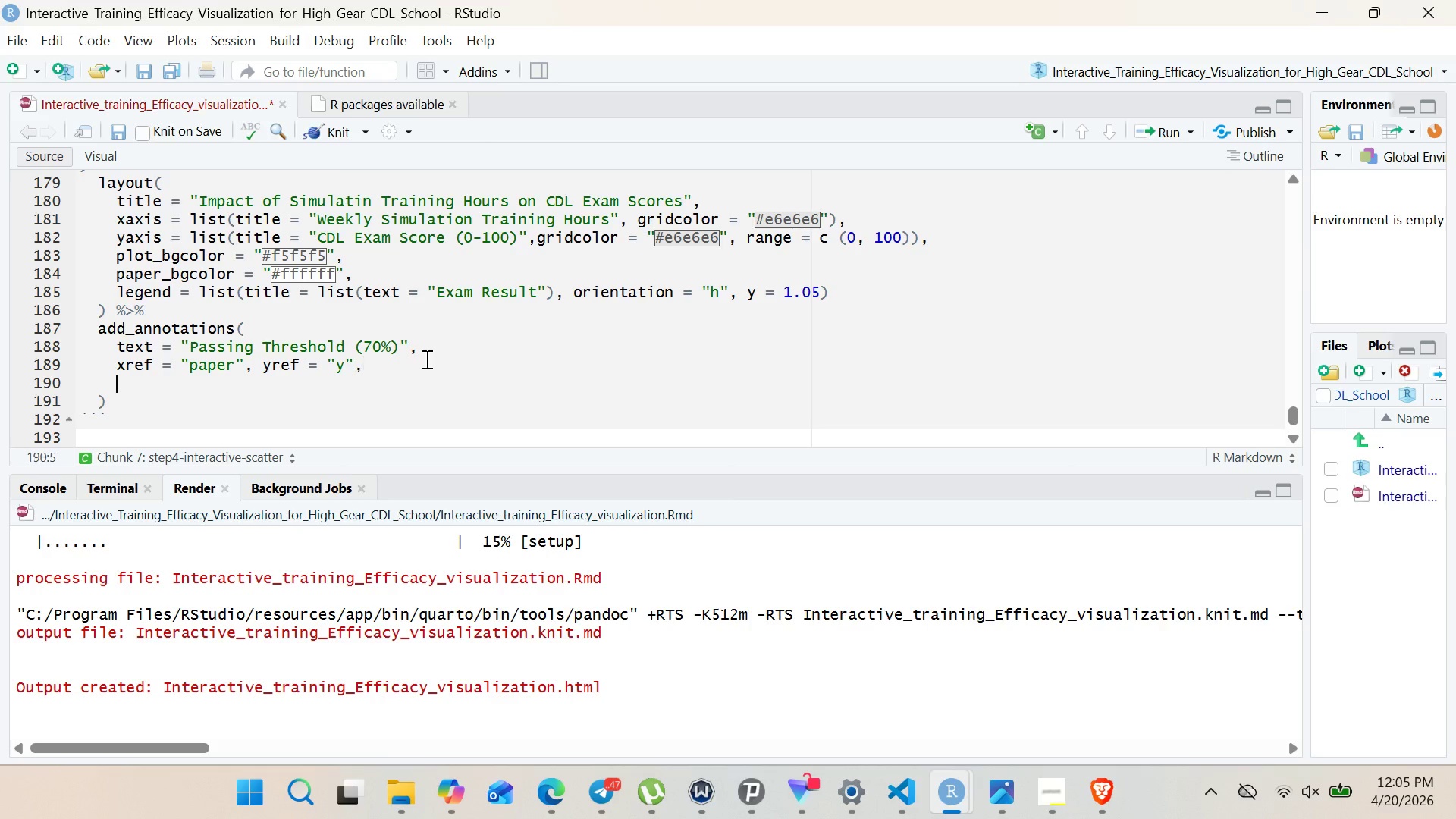 
key(Enter)
 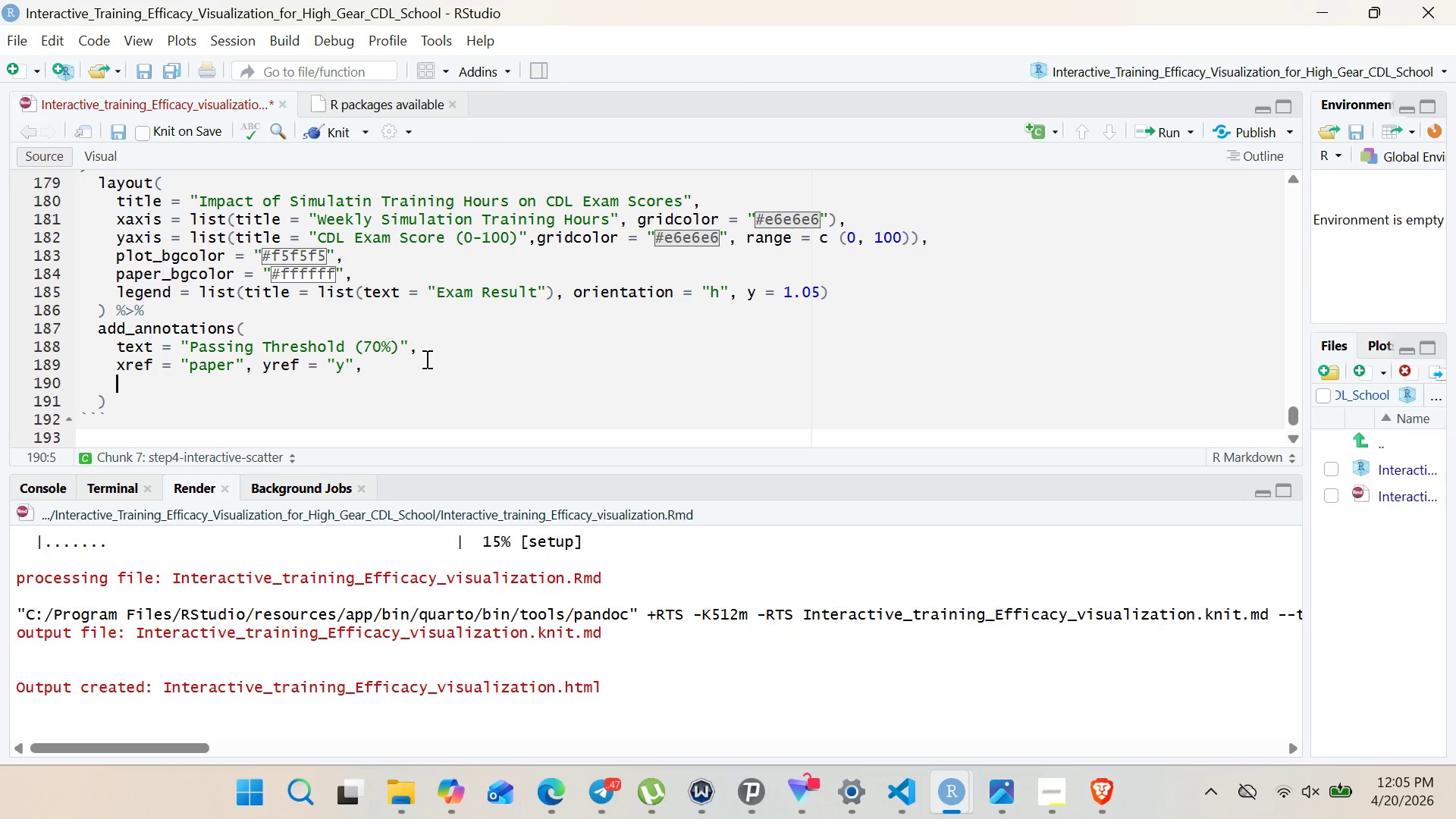 
type(x = 0.02, y = 70, xanchor = "LEFT)
 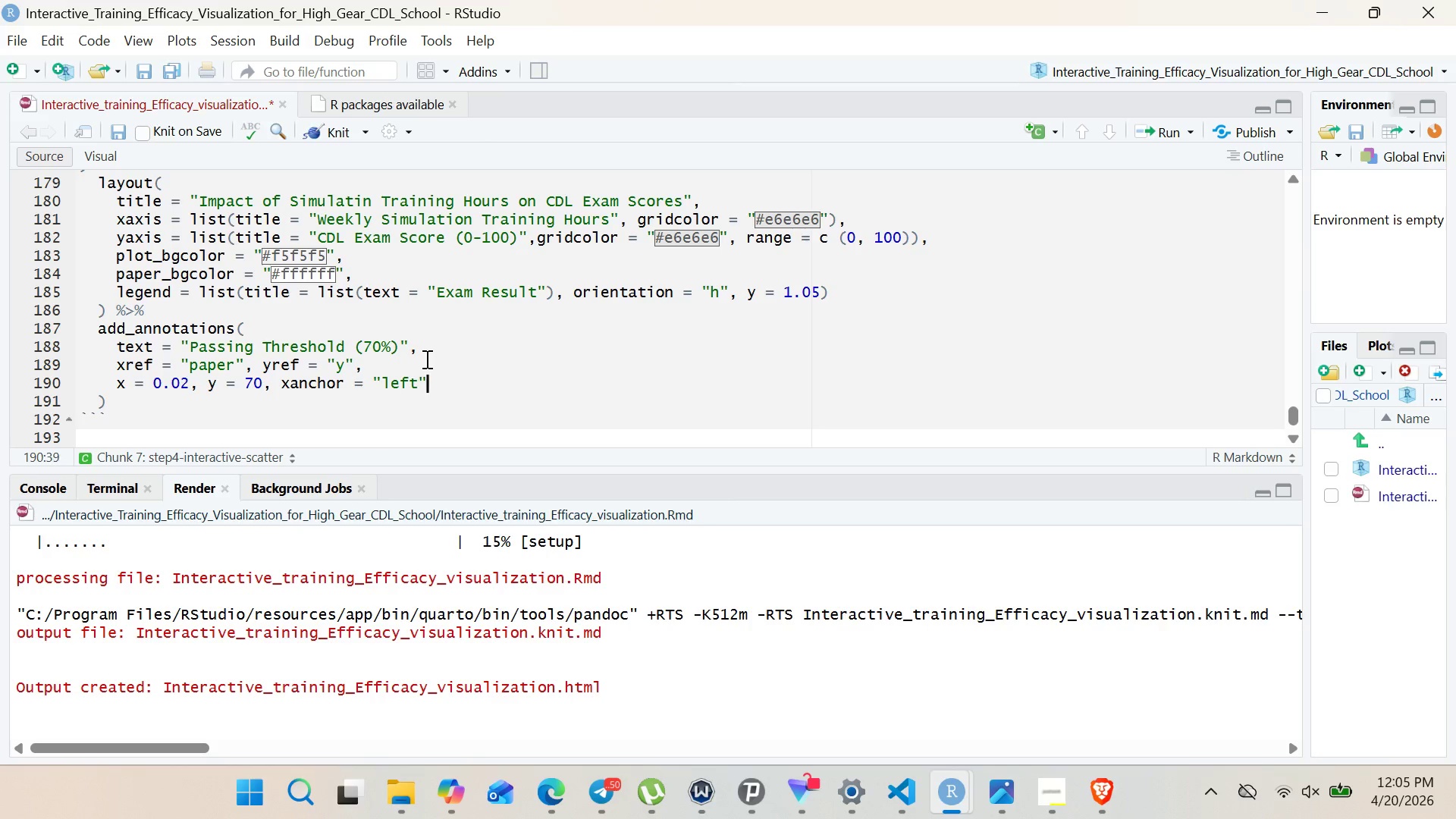 
 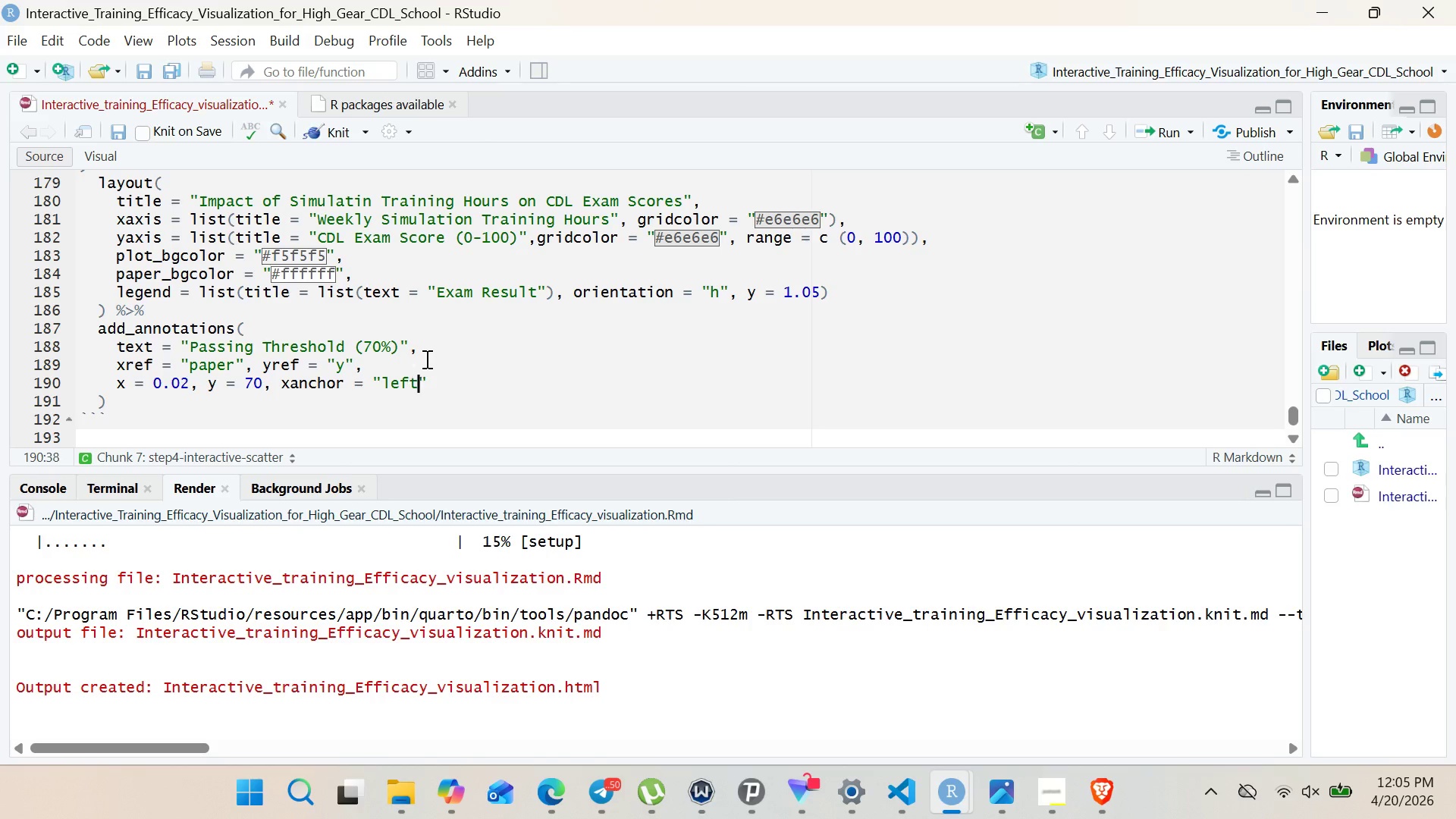 
key(Shift+ArrowRight)
 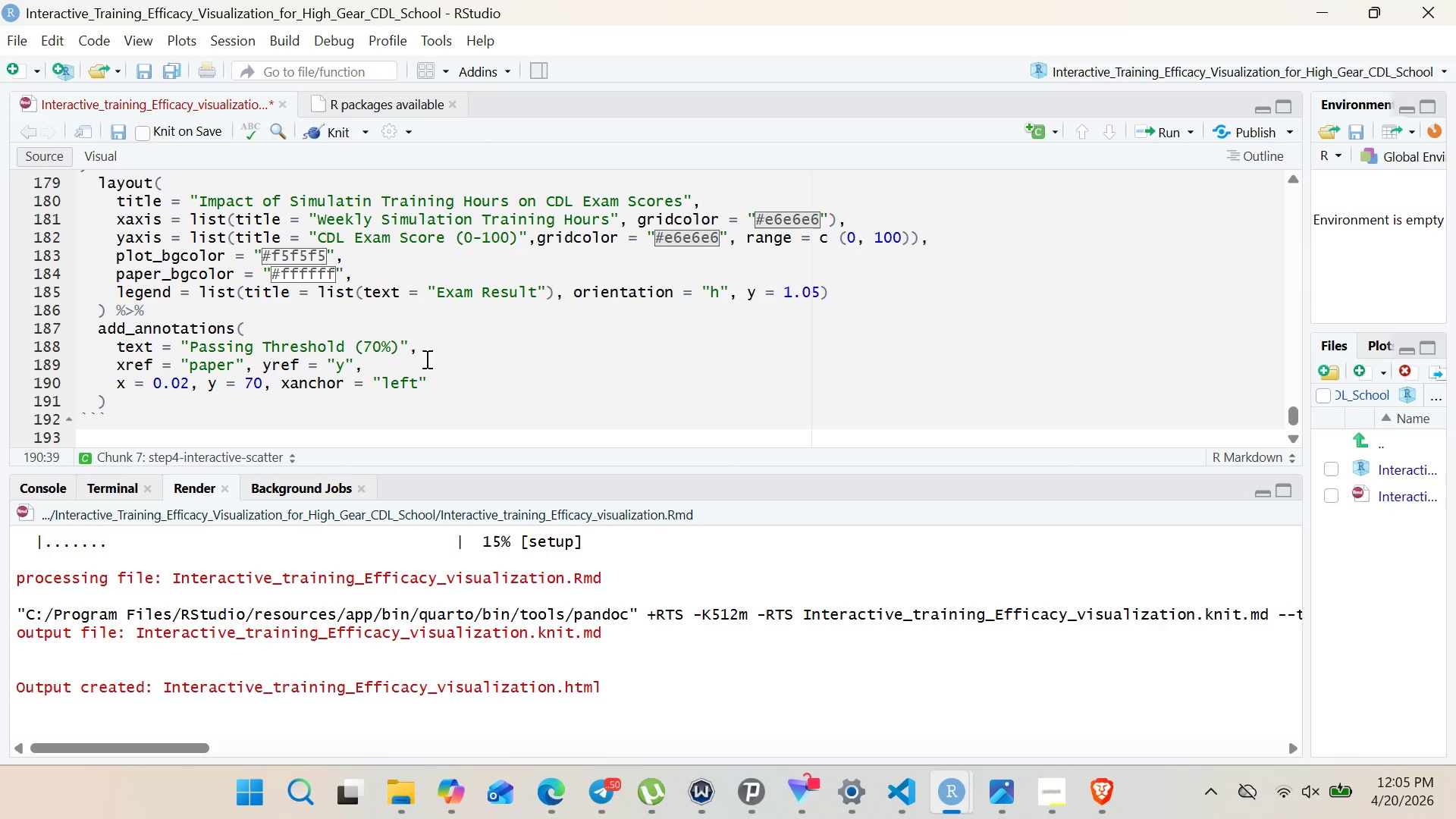 
key(Comma)
 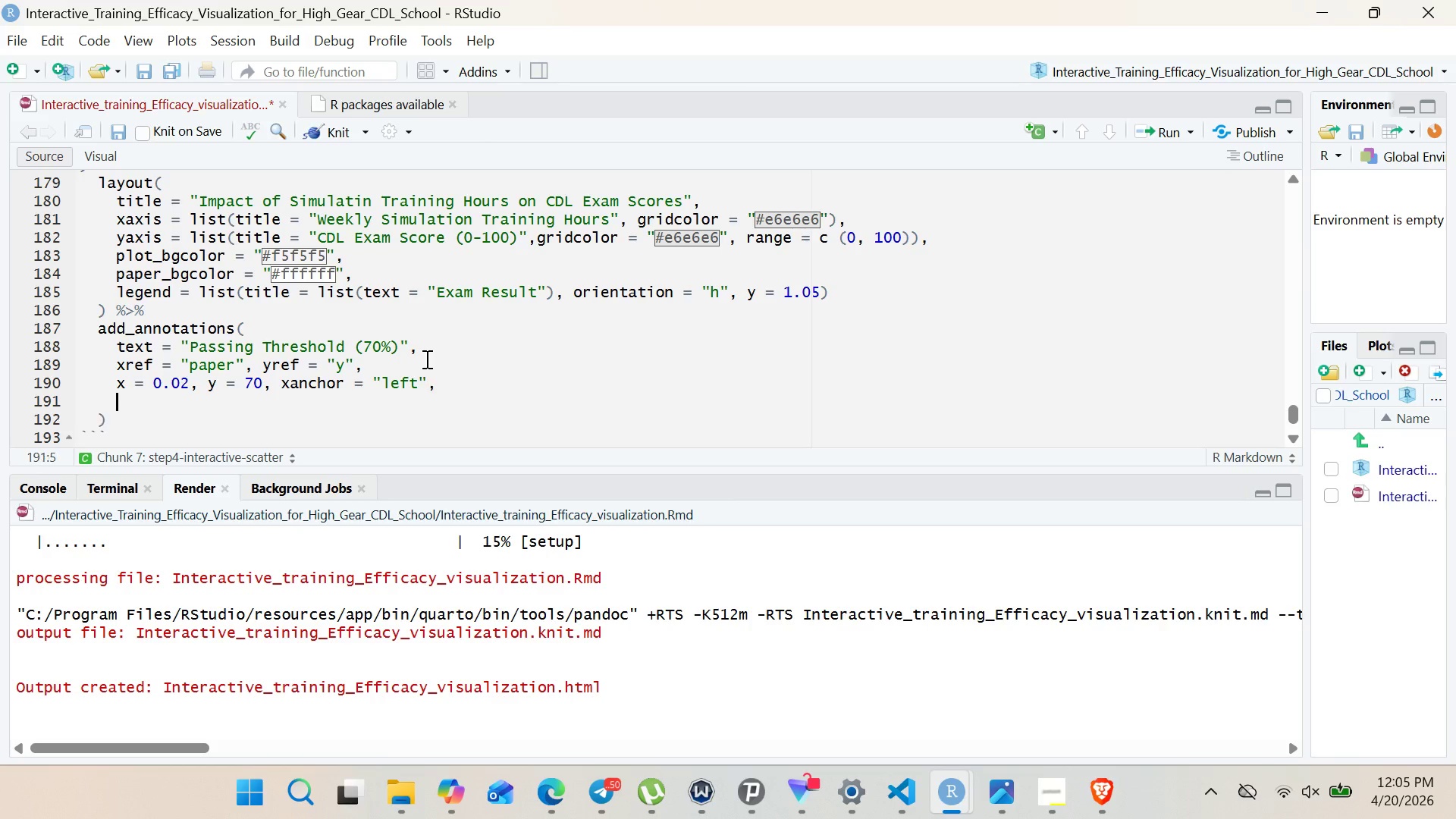 
key(Enter)
 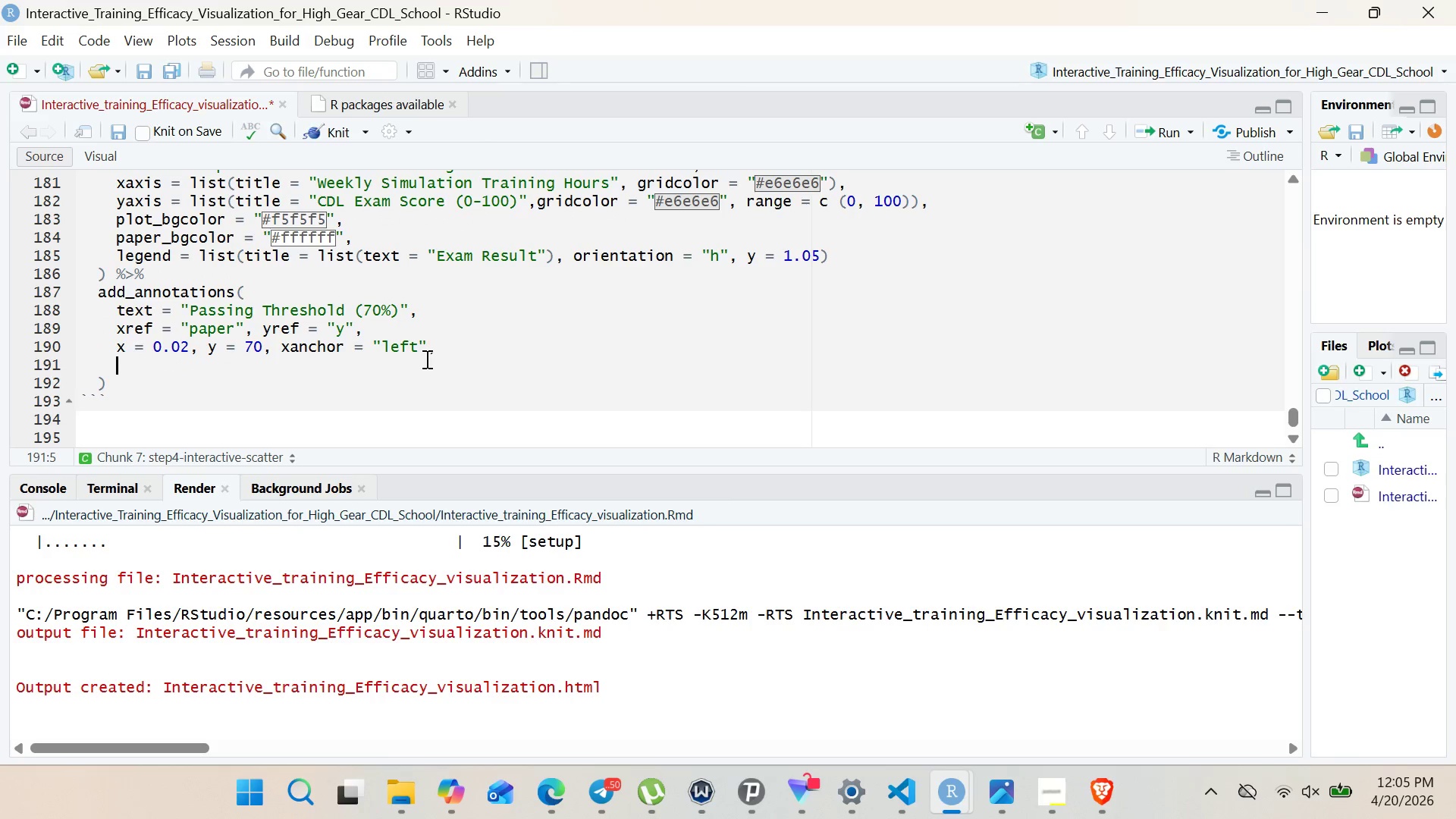 
type(showarrw = FALSE,)
 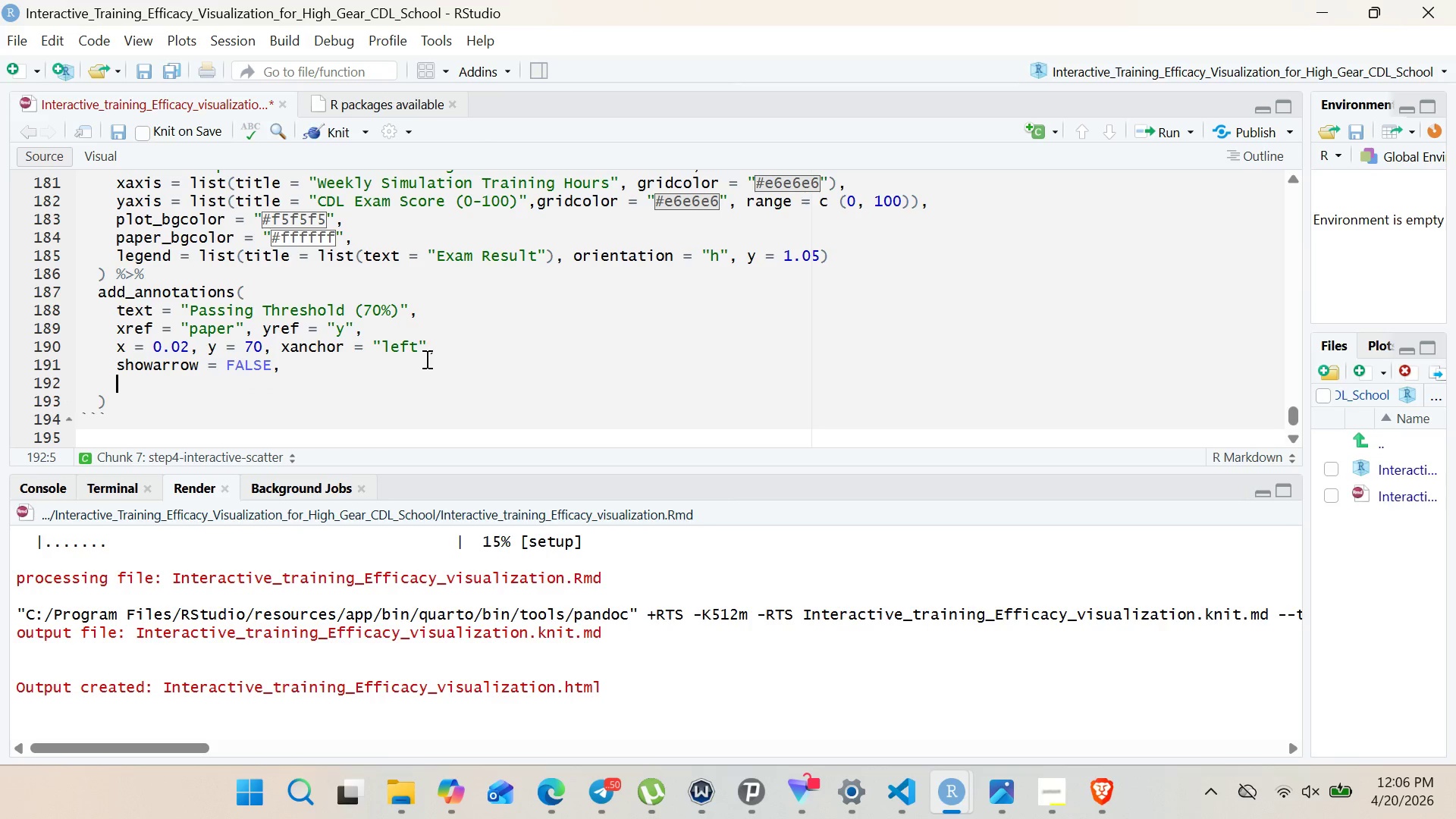 
 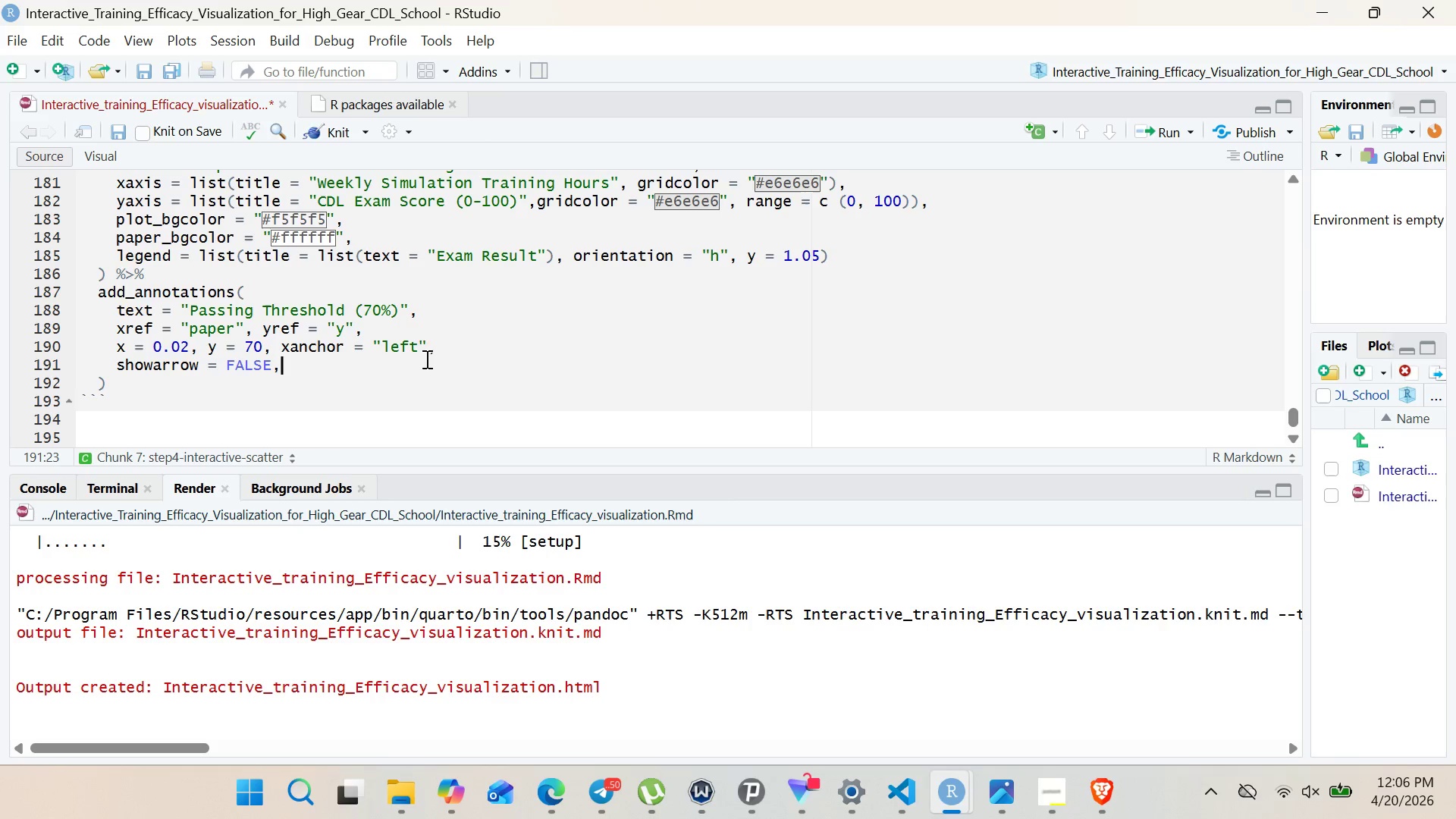 
key(Enter)
 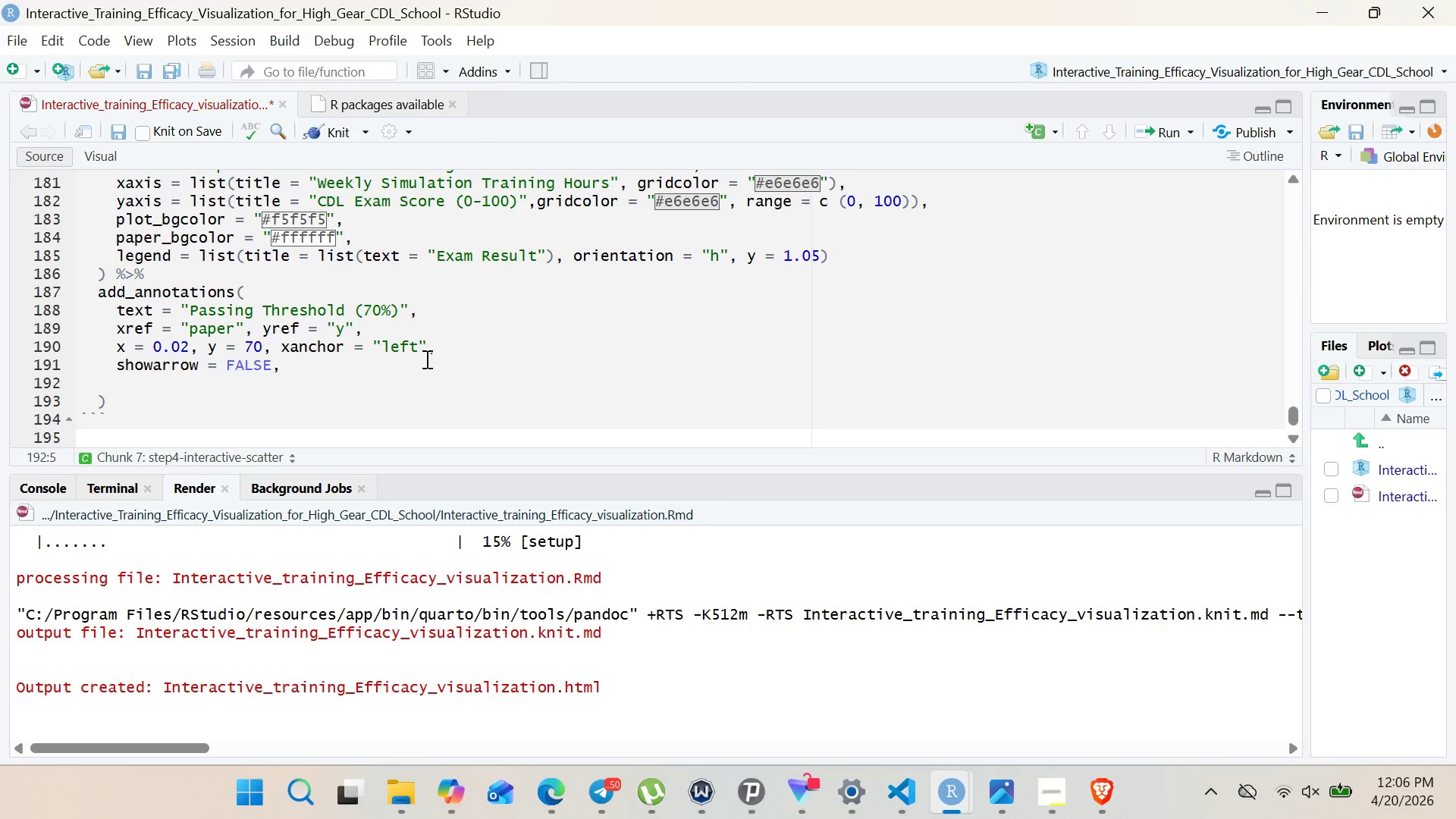 
type(font = ist(size = 10, coor = "gray)
 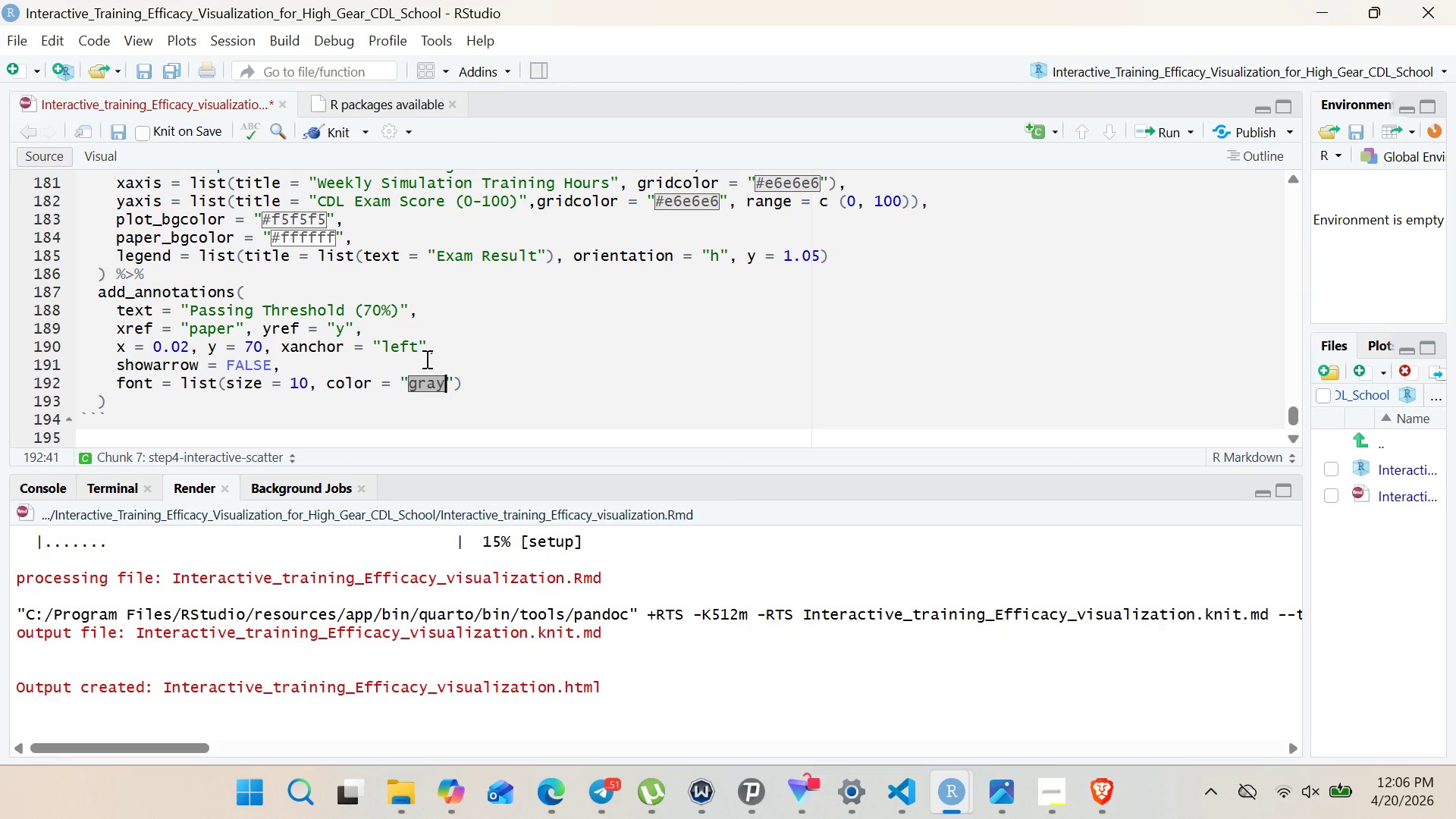 
hold_key(key=L, duration=0.33)
 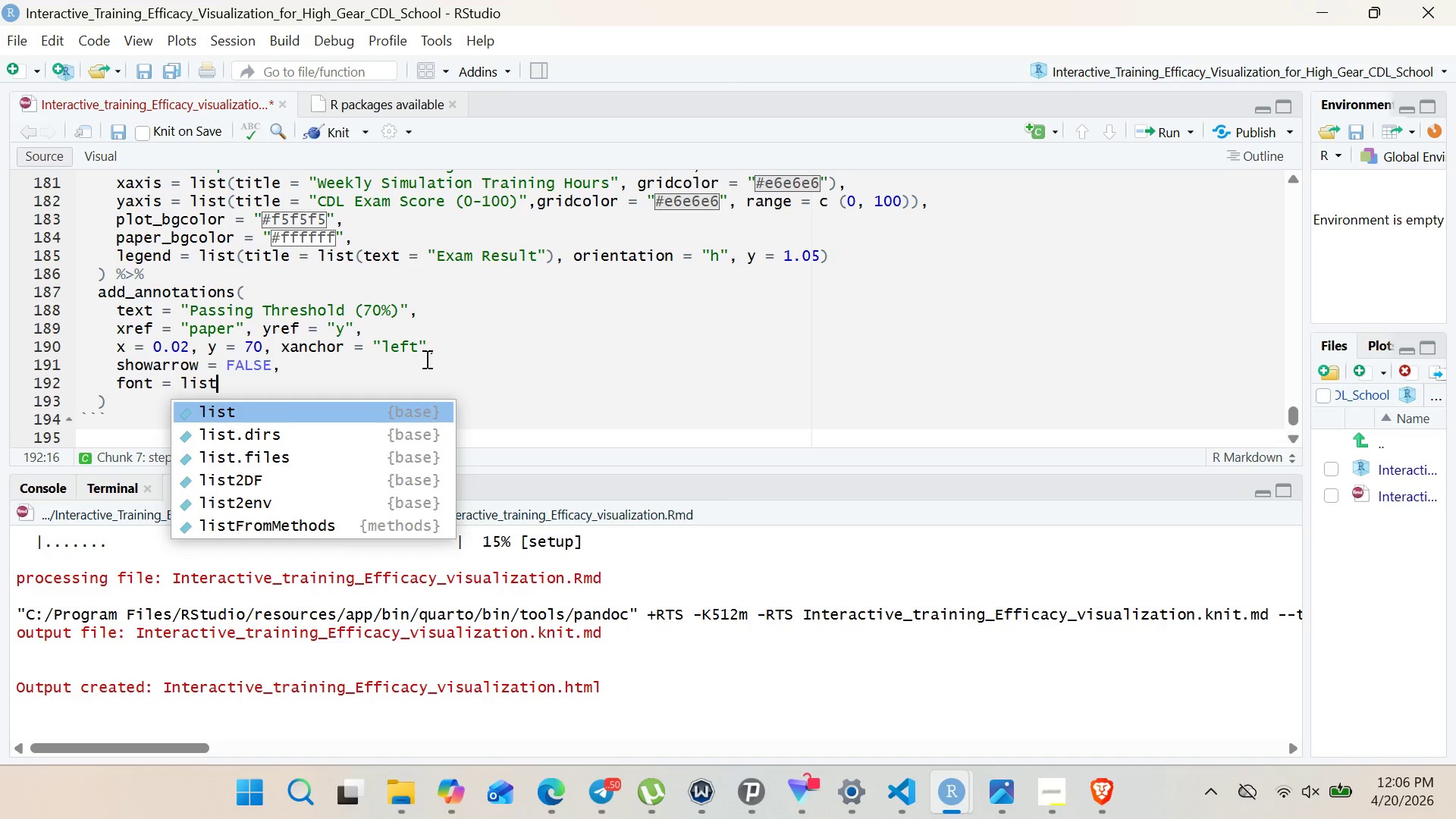 
hold_key(key=L, duration=0.38)
 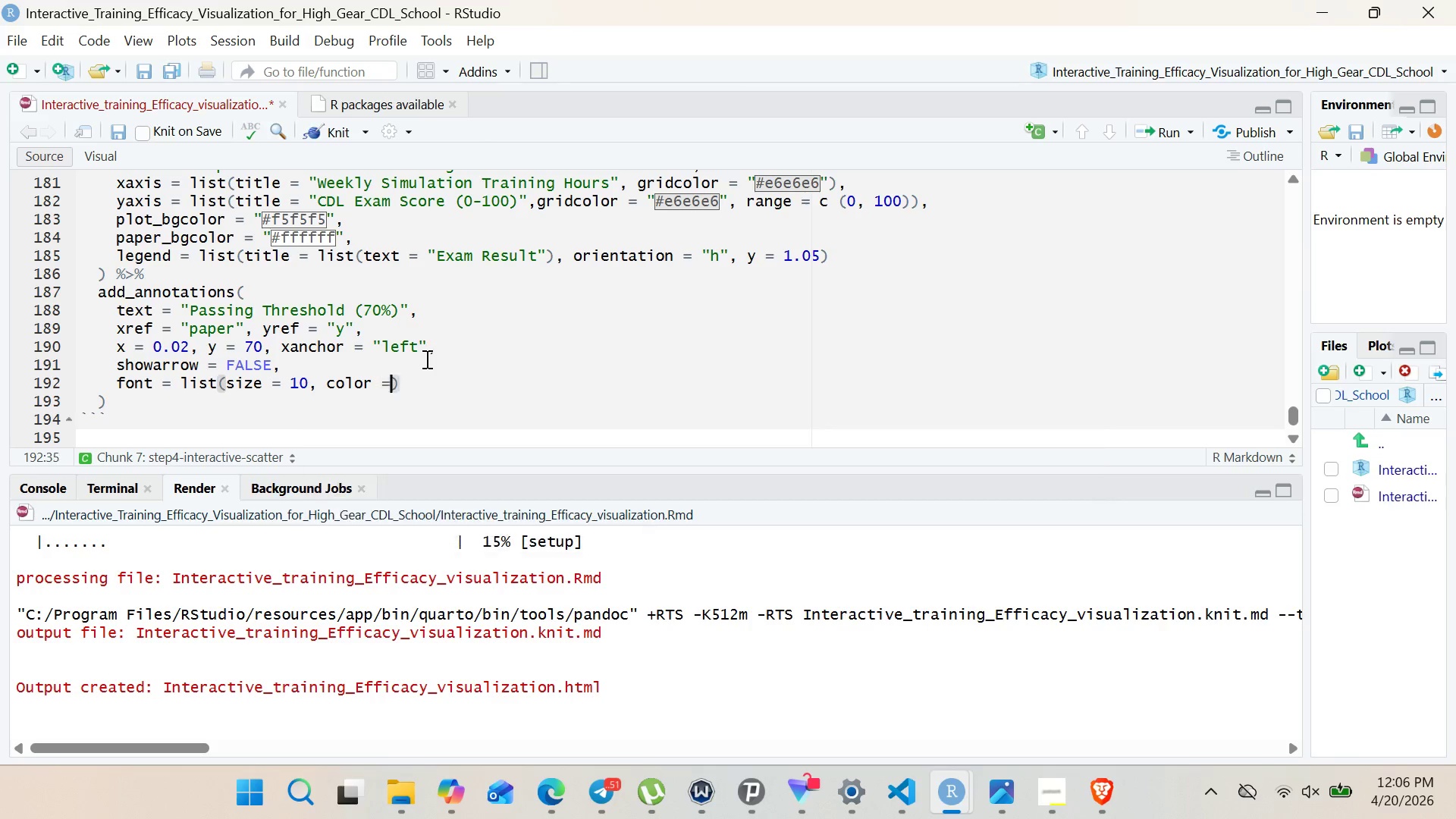 
key(ArrowRight)
 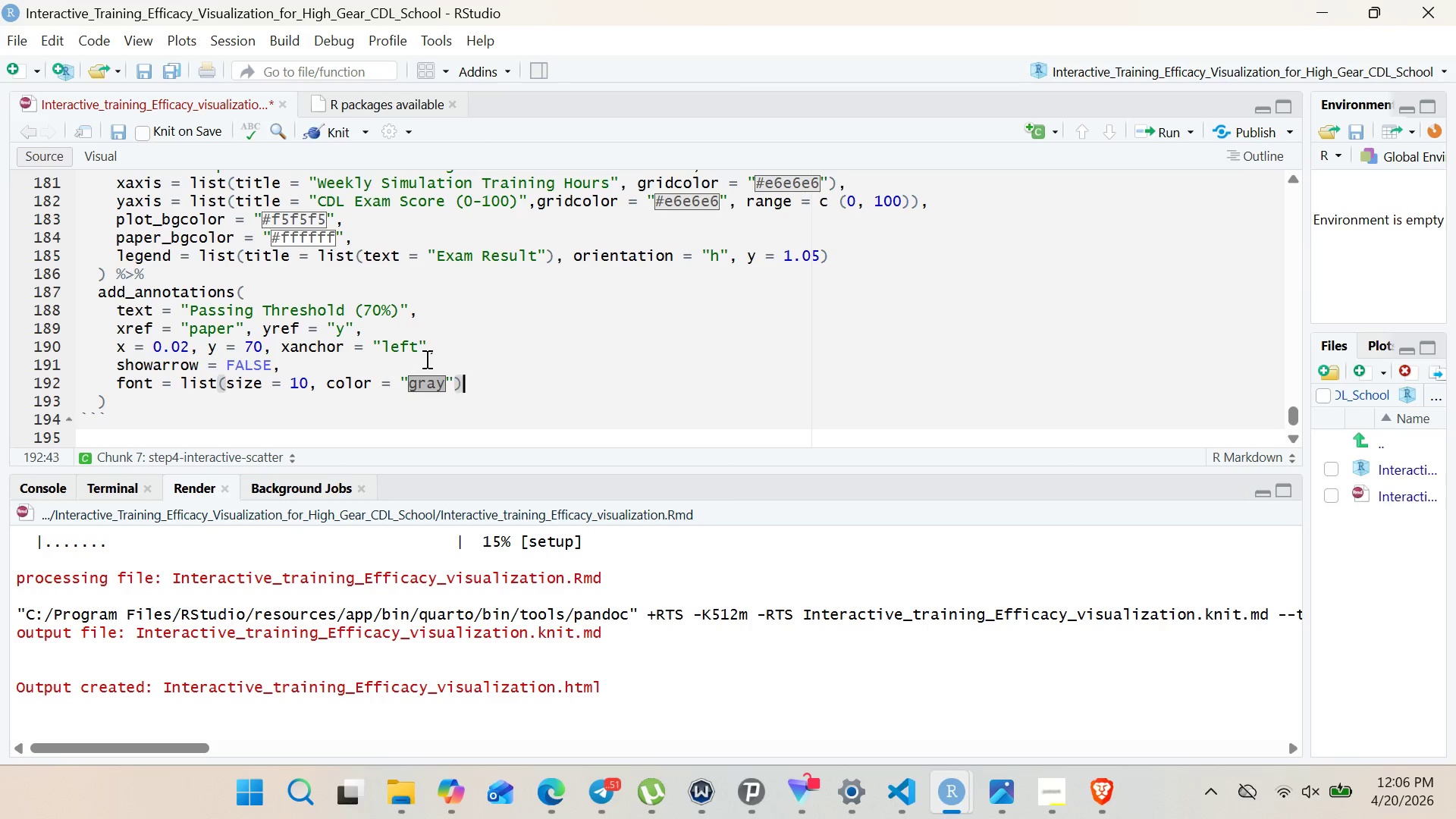 
key(ArrowRight)
 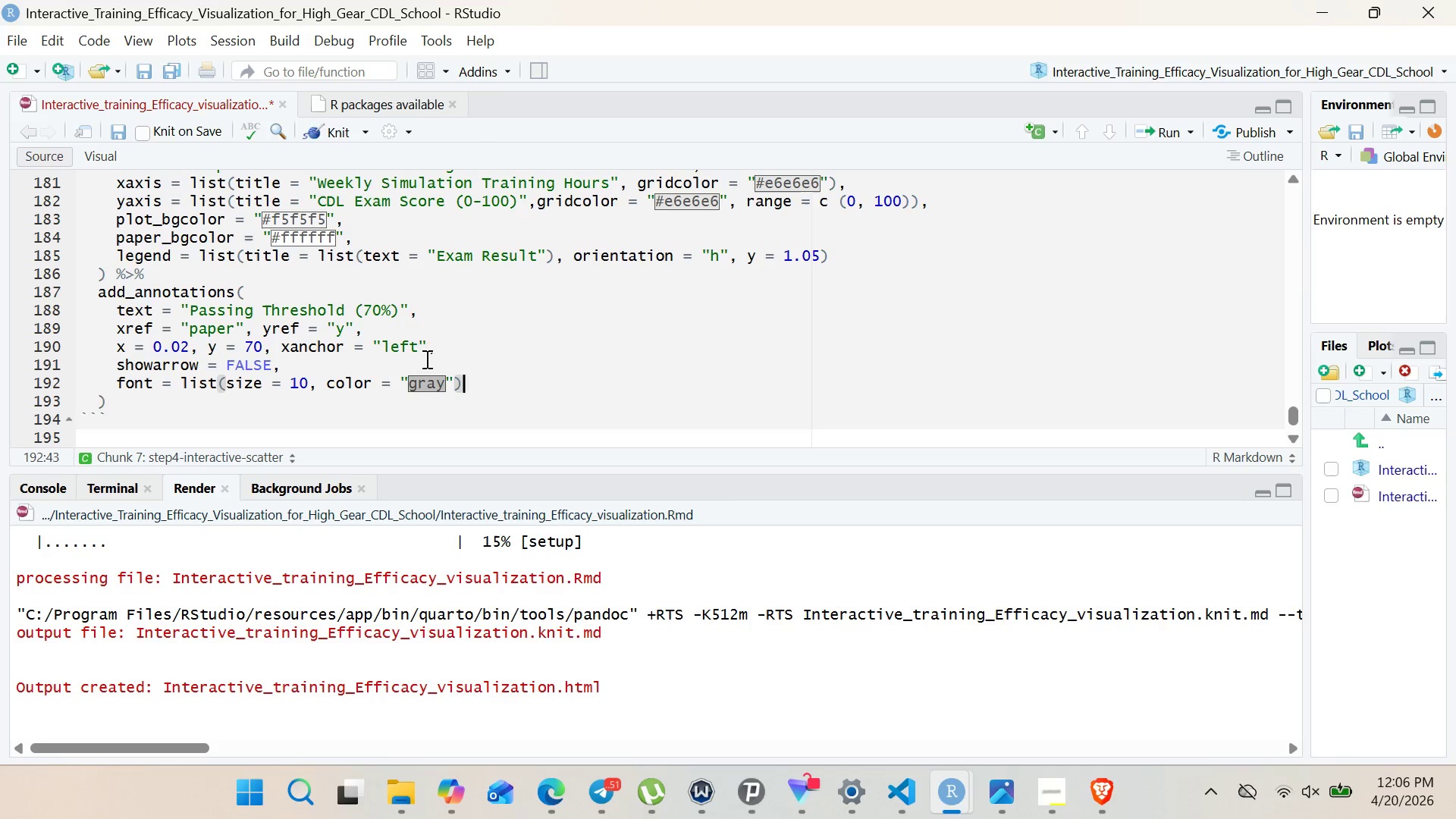 
key(Enter)
 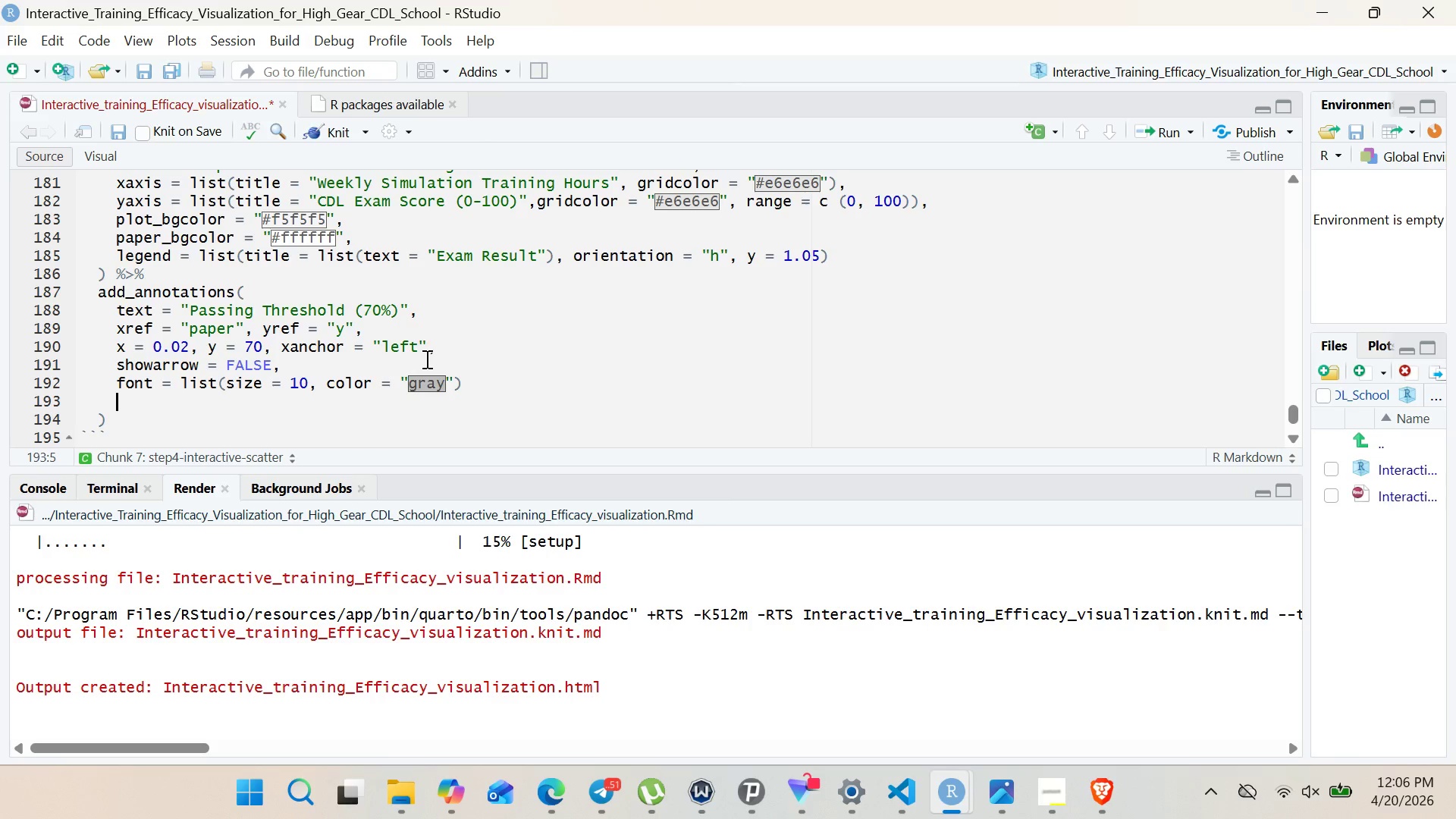 
key(Backspace)
 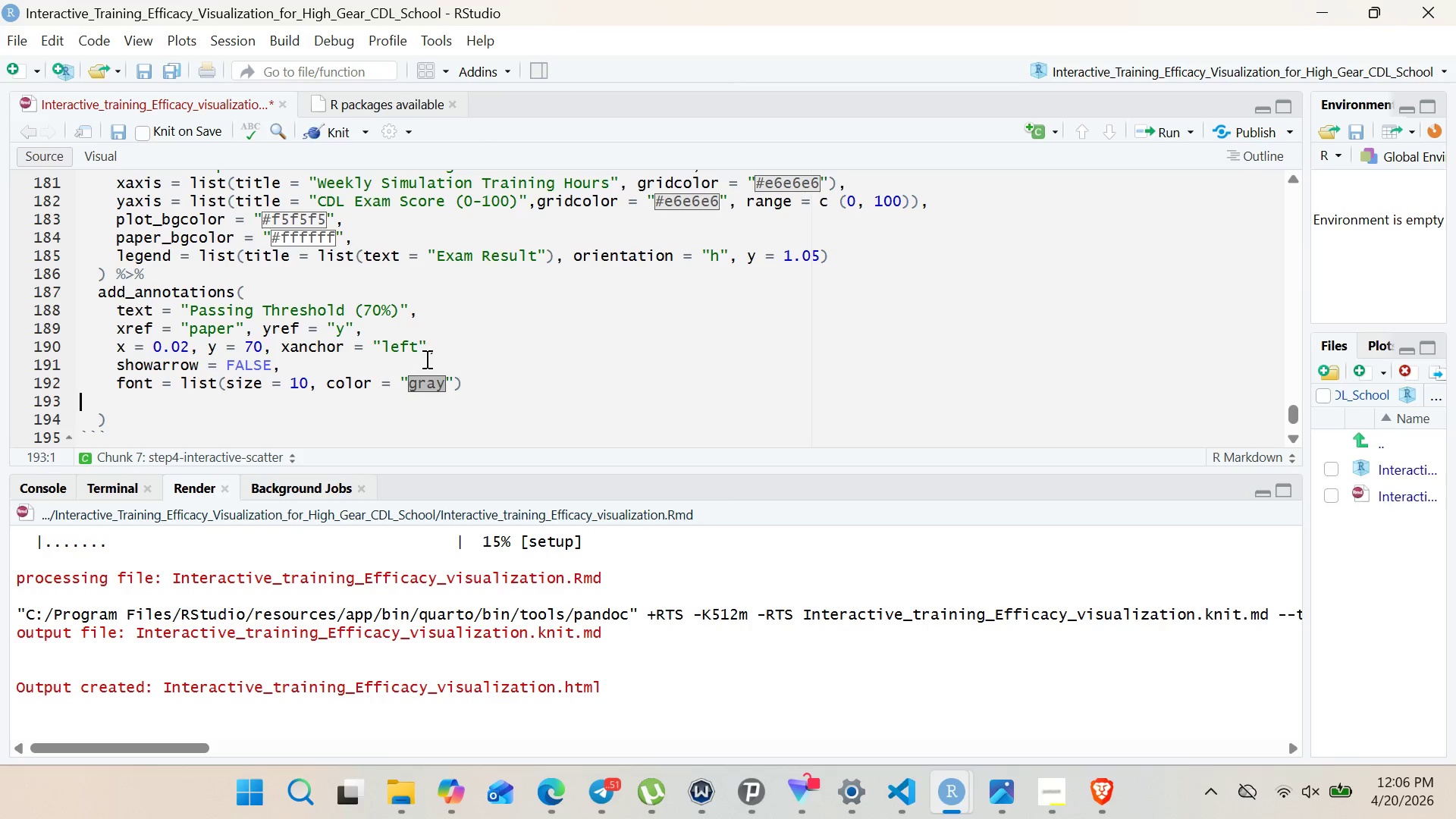 
key(Backspace)
 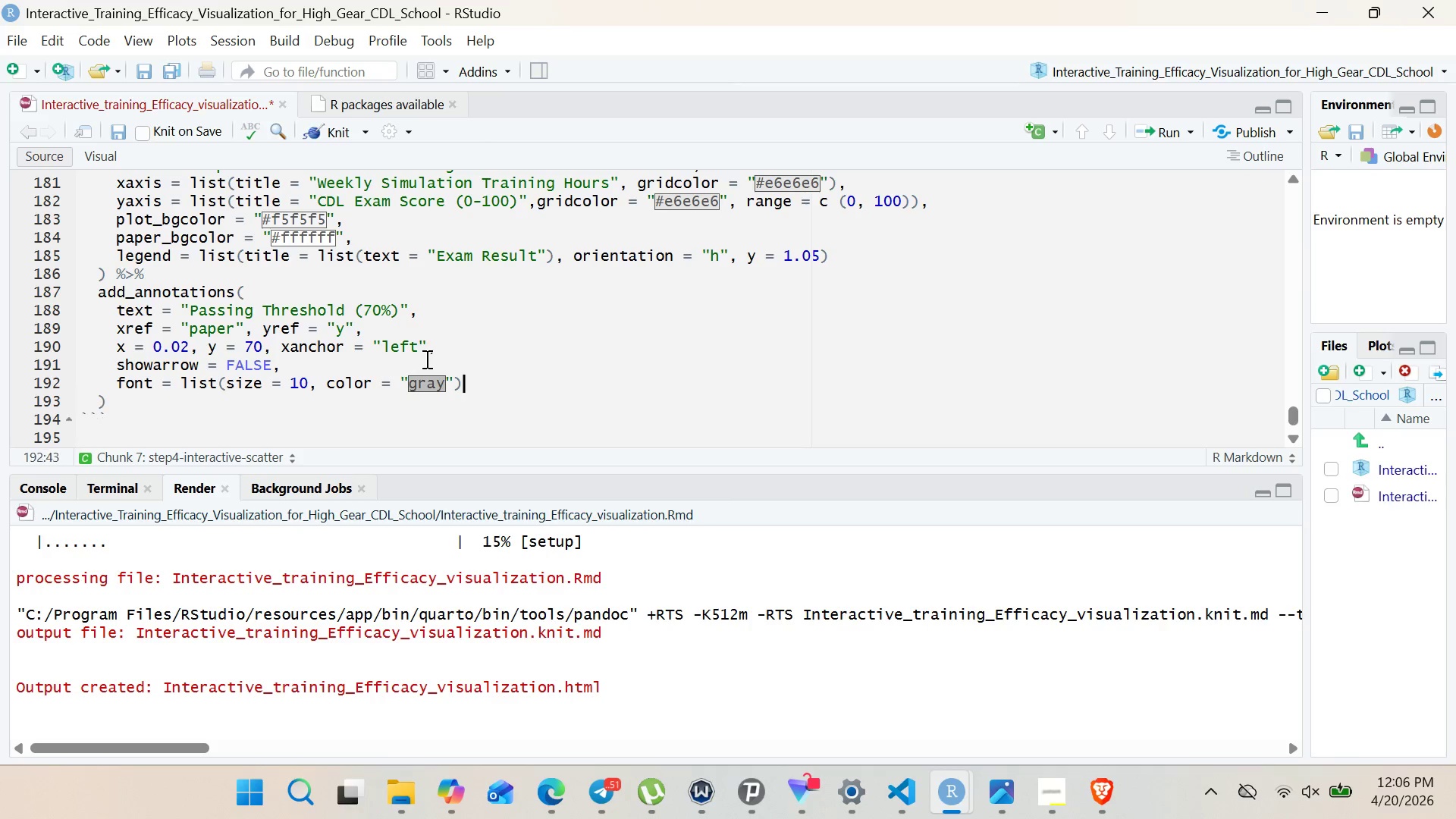 
key(Backspace)
 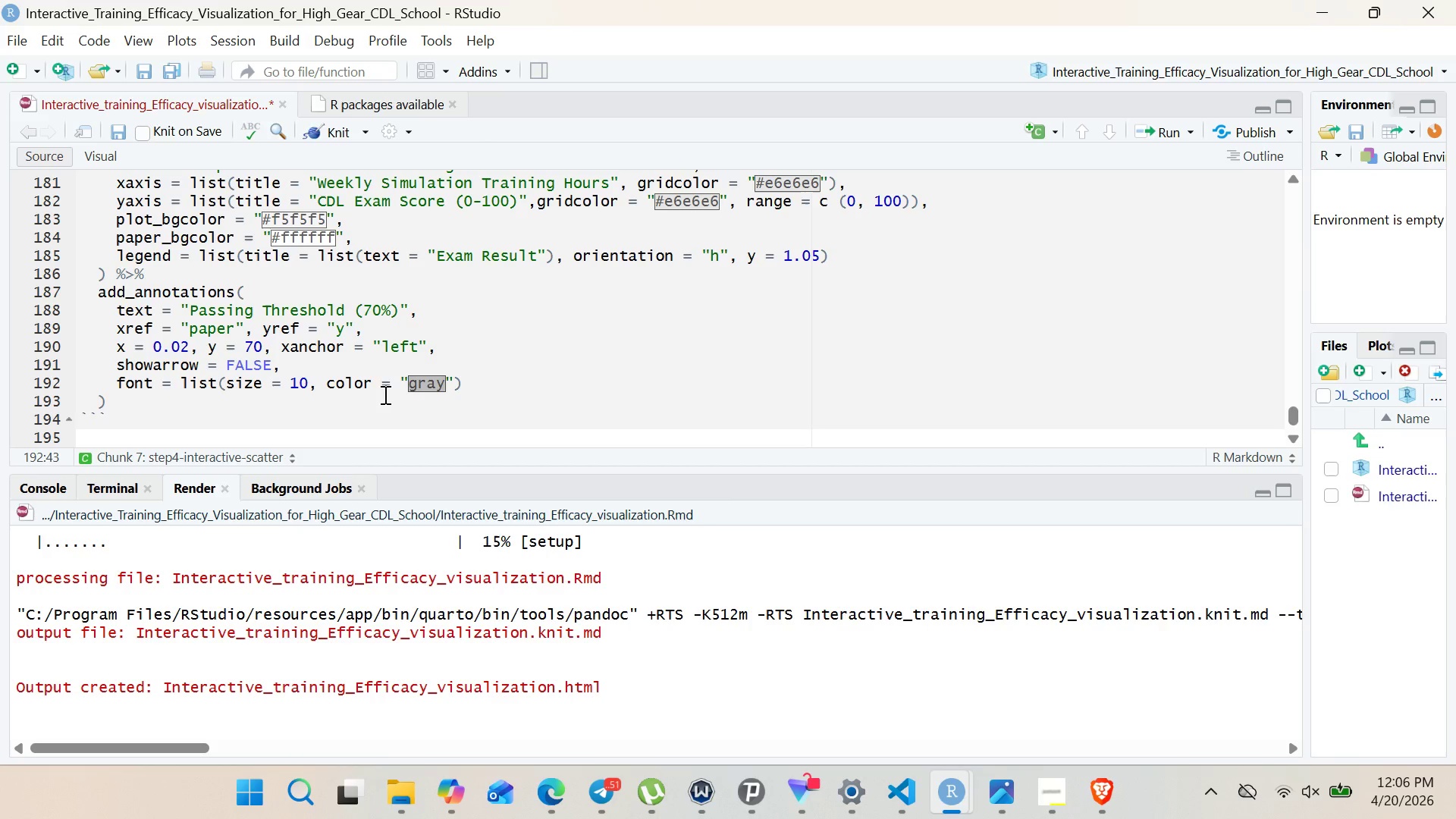 
left_click([379, 397])
 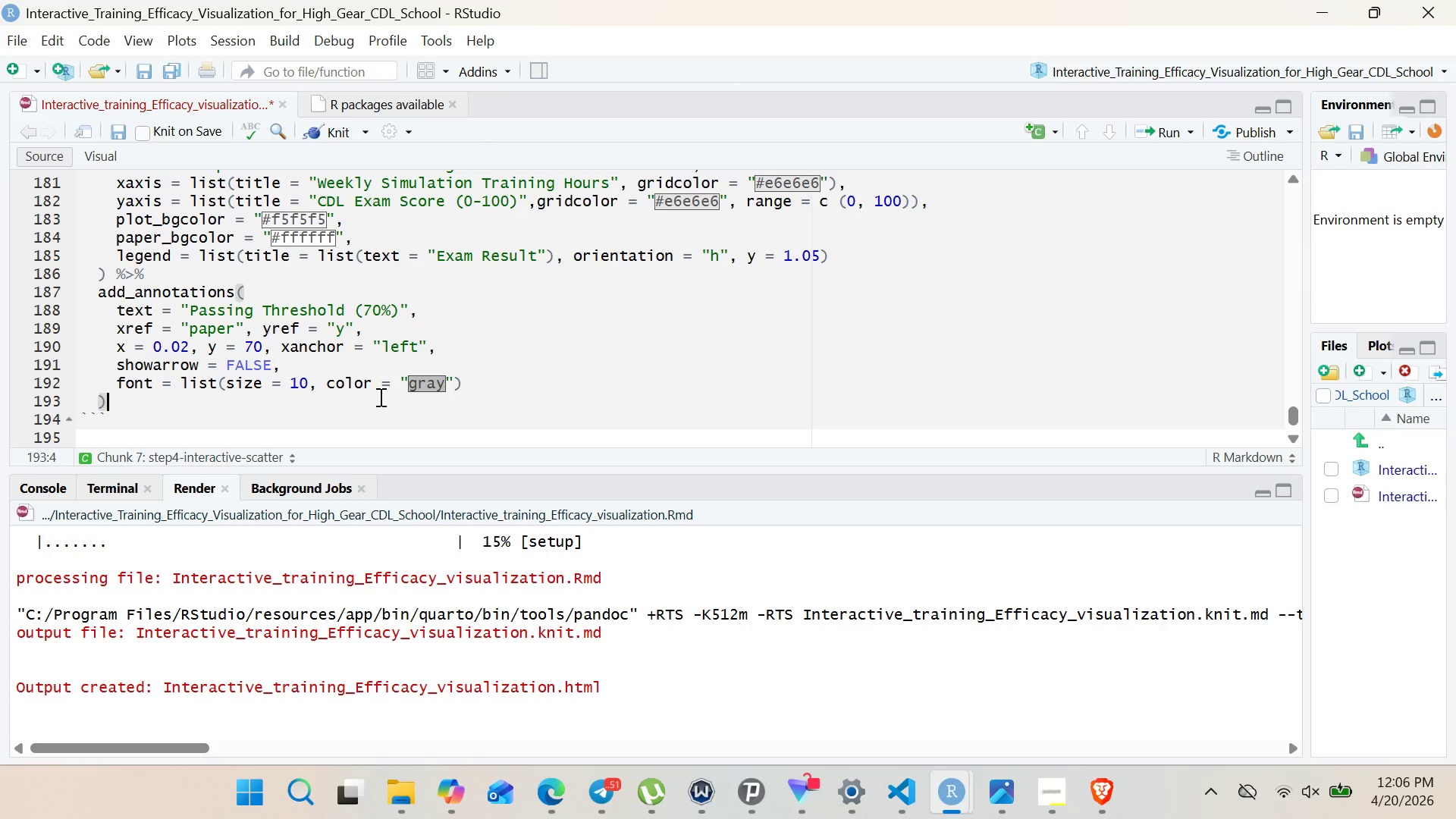 
key(Space)
 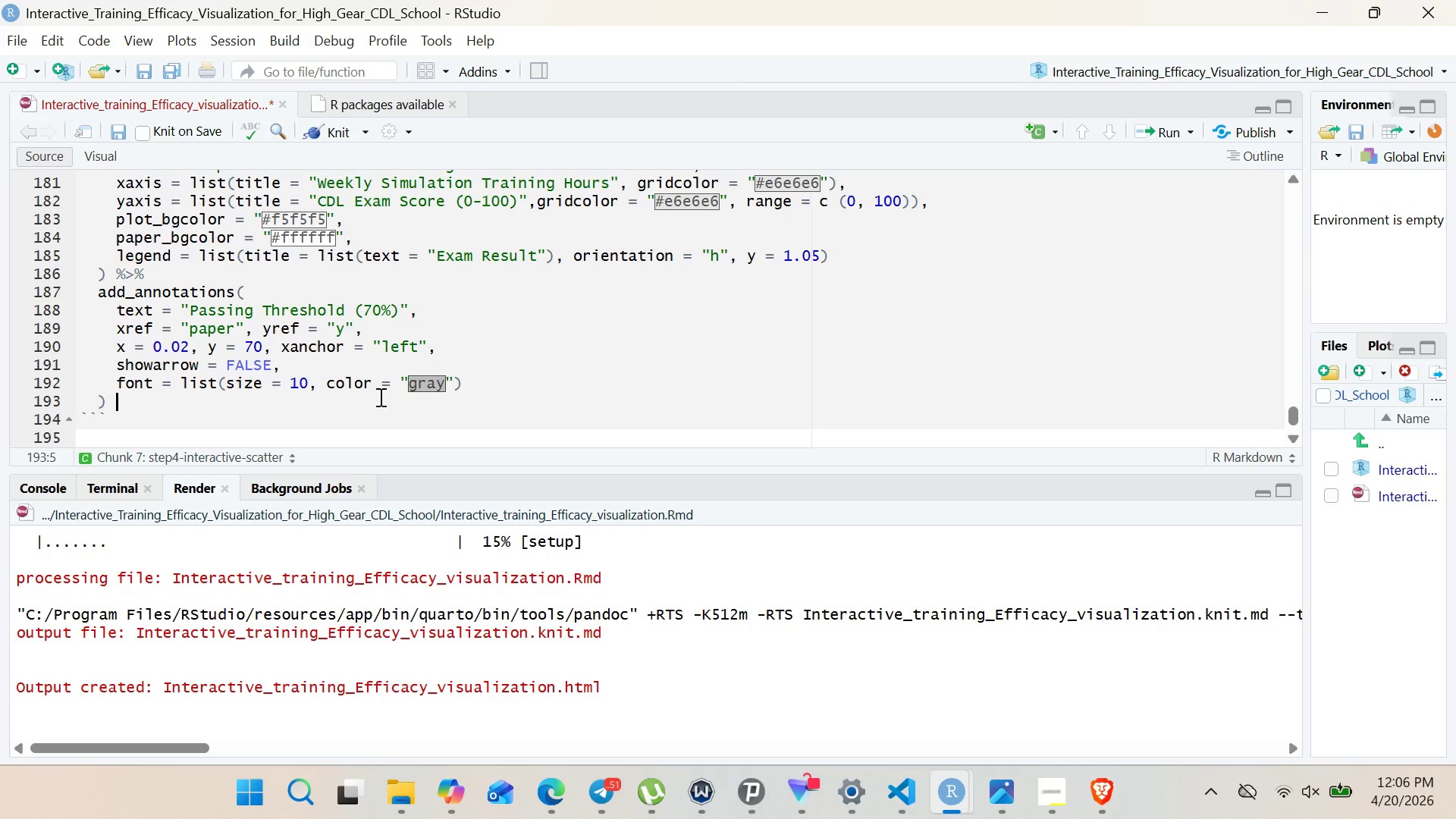 
key(Shift+5)
 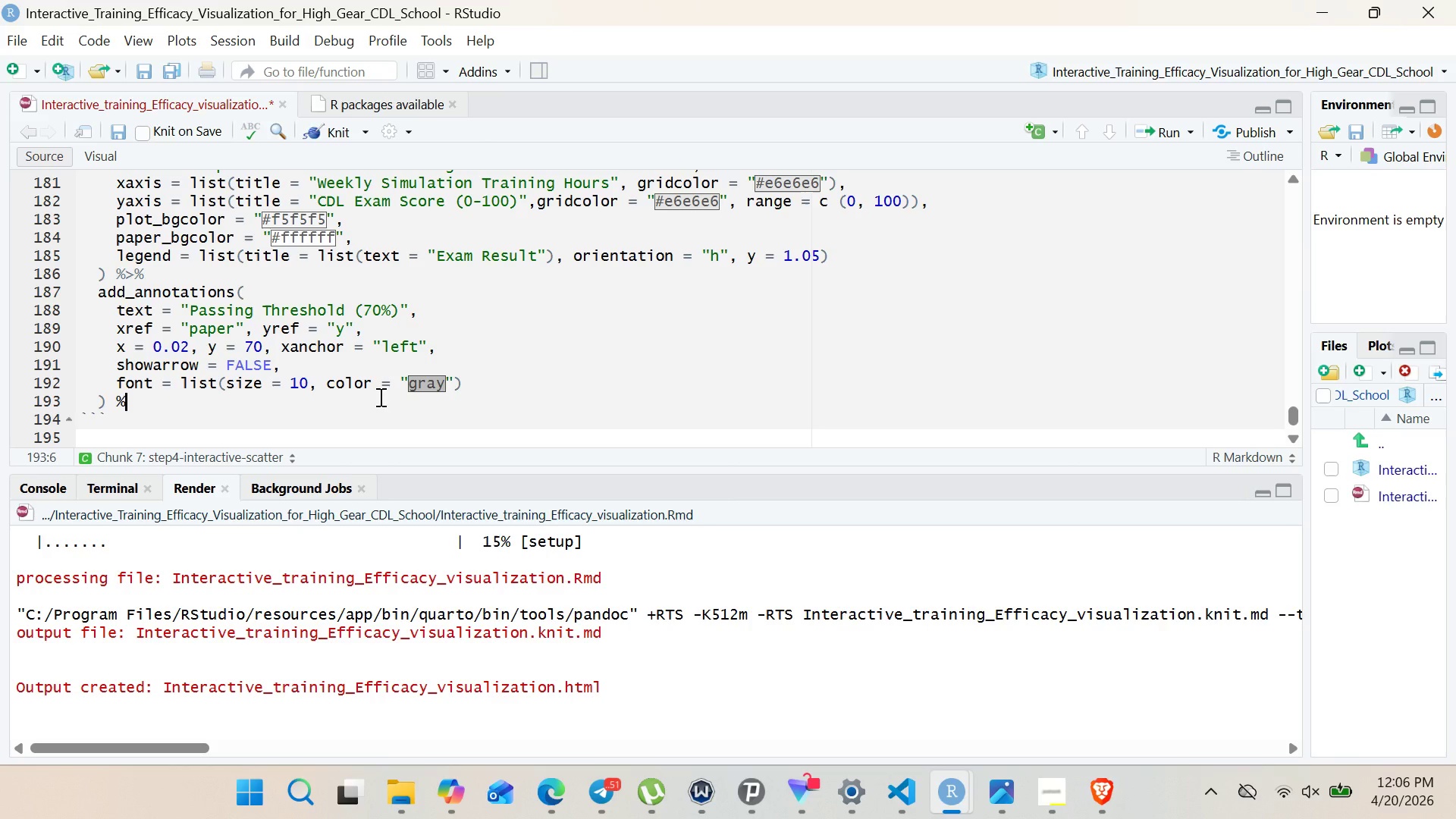 
hold_key(key=ShiftRight, duration=0.48)
 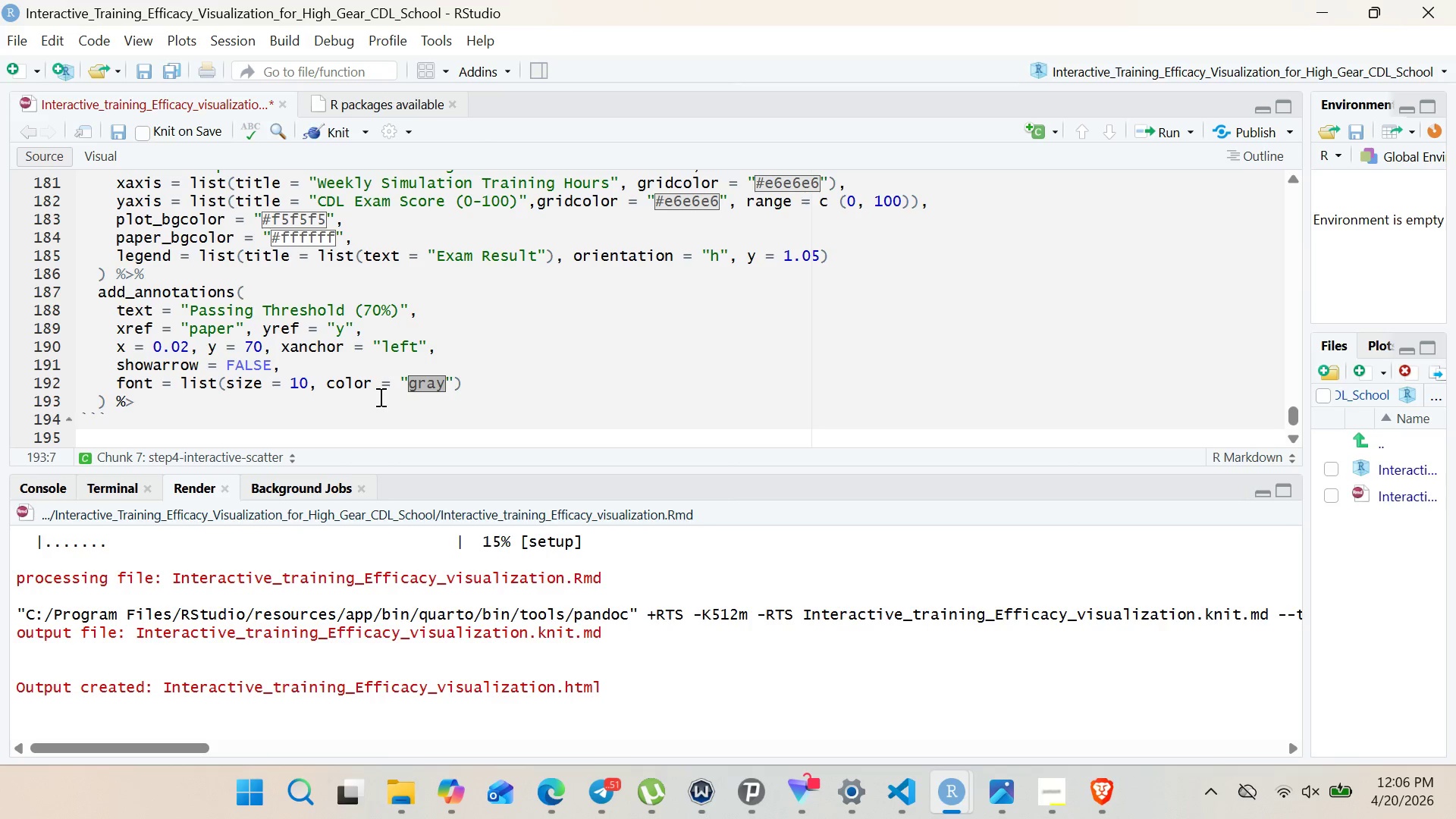 
key(Period)
 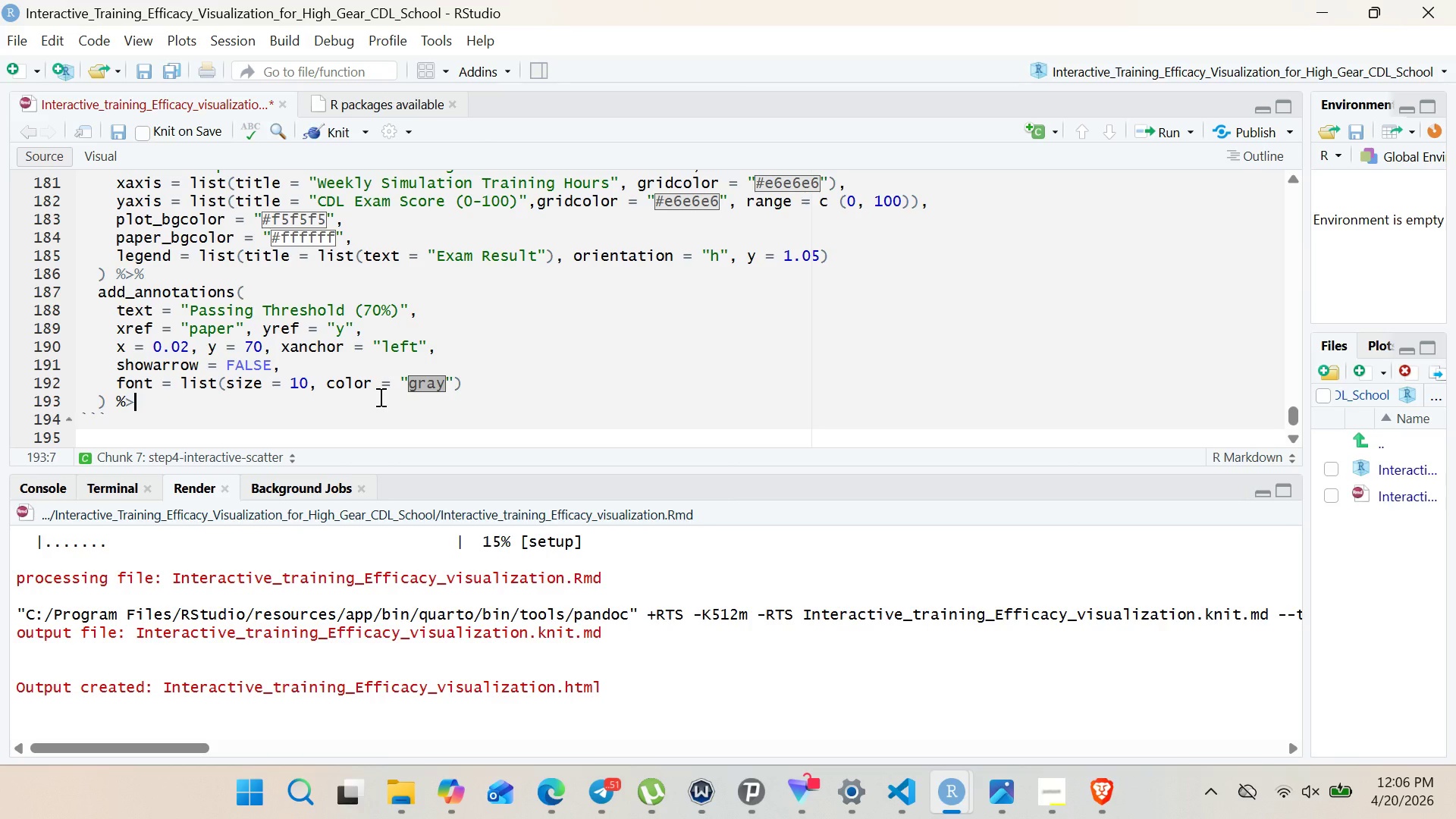 
key(Shift+5)
 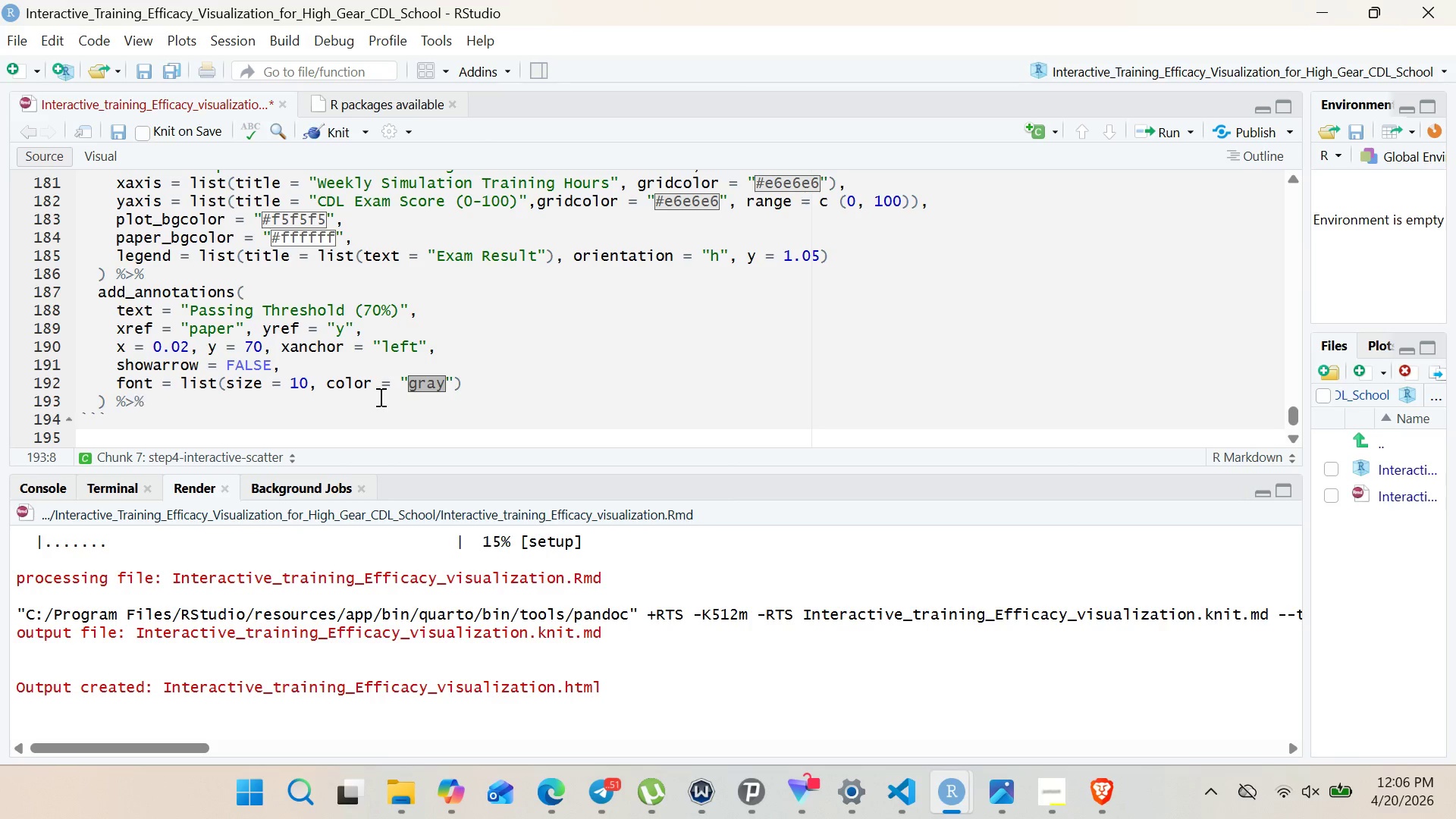 
key(Enter)
 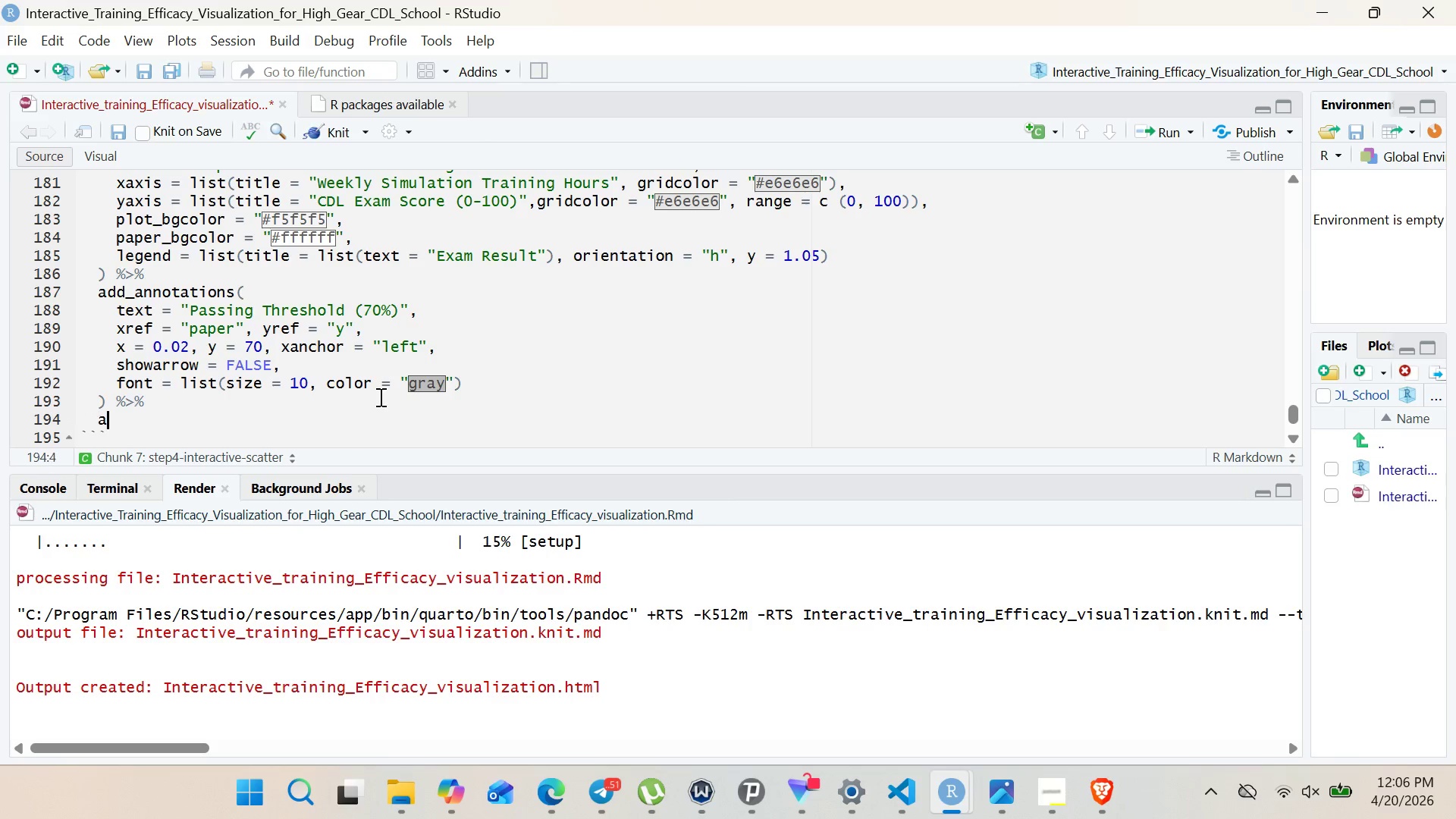 
type(add_lines(u)
key(Backspace)
type(y=70, line=ist(dah = "dash)
 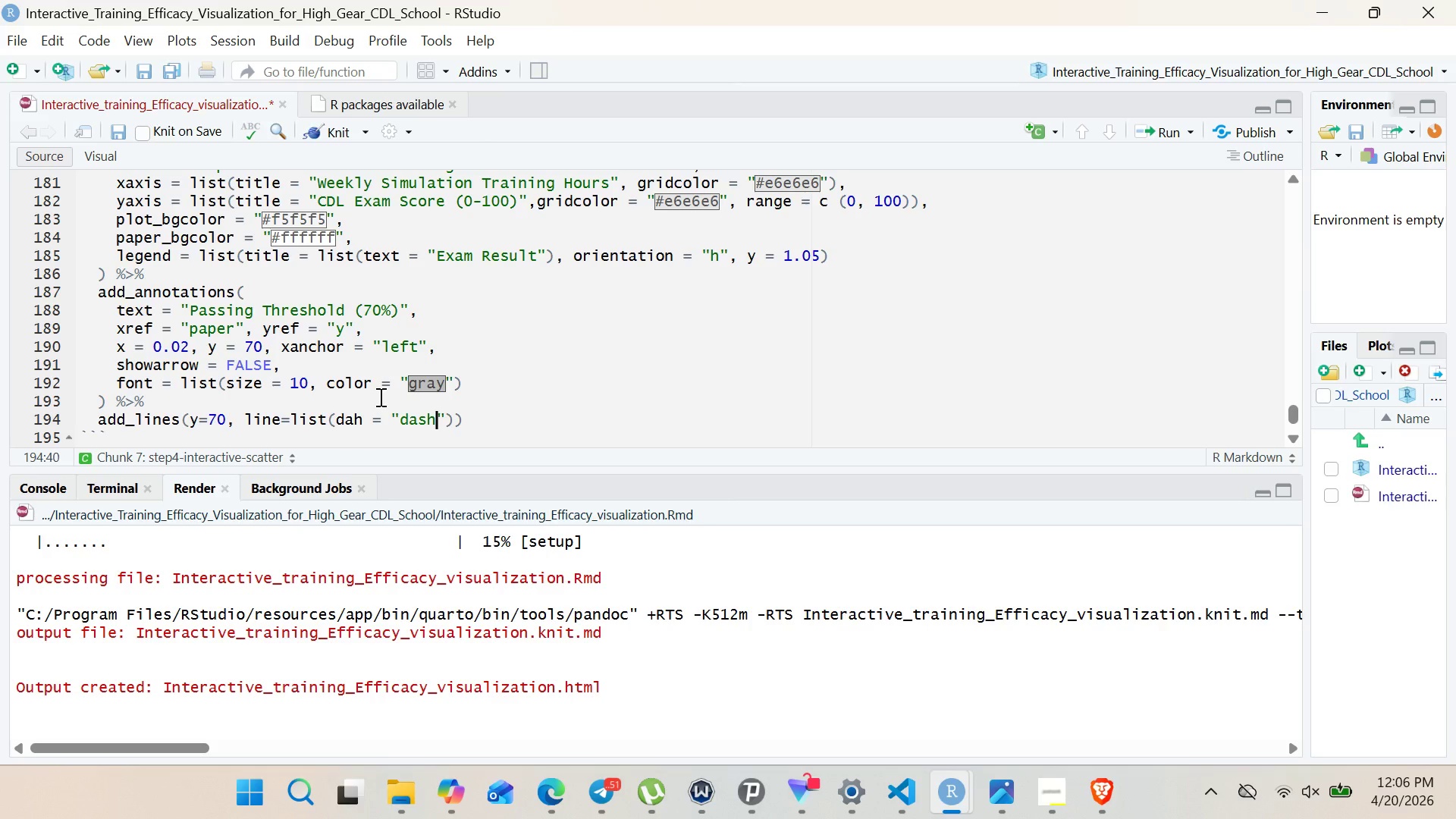 
key(ArrowRight)
 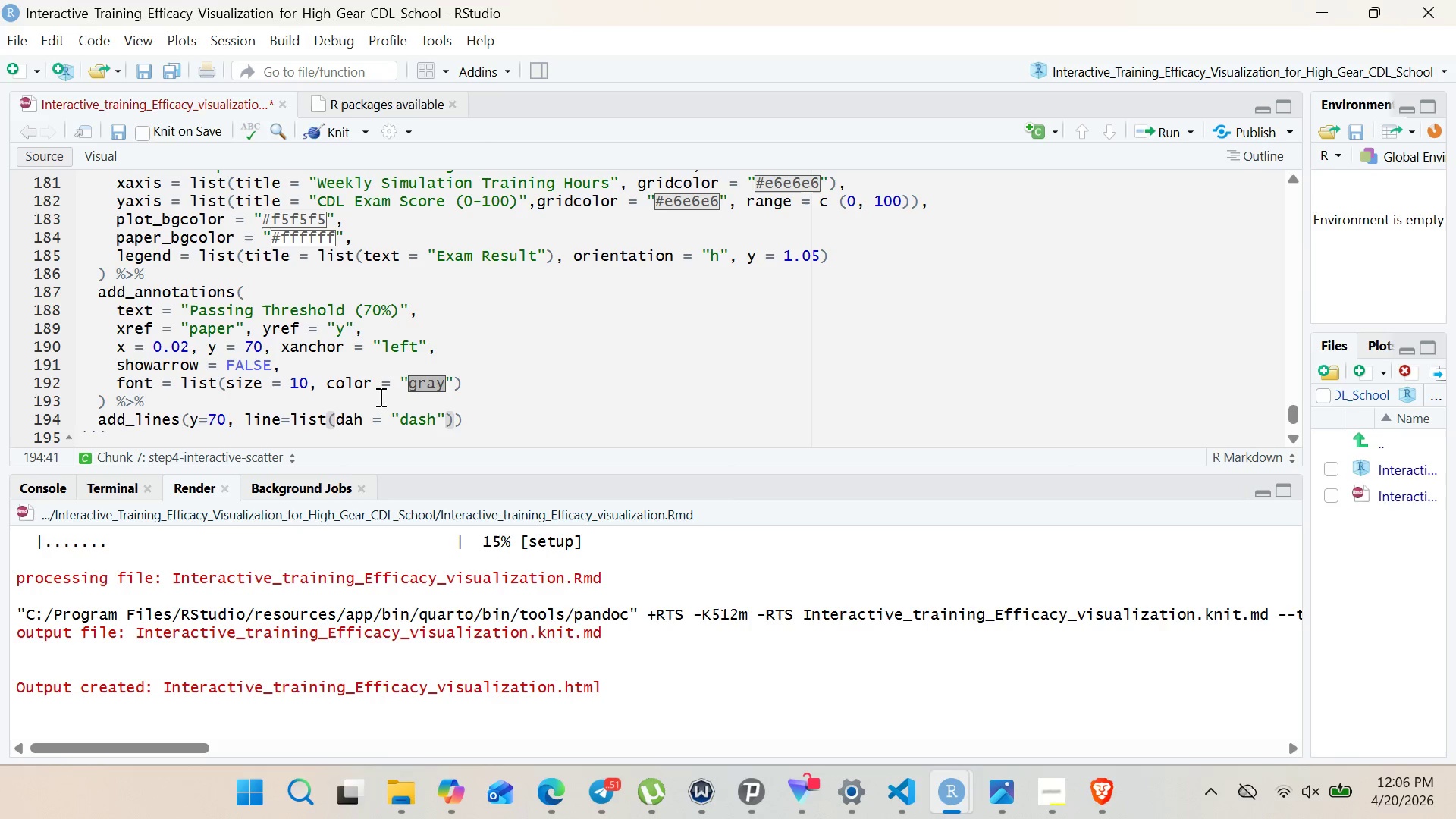 
type(, color = "gray)
 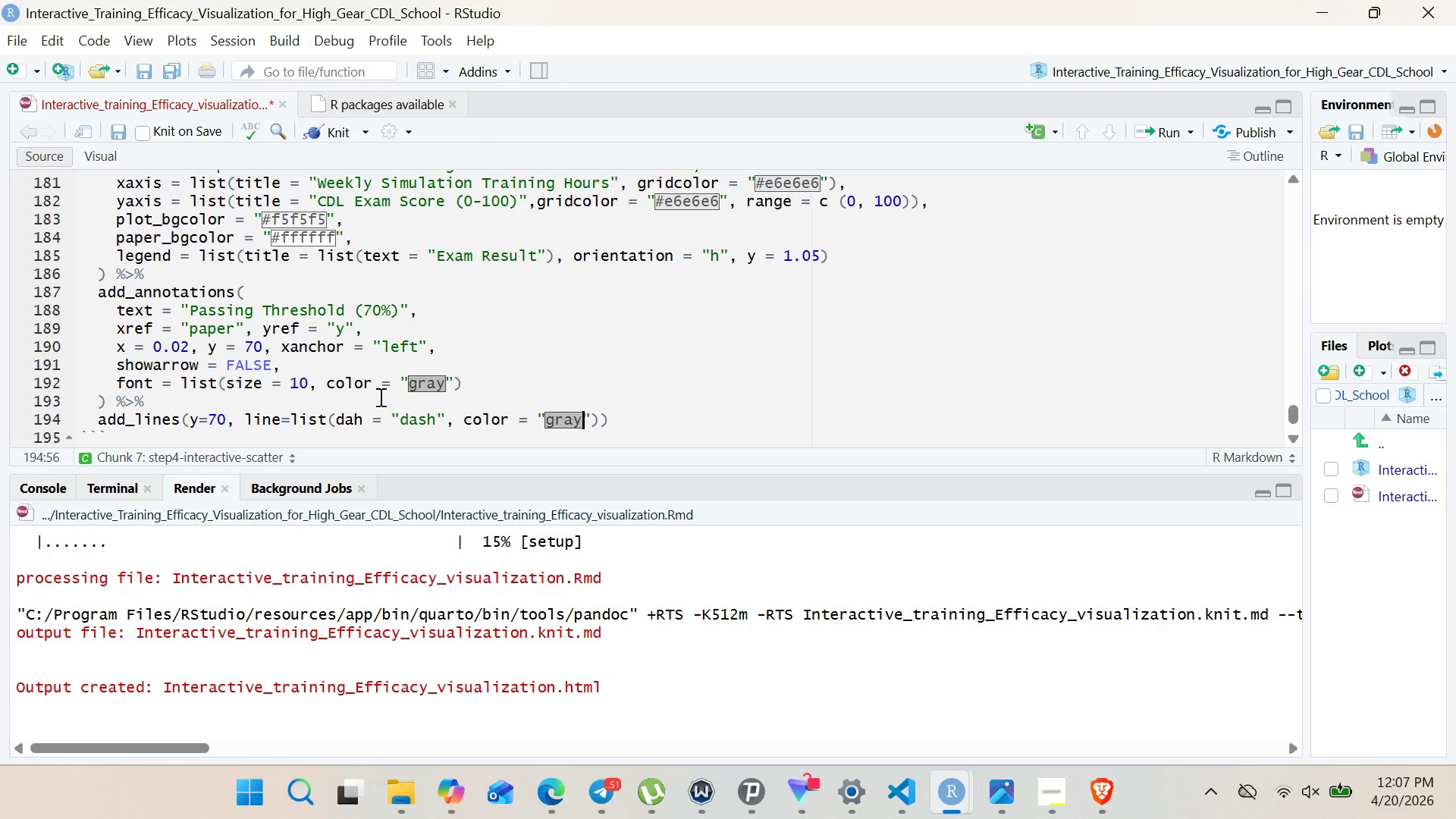 
key(ArrowRight)
 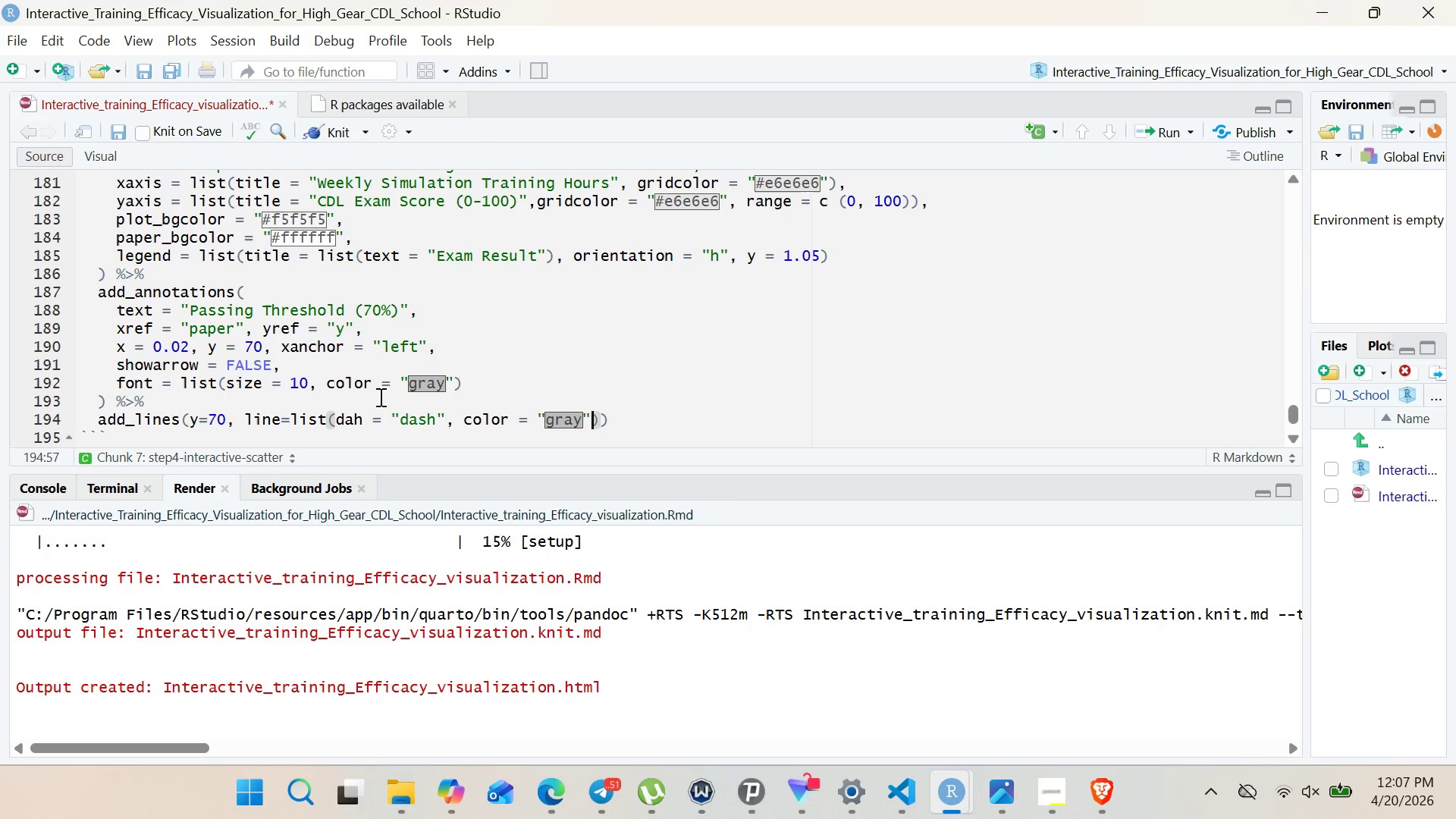 
type(, width = 1)
 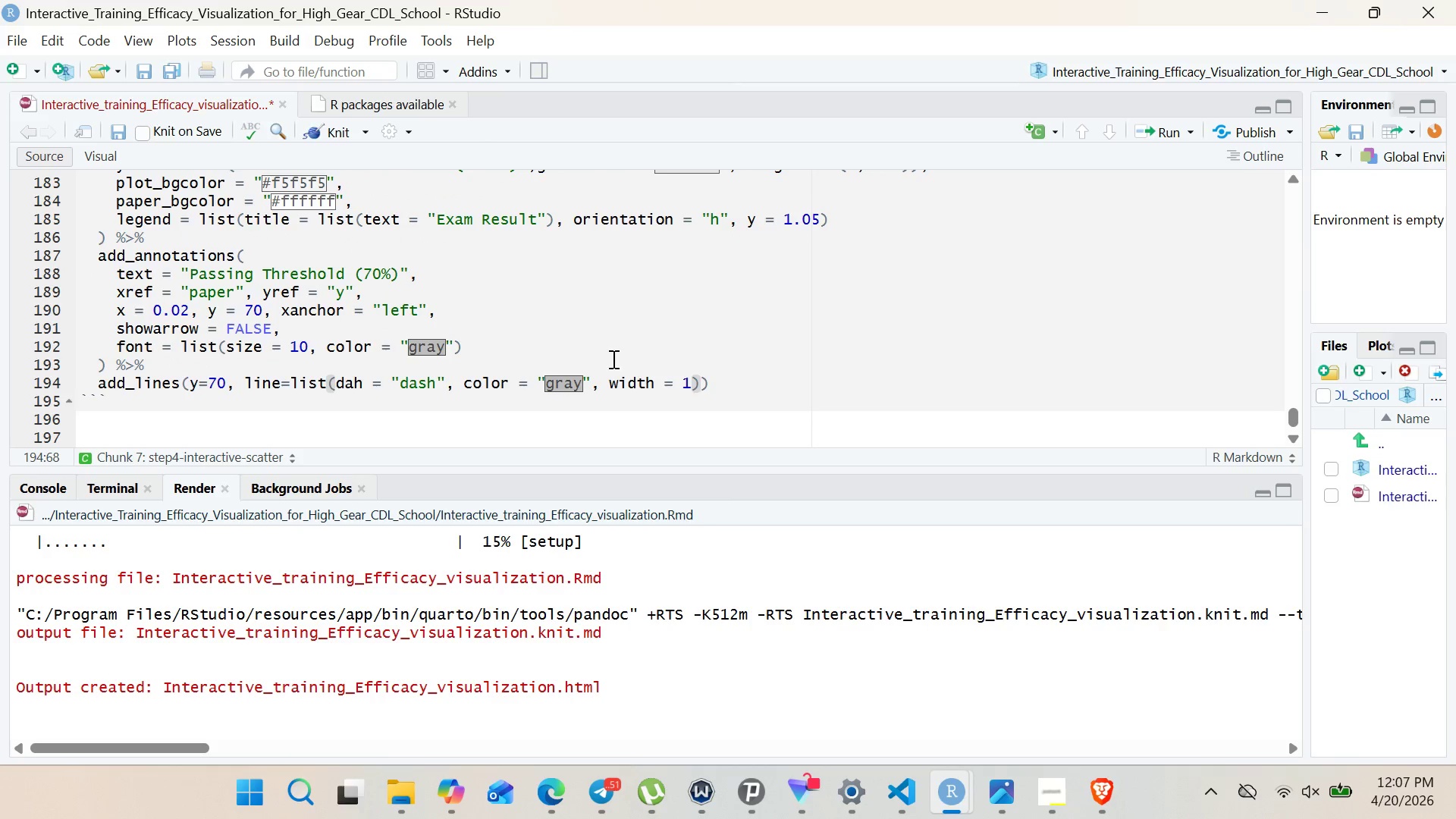 
left_click([737, 382])
 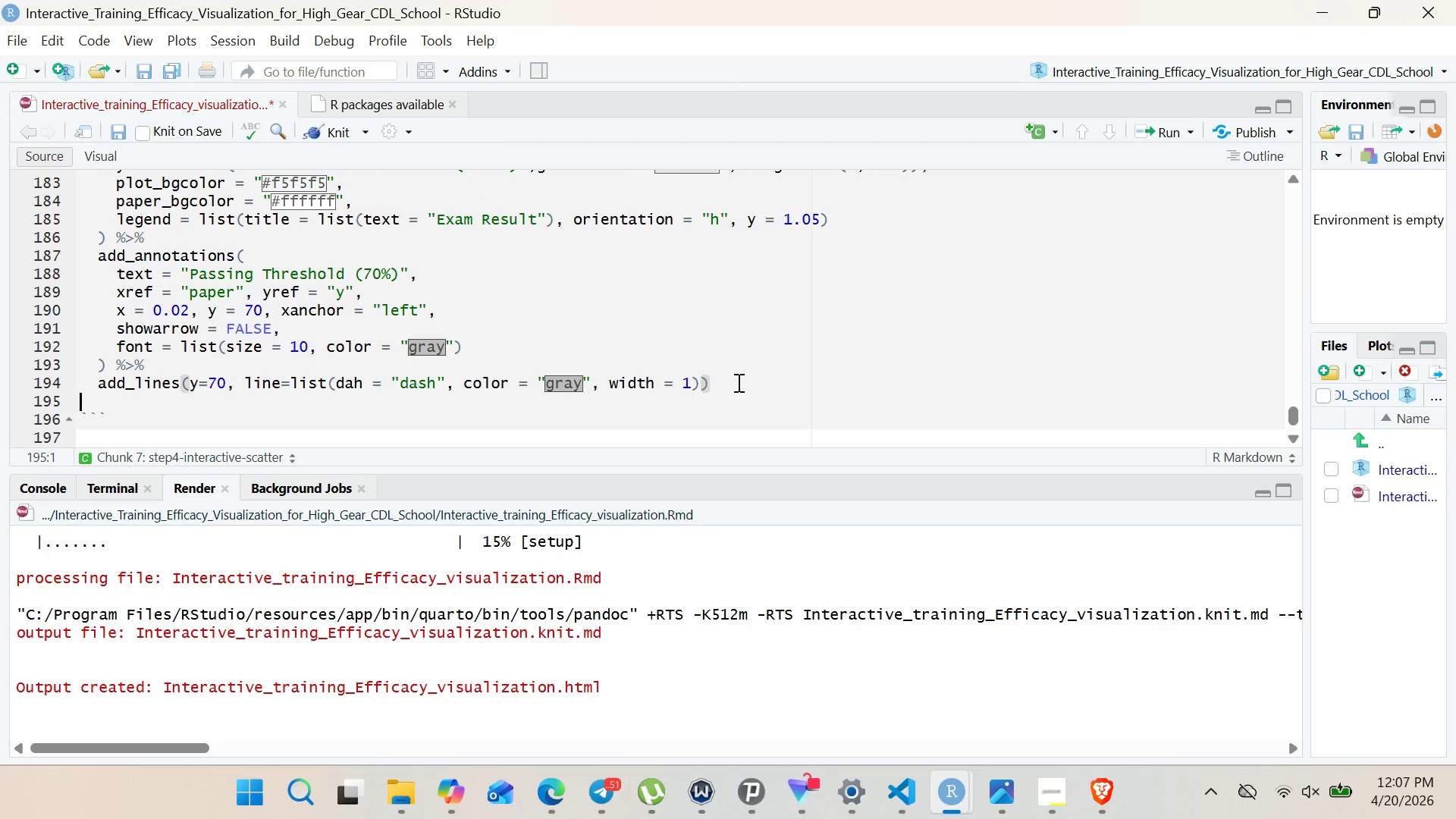 
key(Enter)
 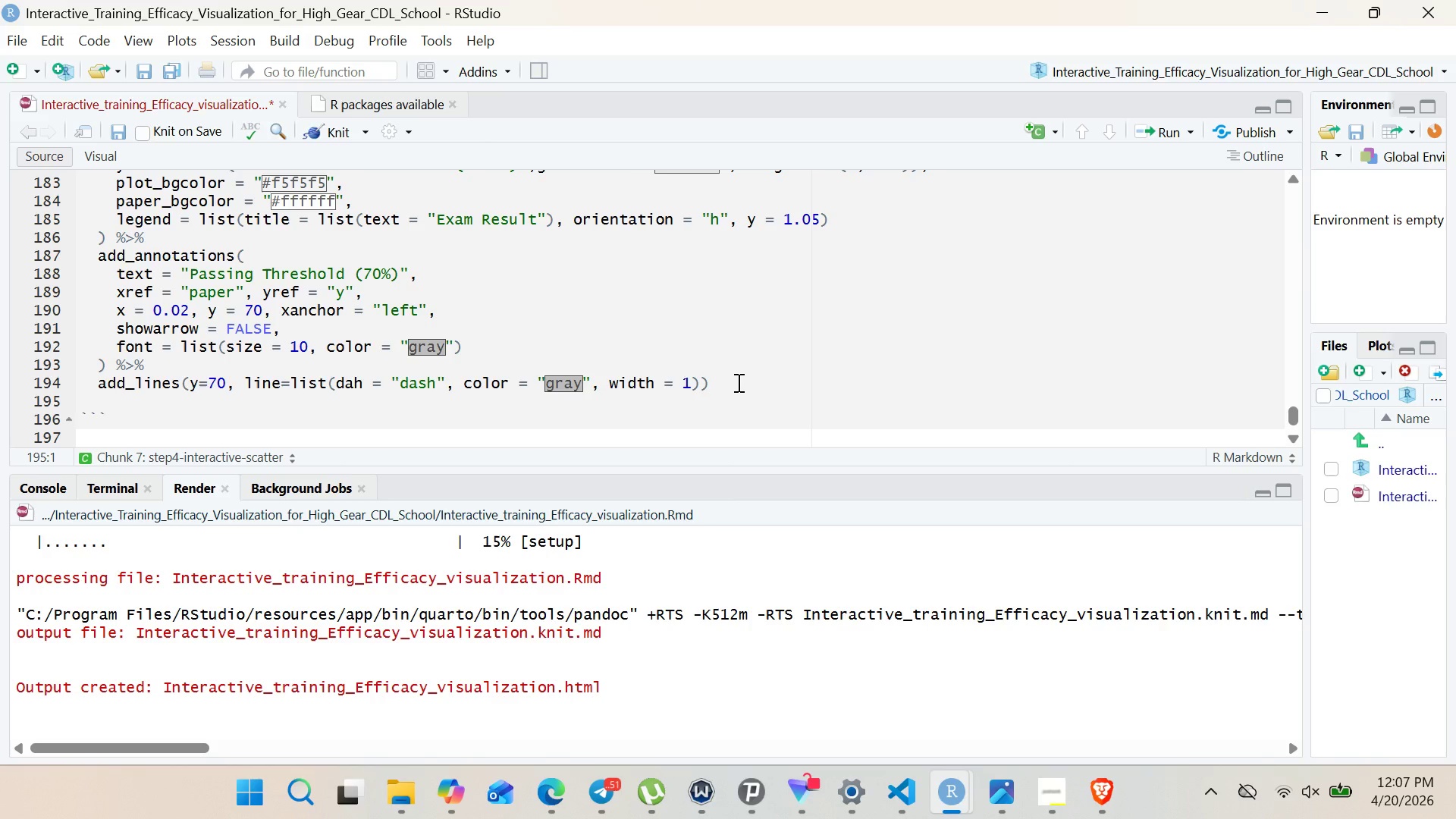 
key(Enter)
 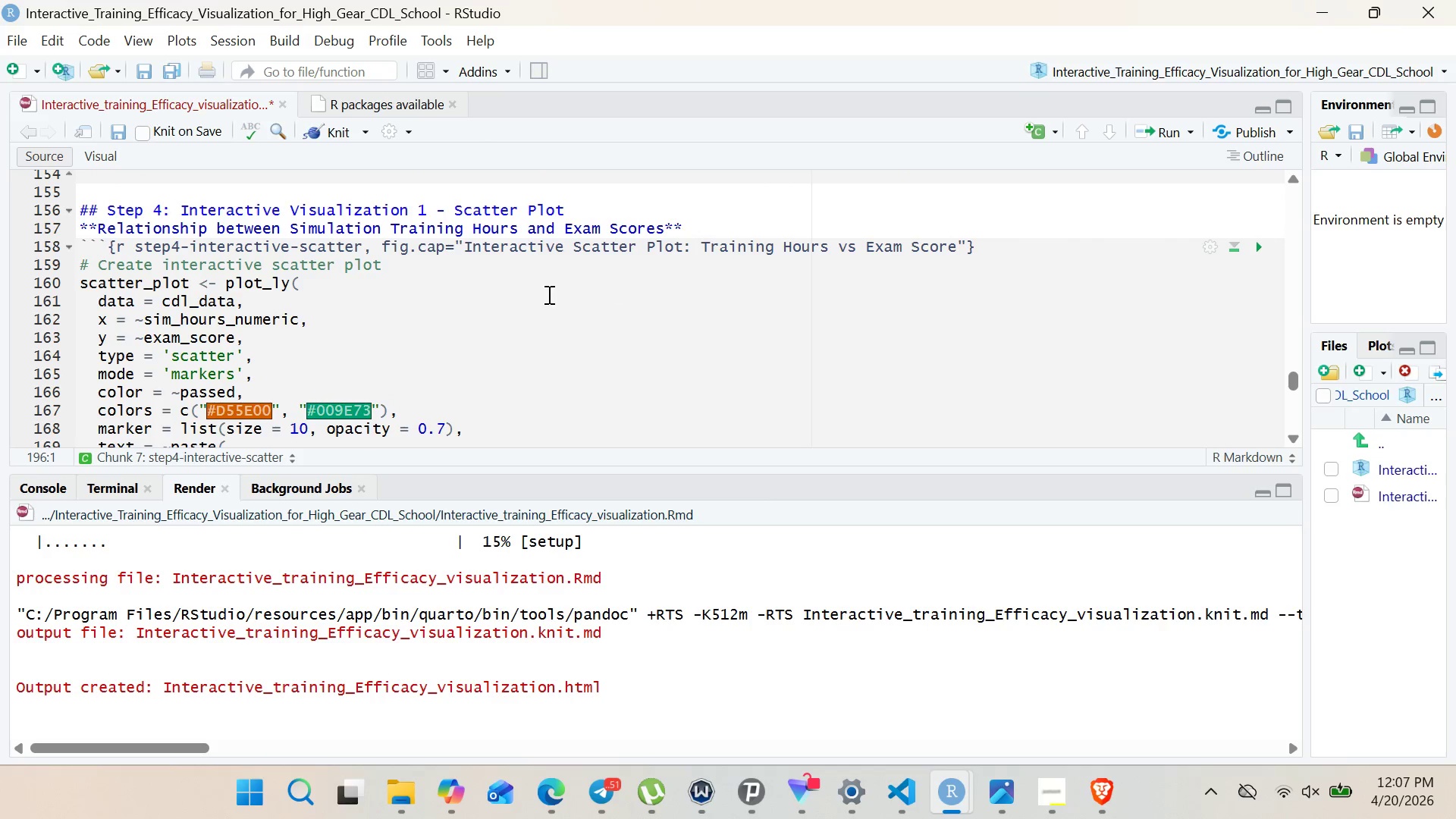 
wait(6.2)
 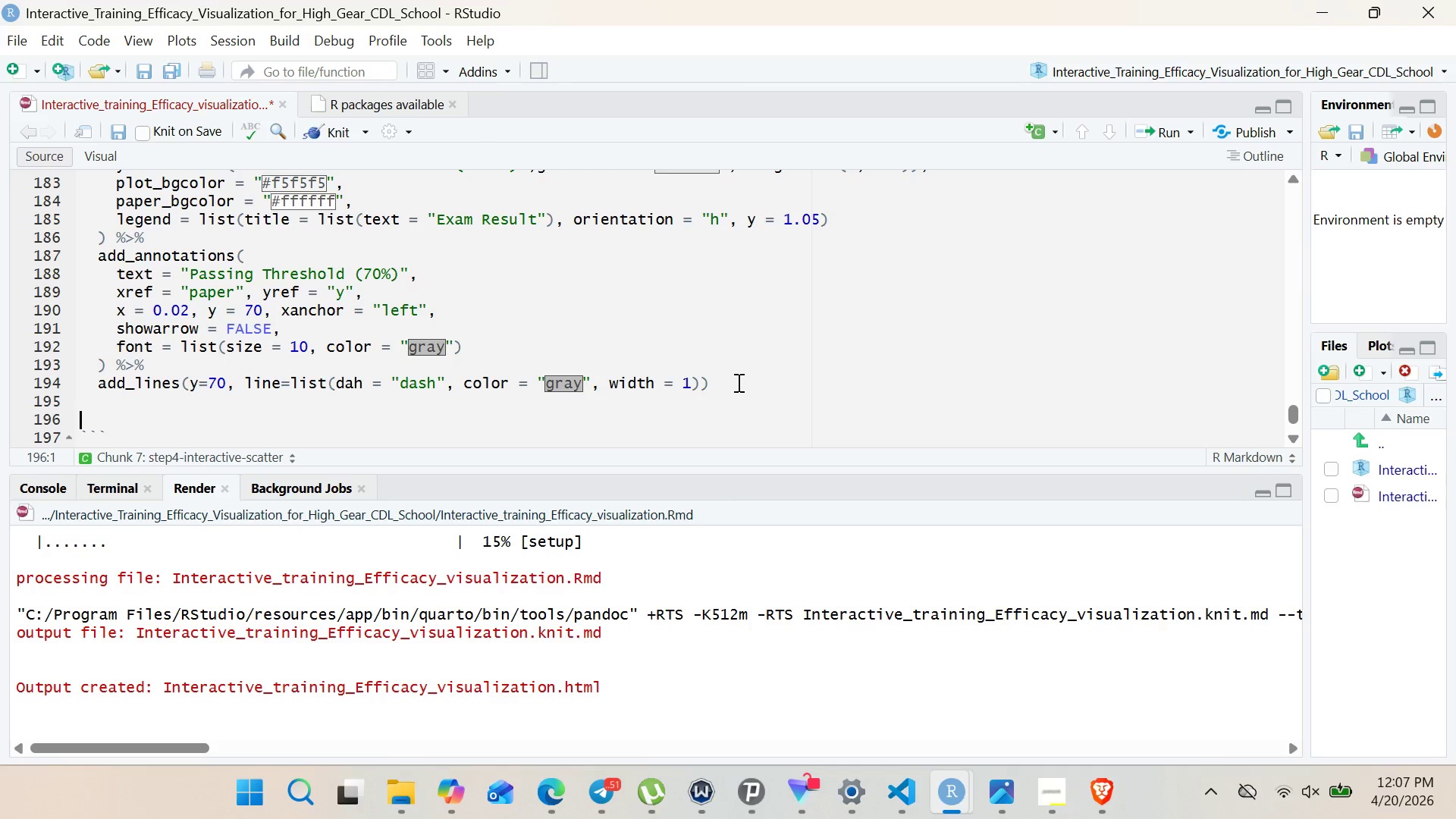 
double_click([171, 282])
 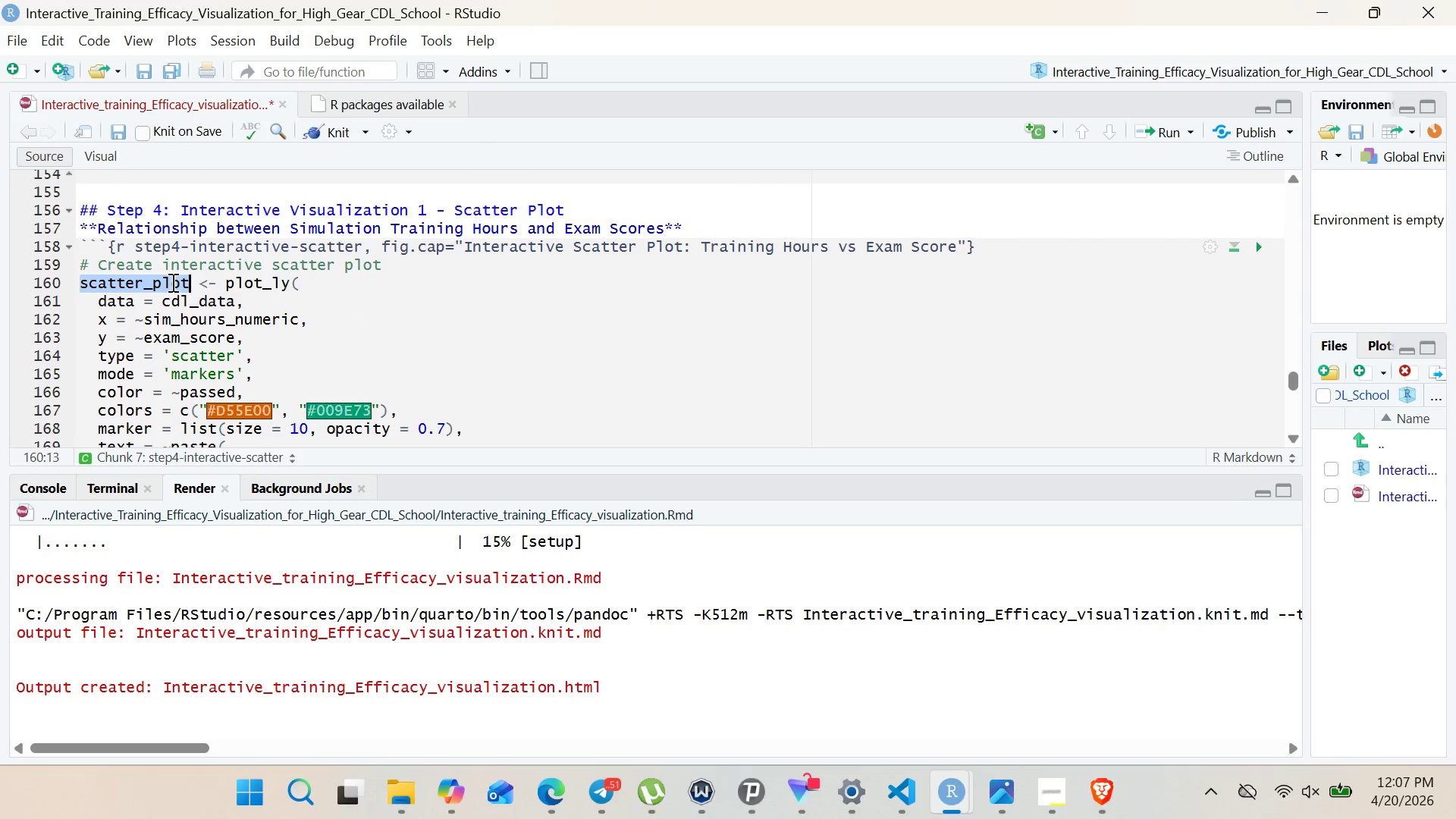 
hold_key(key=ControlLeft, duration=0.48)
 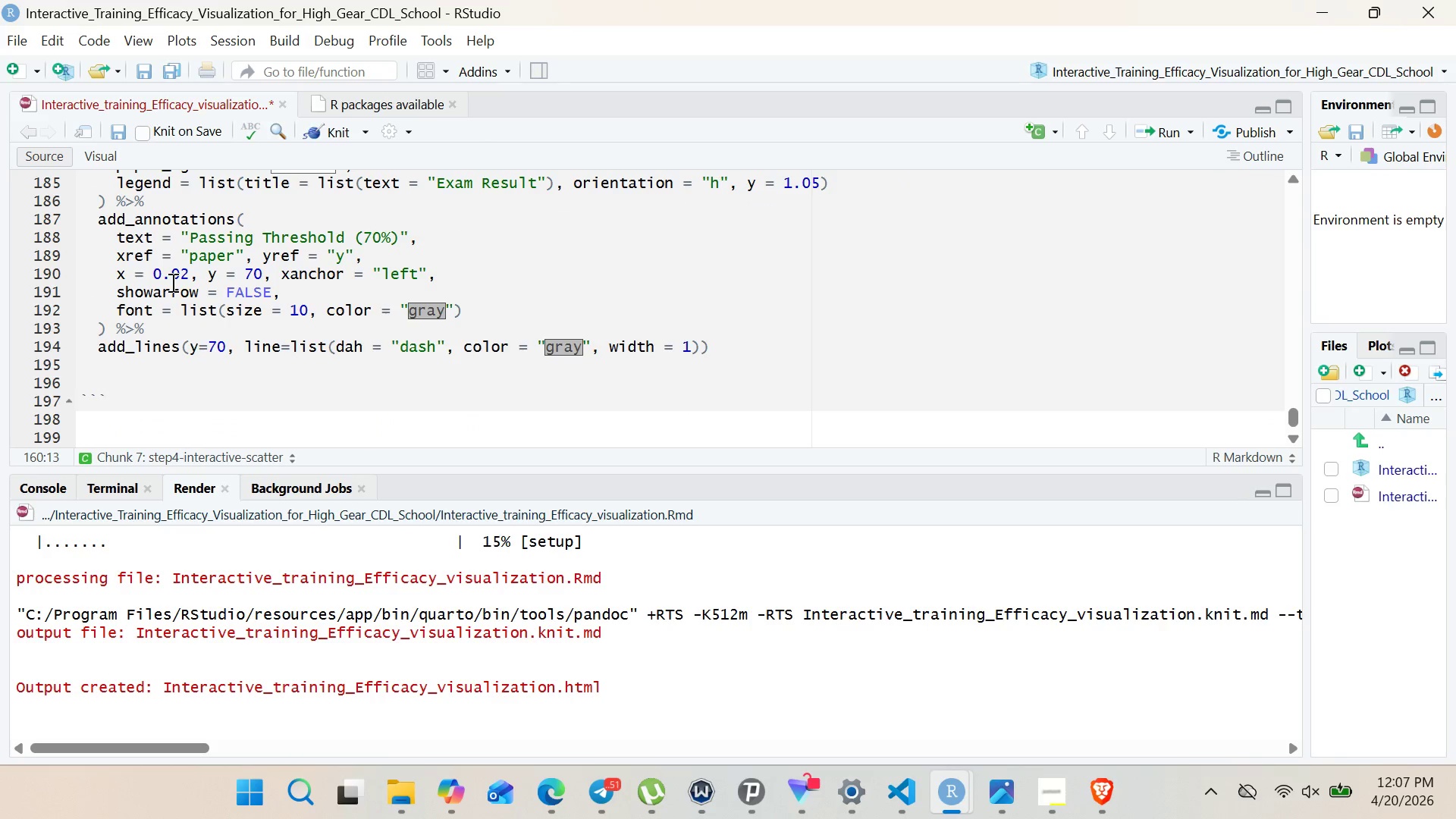 
key(C)
 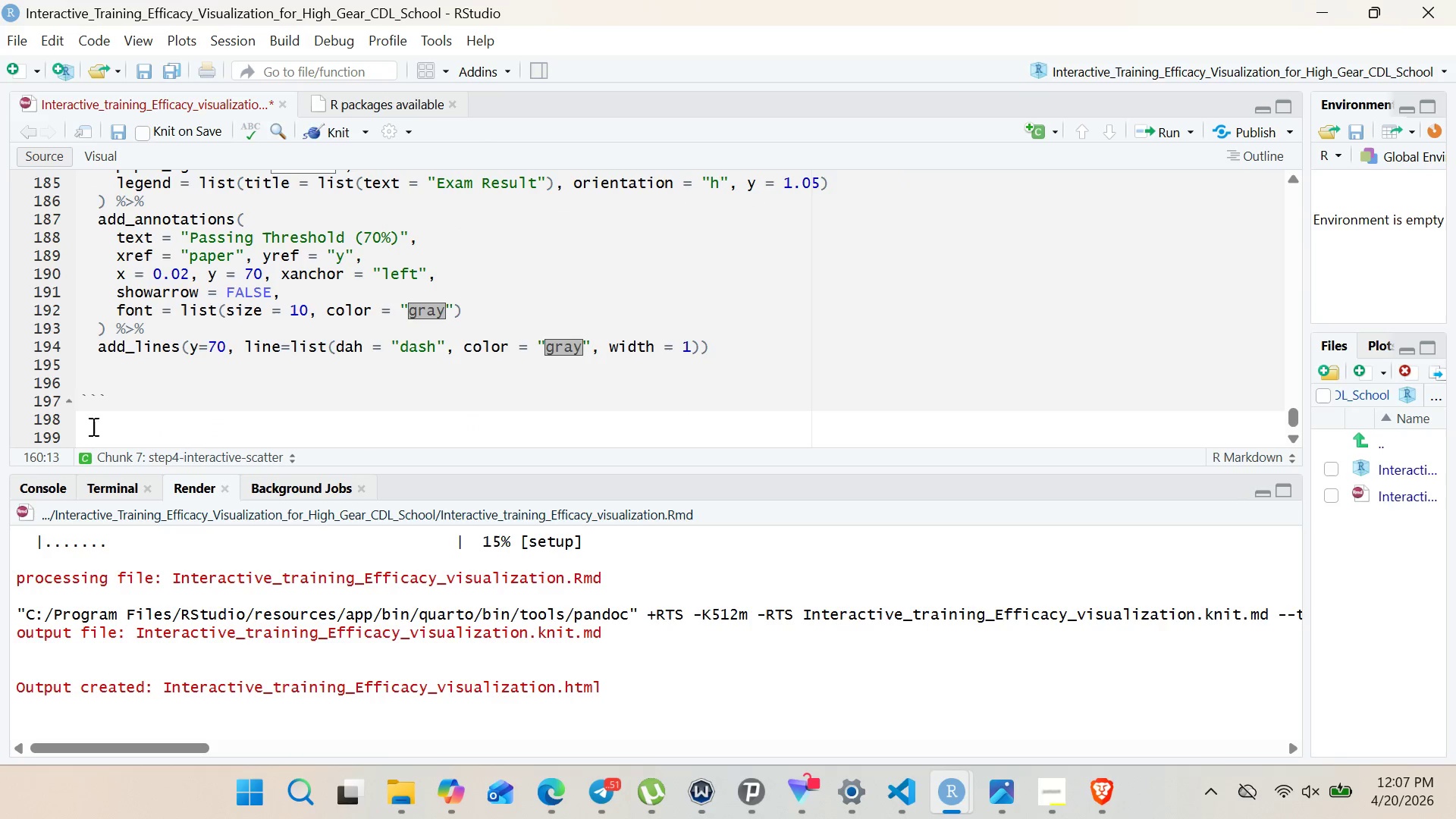 
left_click([87, 385])
 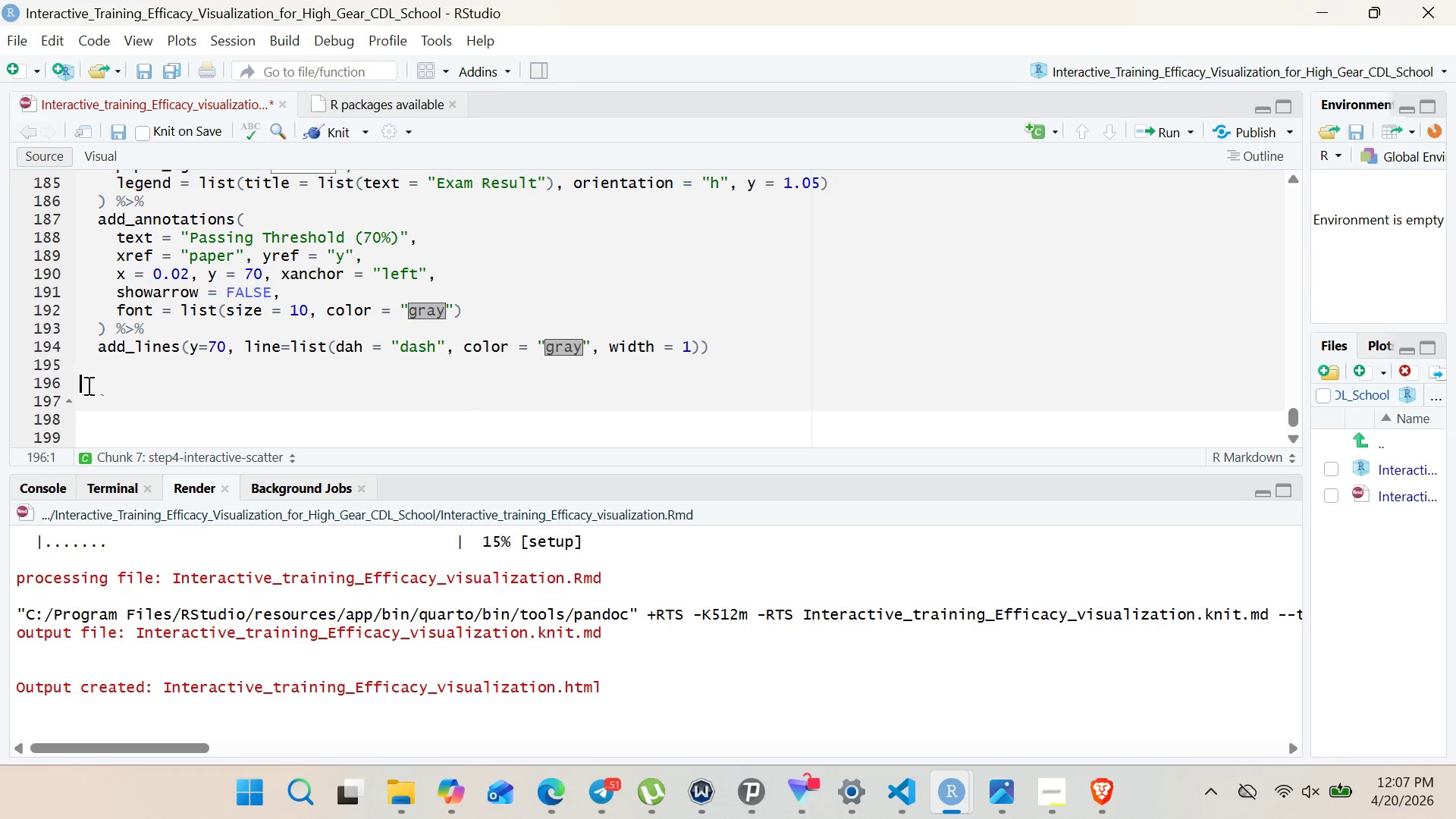 
key(Control+V)
 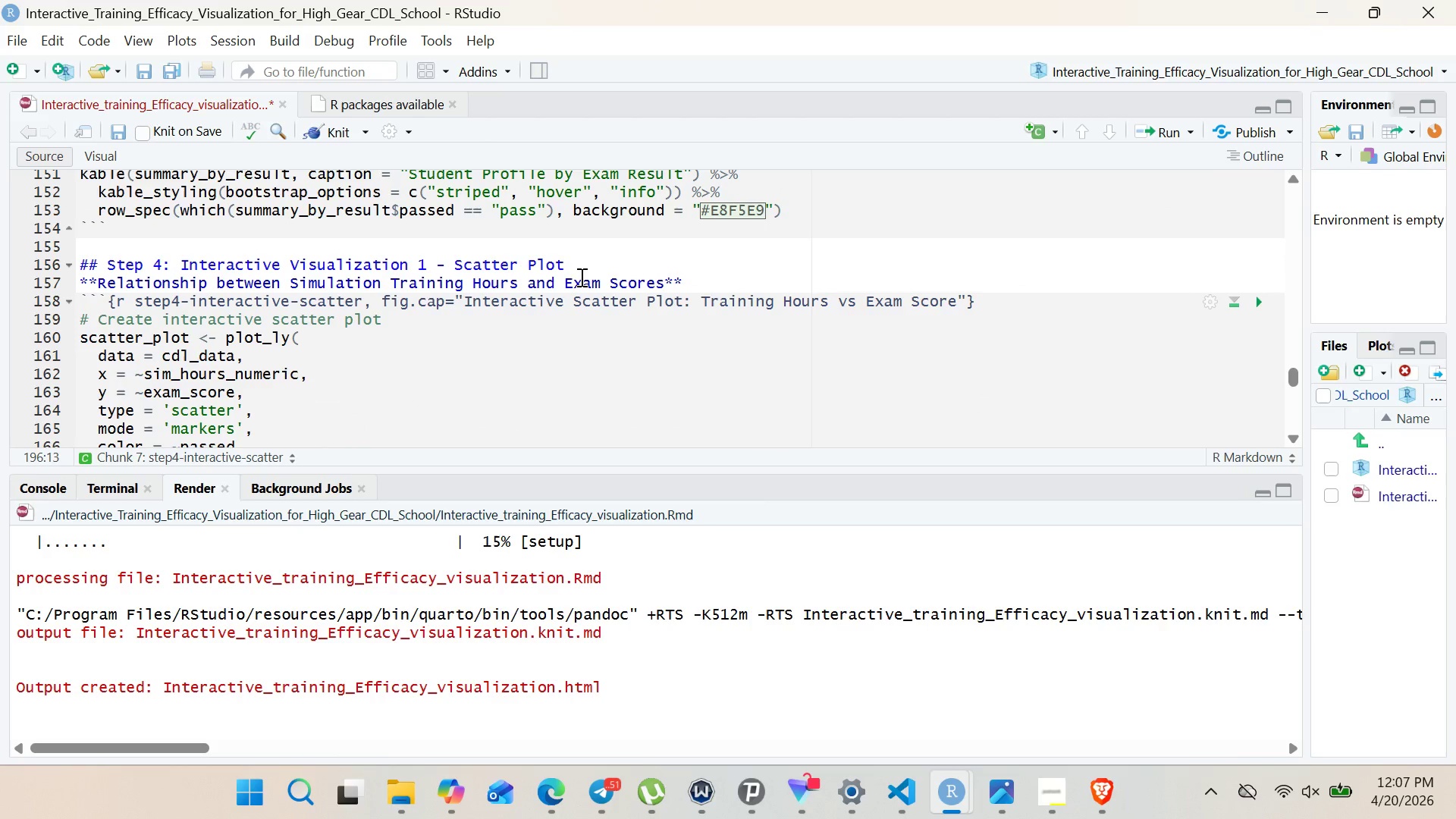 
left_click([719, 283])
 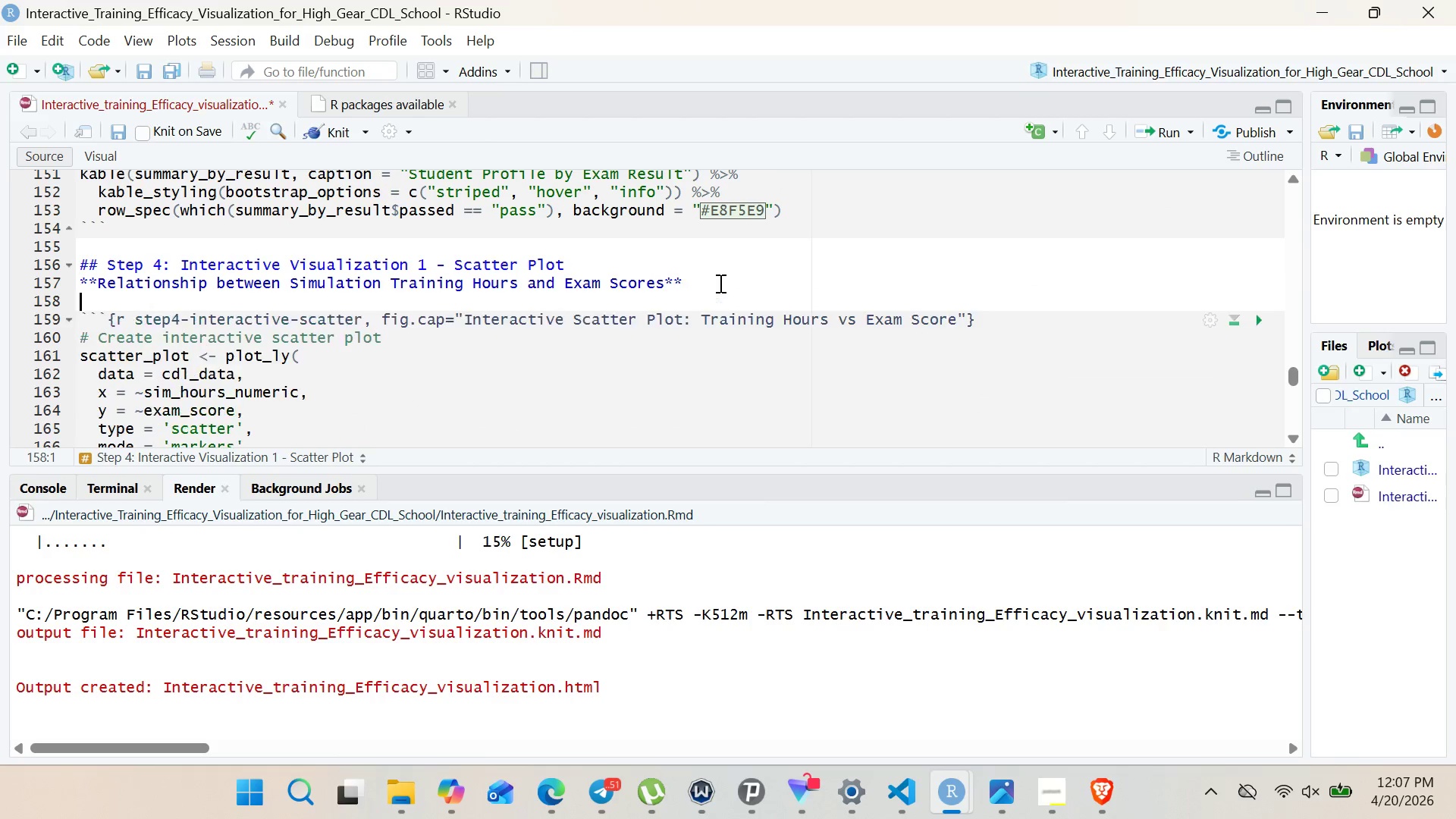 
key(Enter)
 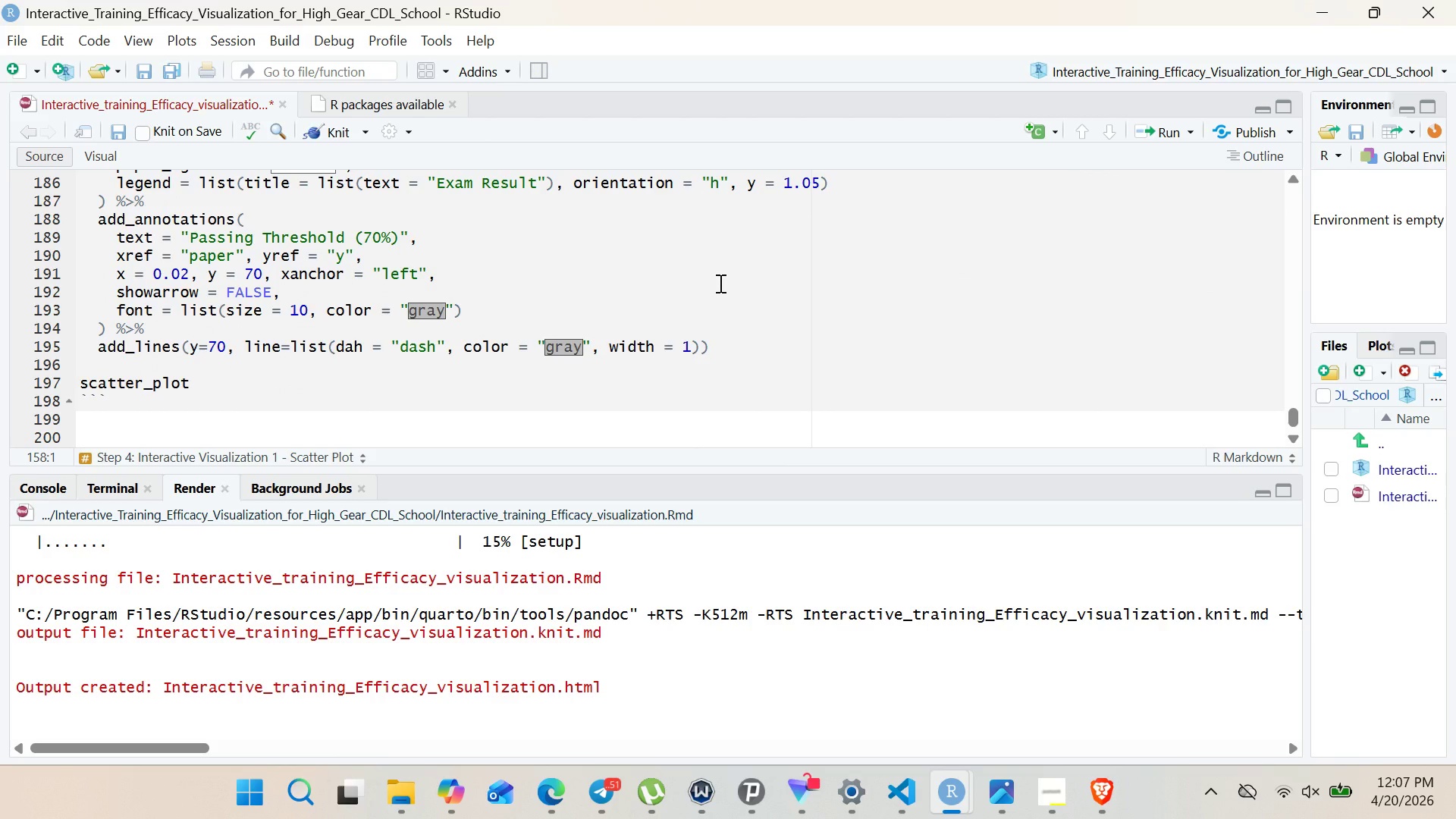 
wait(5.03)
 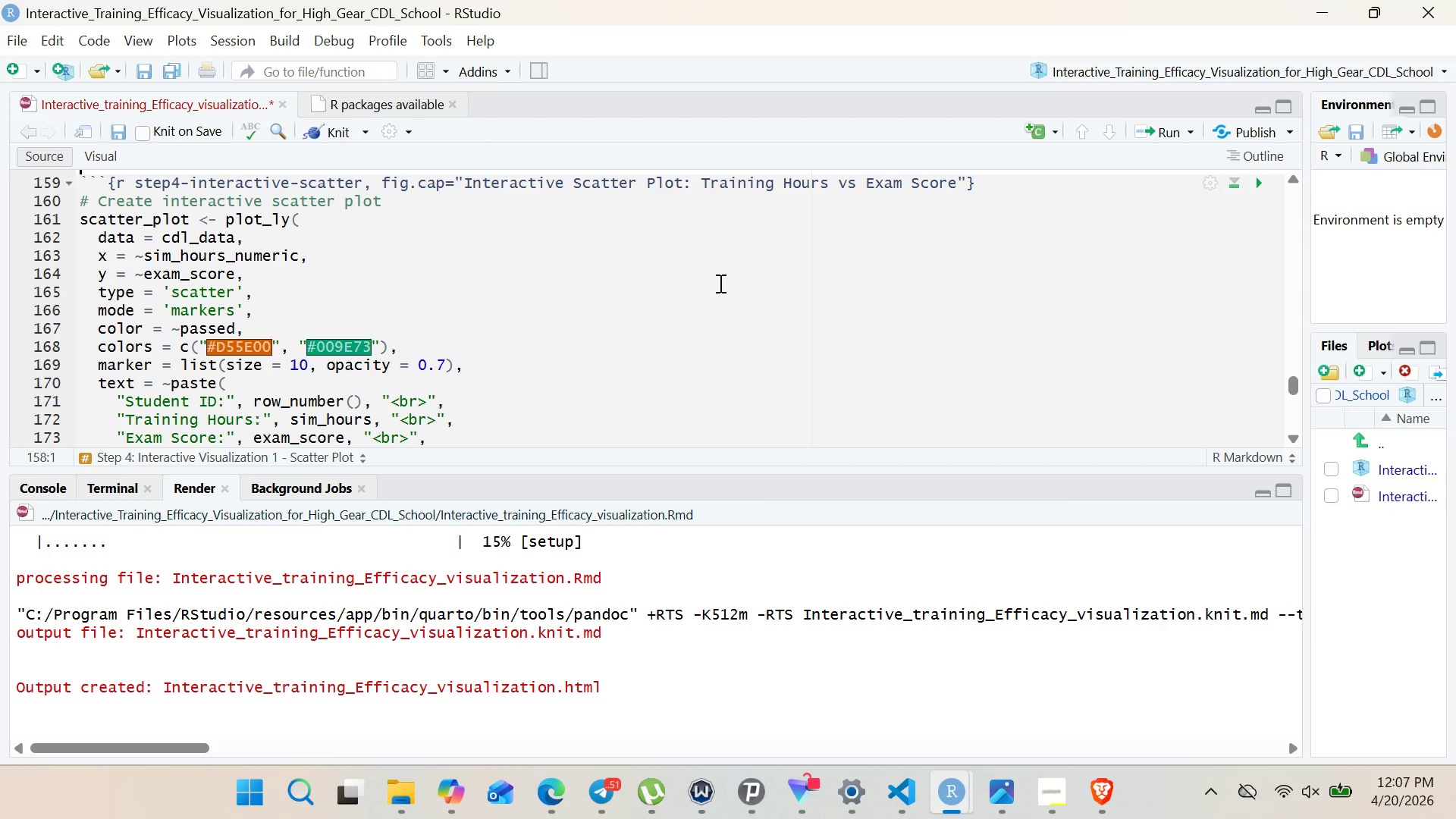 
left_click([366, 433])
 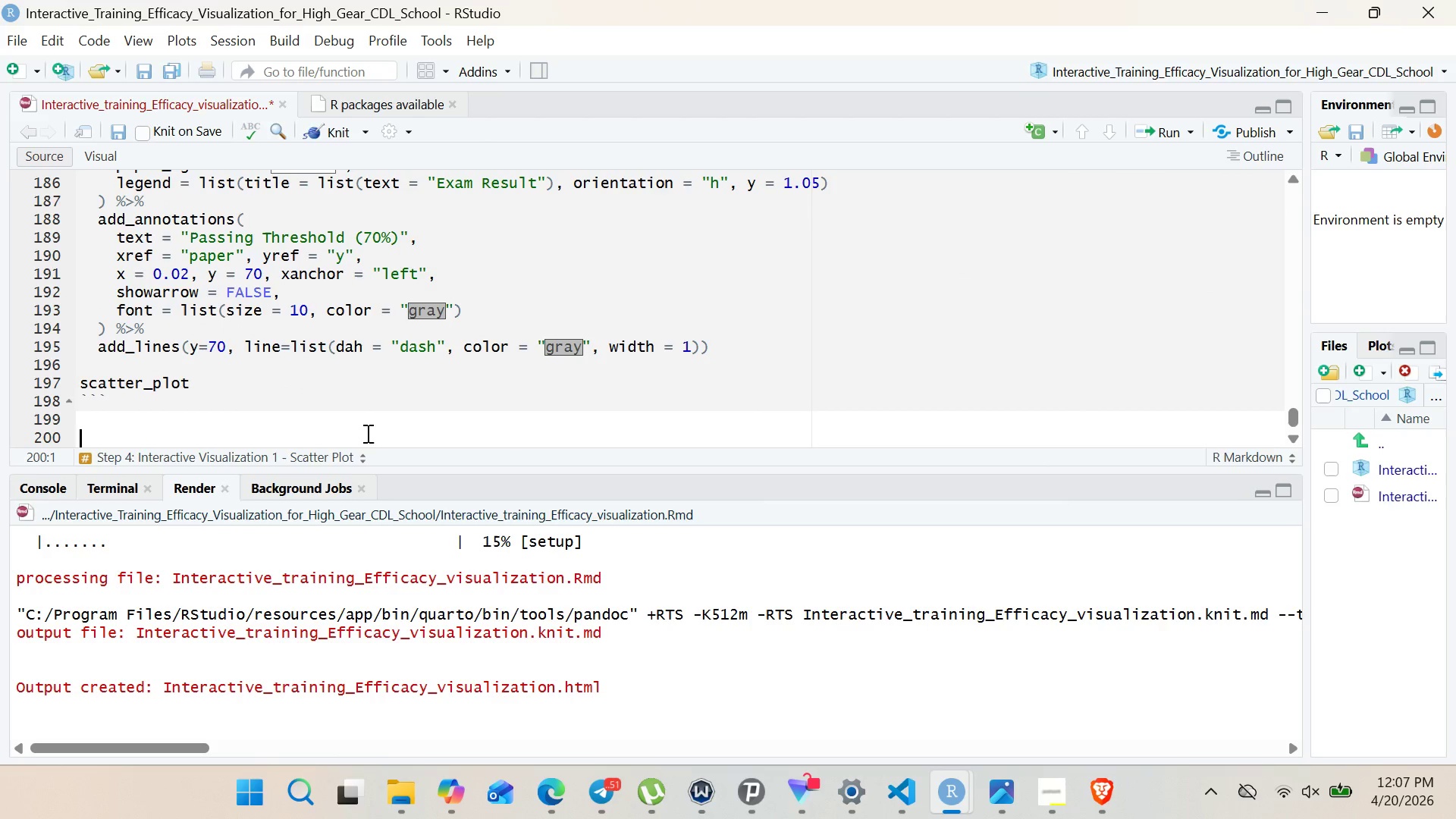 
type(## Step 5: Interactive visul)
key(Backspace)
type(alization 2 - )
 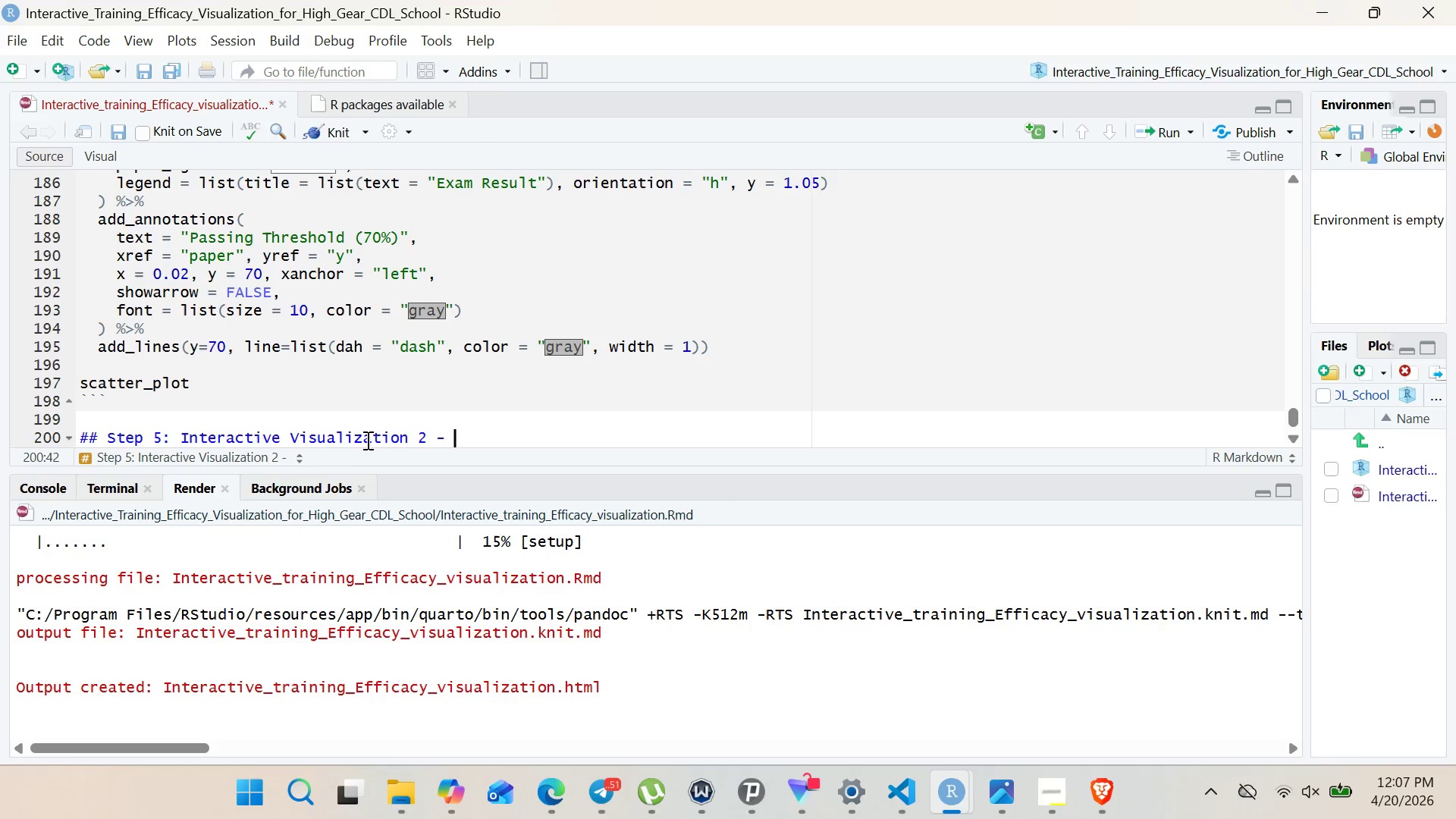 
type(Box Plot)
 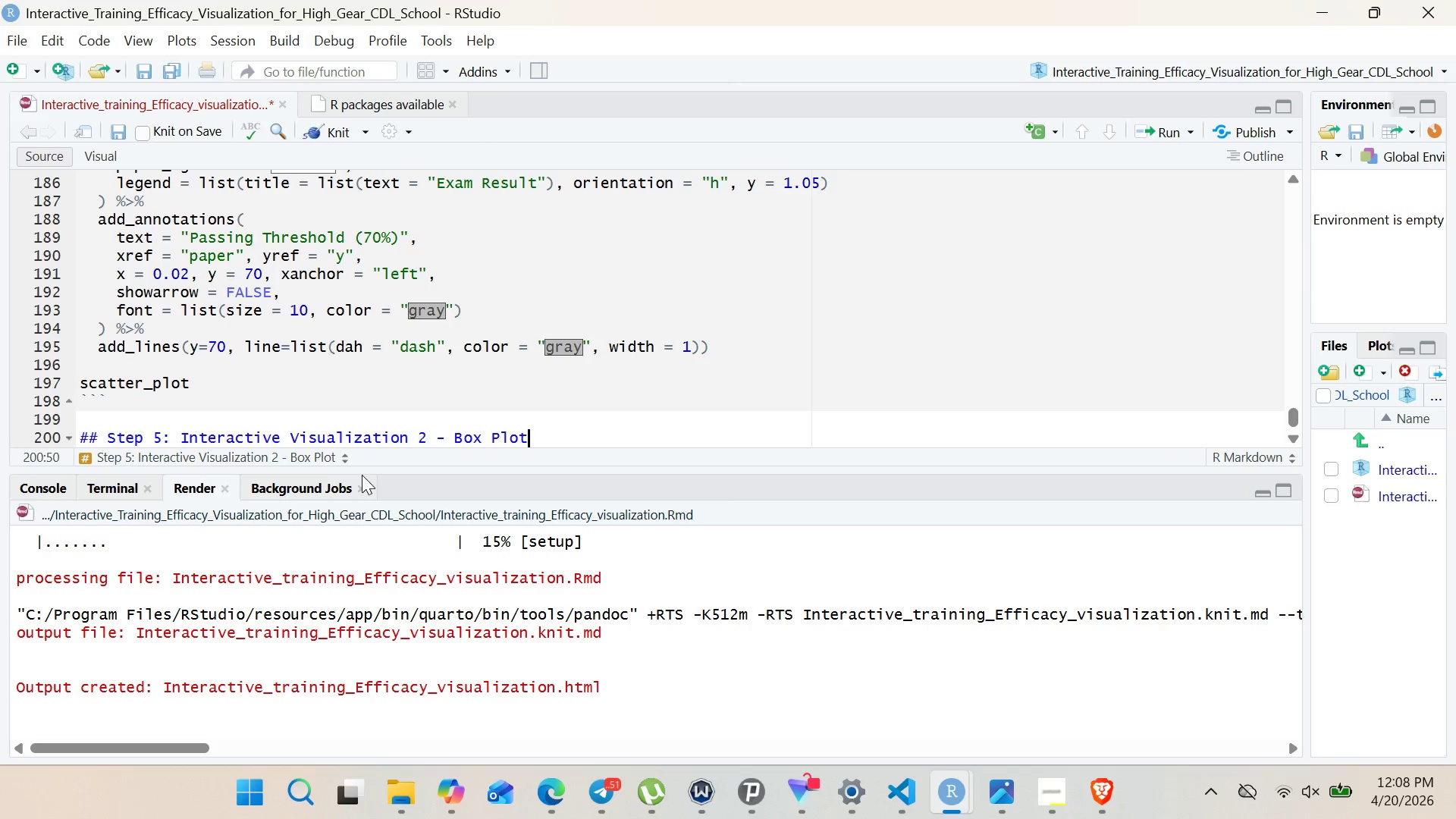 
wait(5.55)
 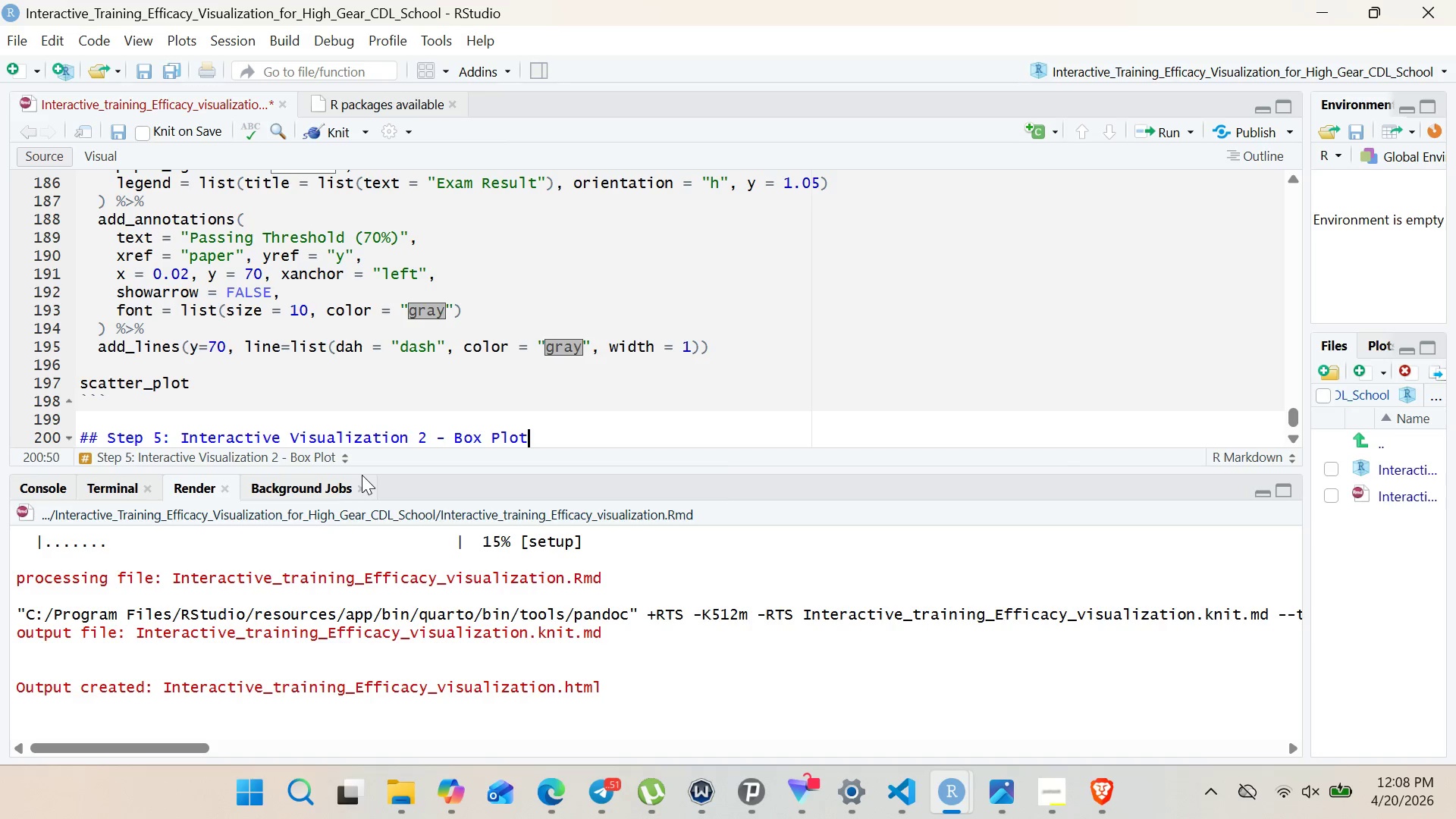 
key(Enter)
 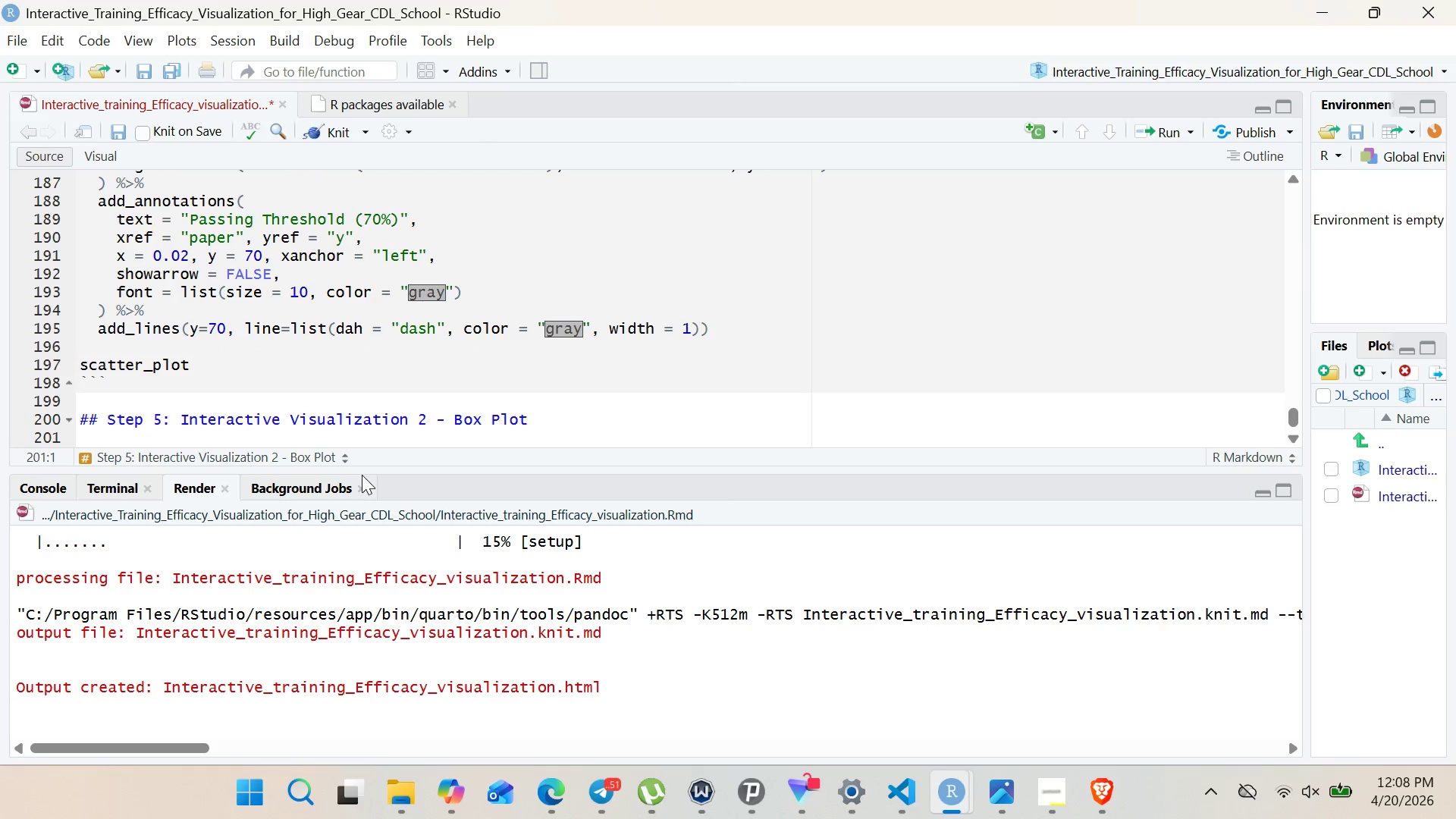 
type(**Pass Rates Across Students Demmographics**)
 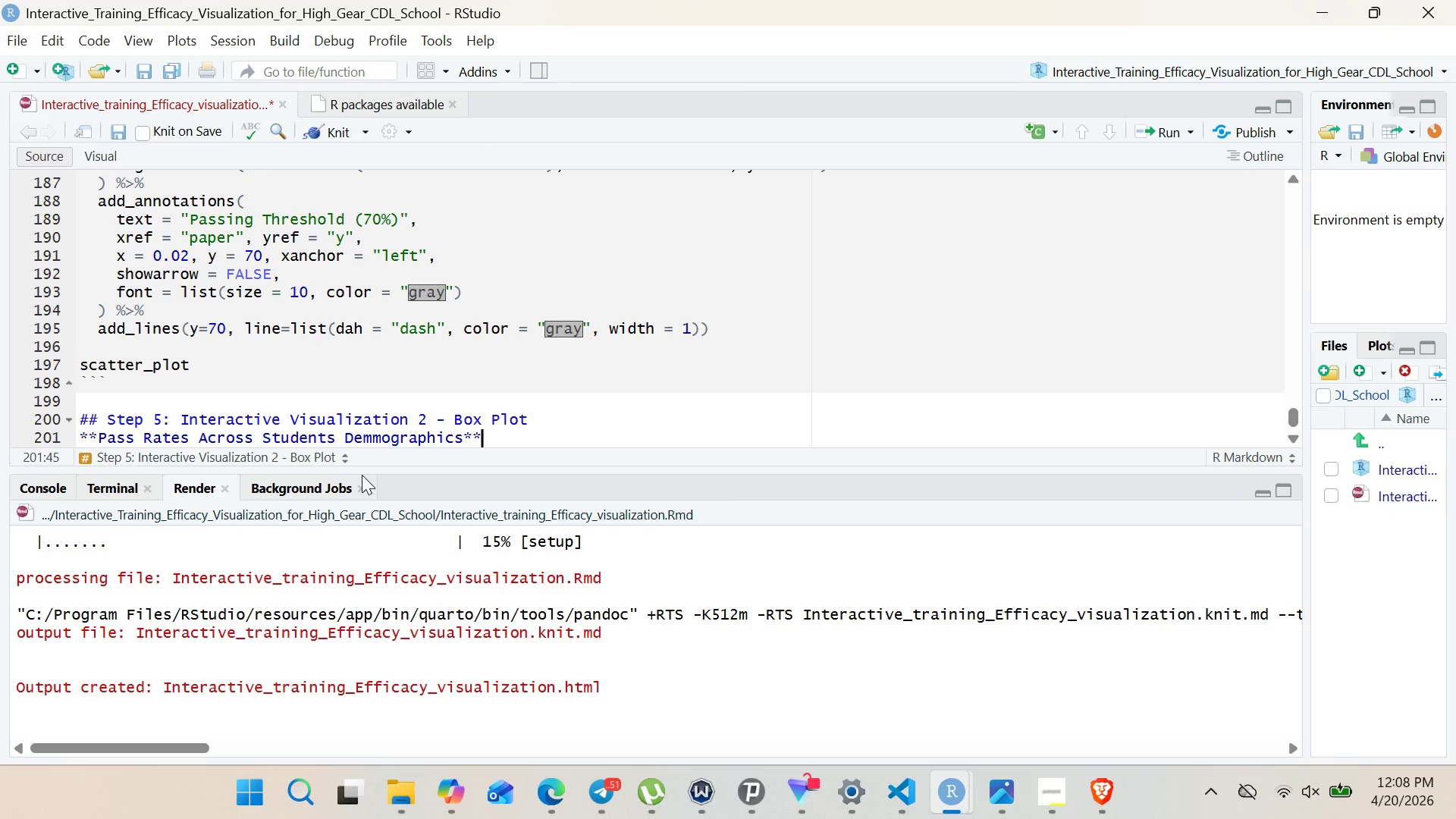 
key(Shift+Enter)
 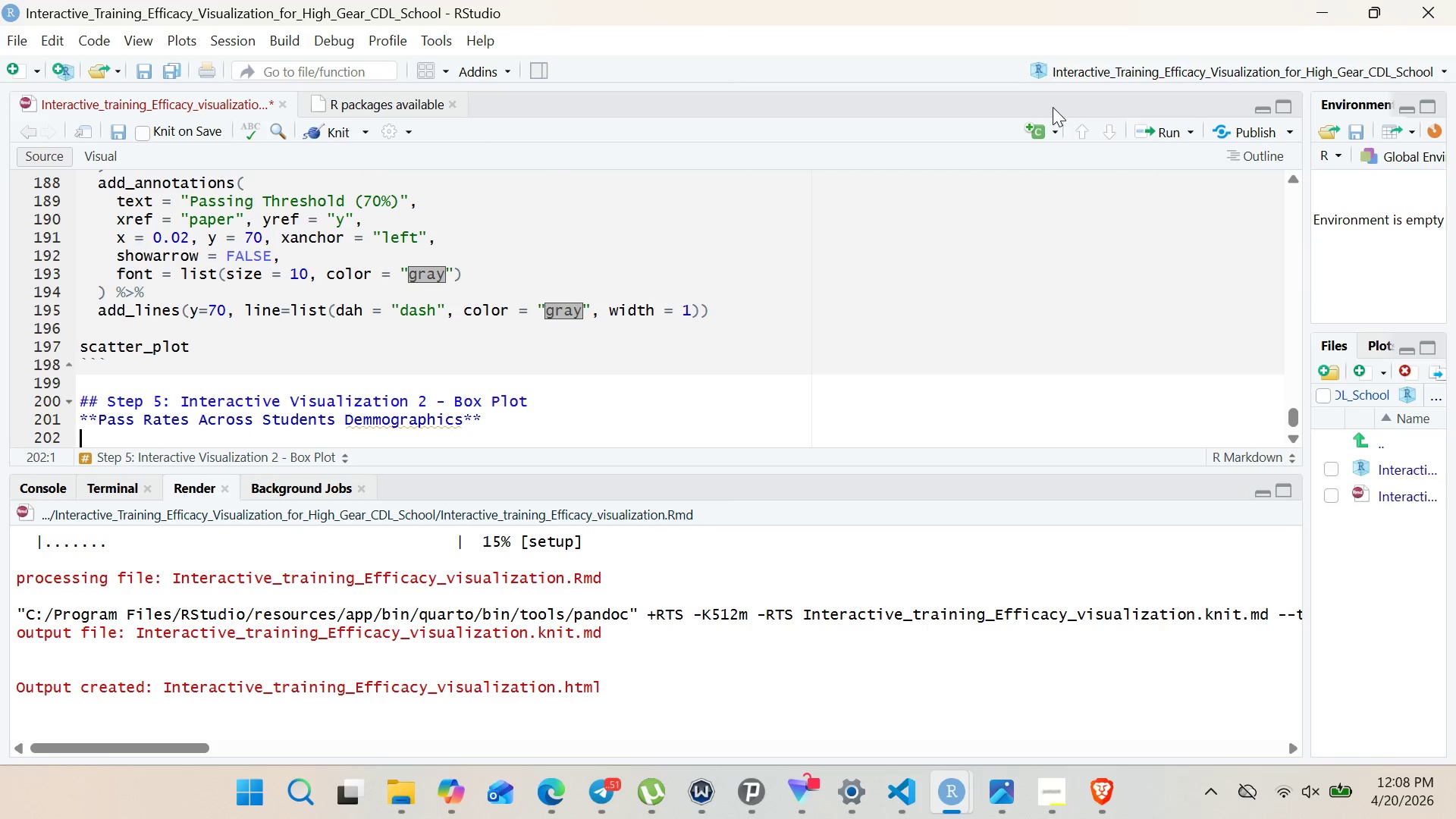 
left_click([1067, 132])
 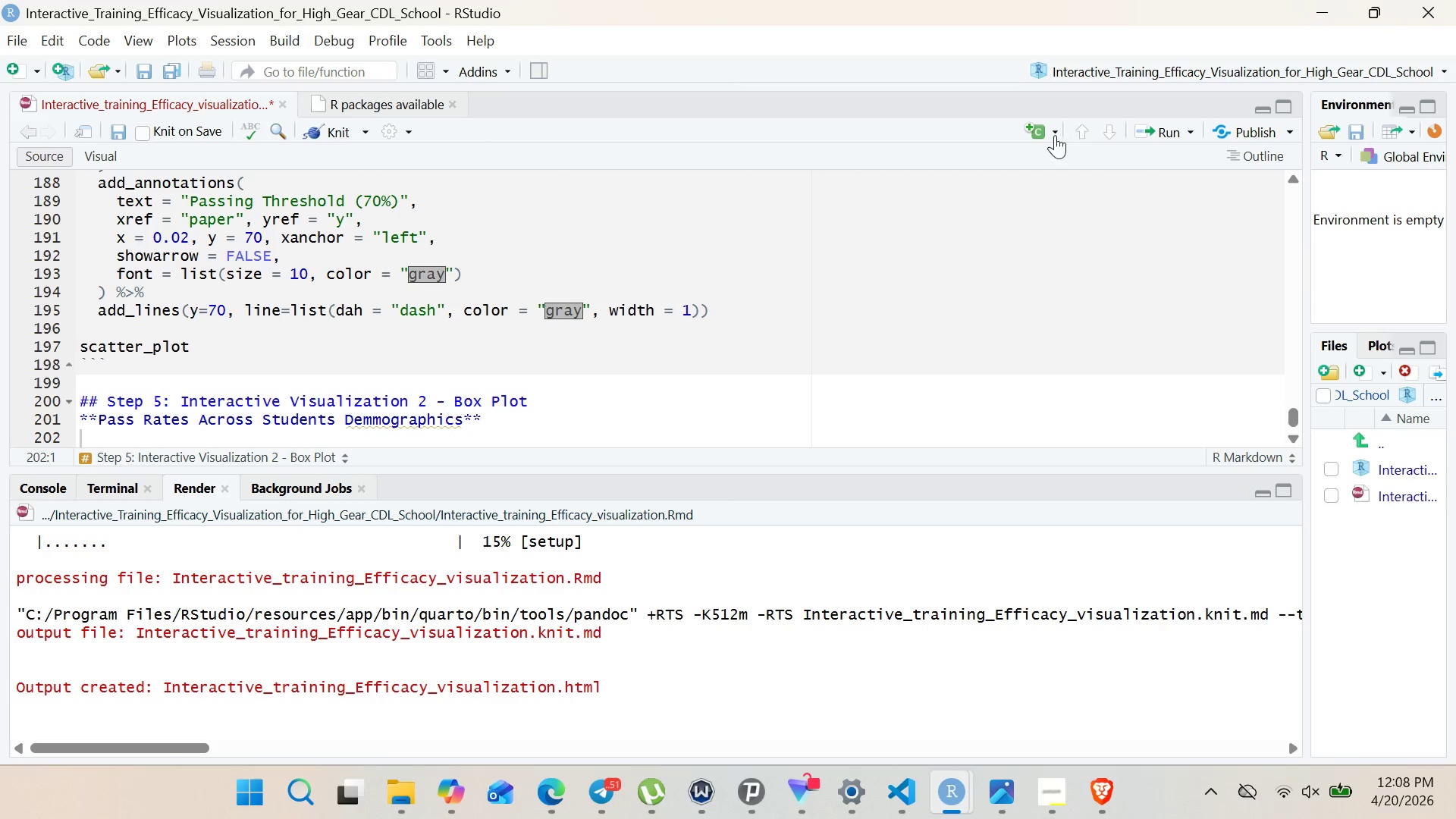 
left_click([1055, 135])
 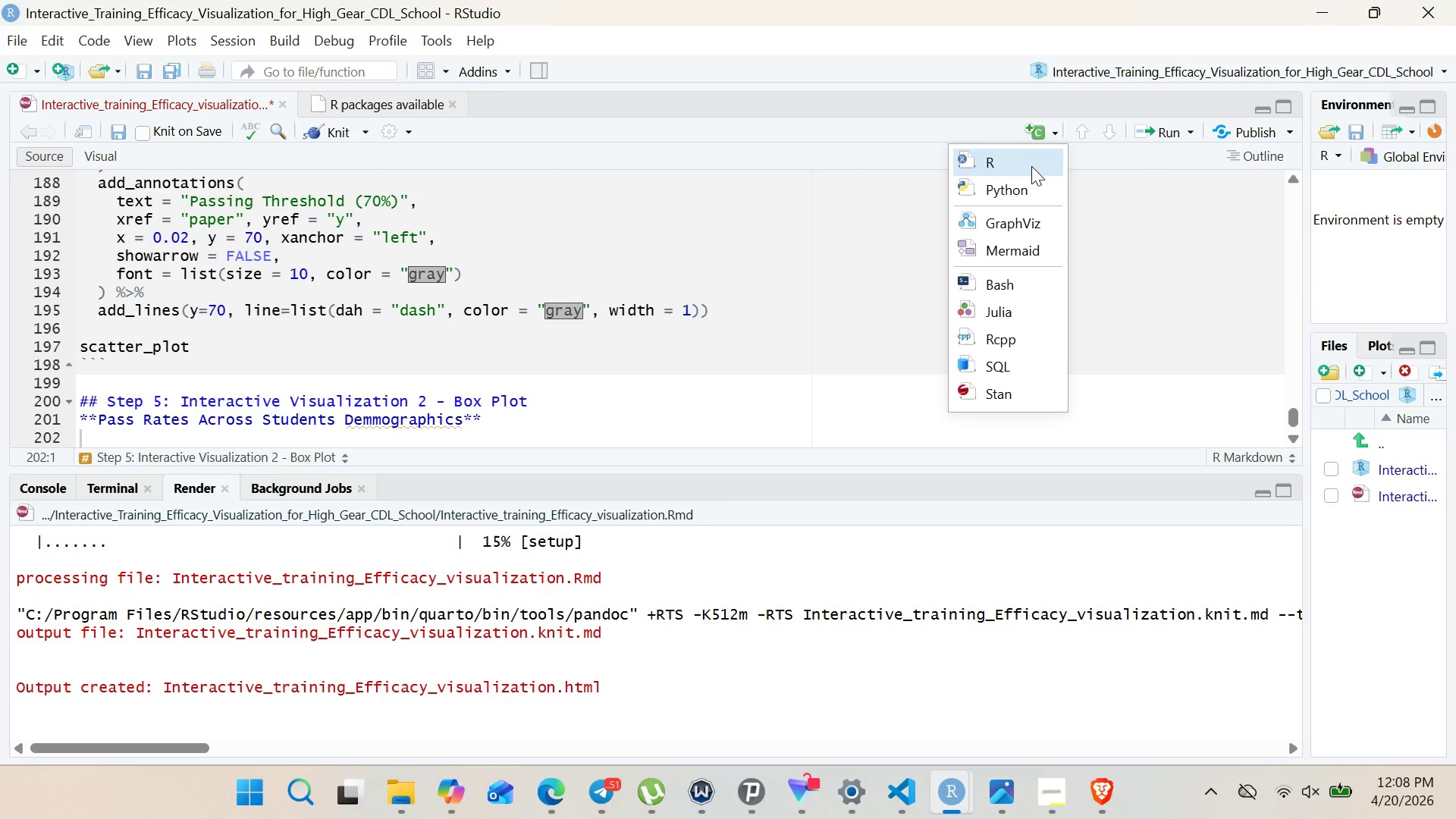 
left_click([1031, 166])
 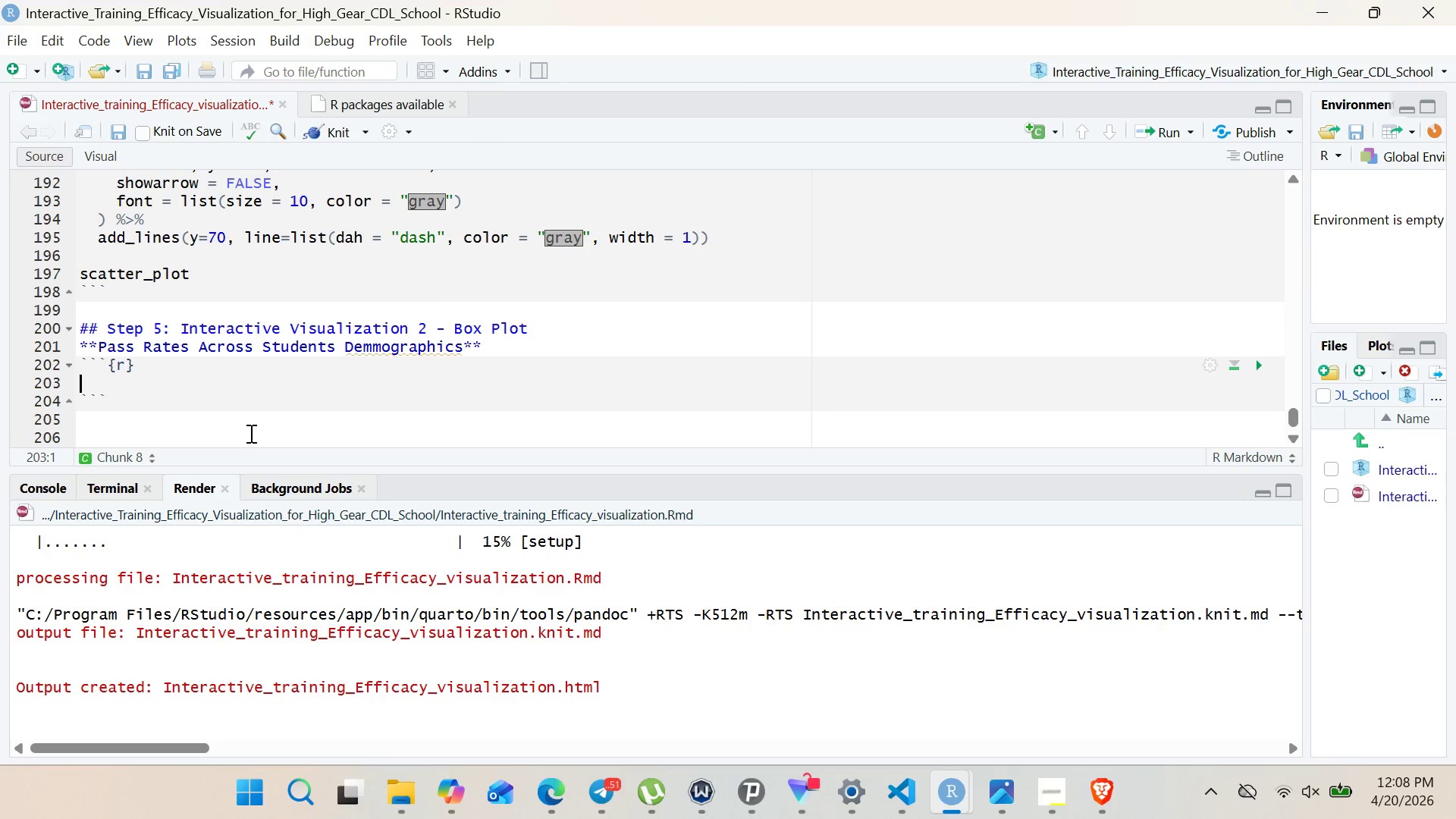 
left_click([126, 365])
 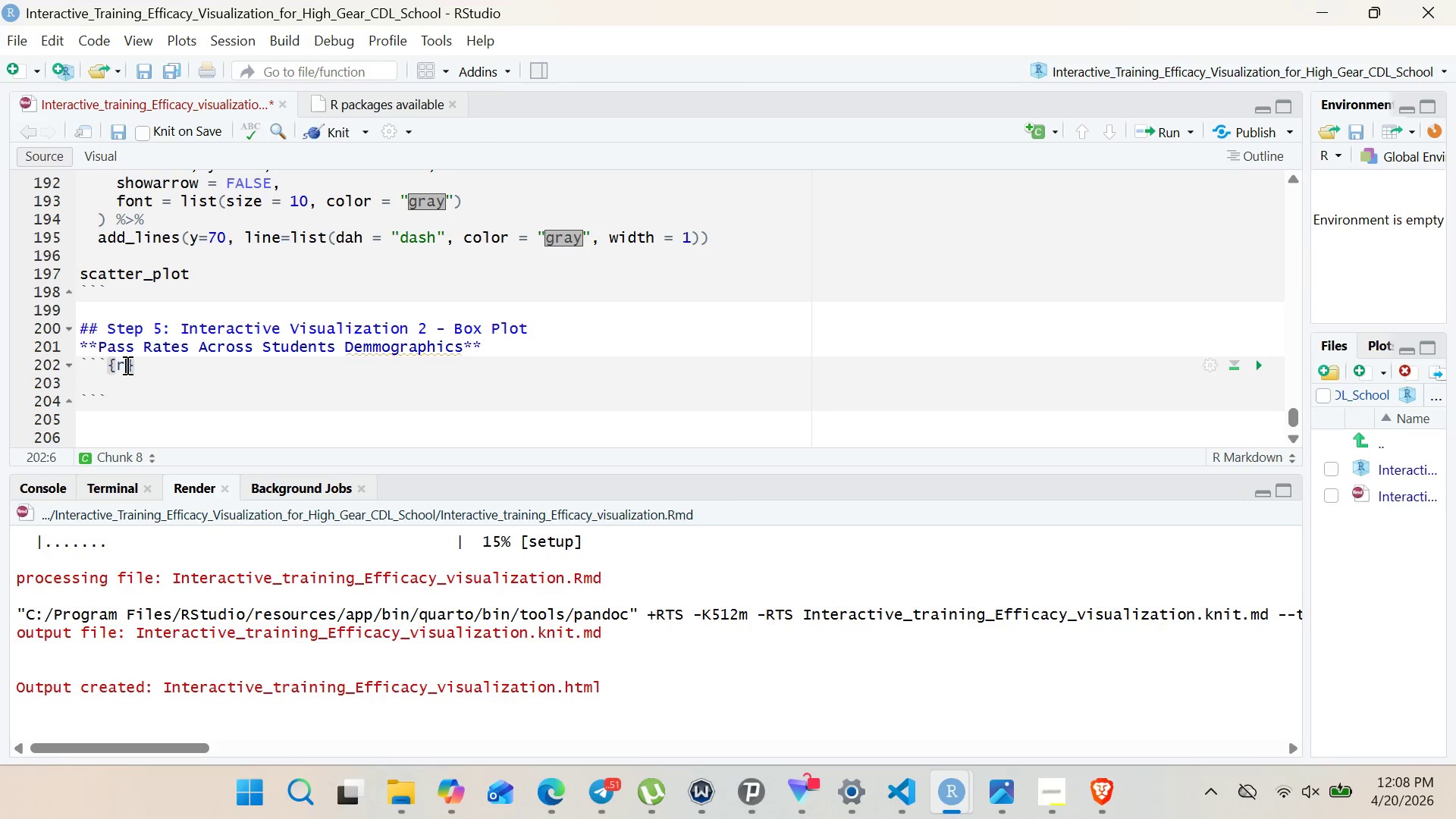 
type( step5-interactive-boxplot, fig.cap="")
 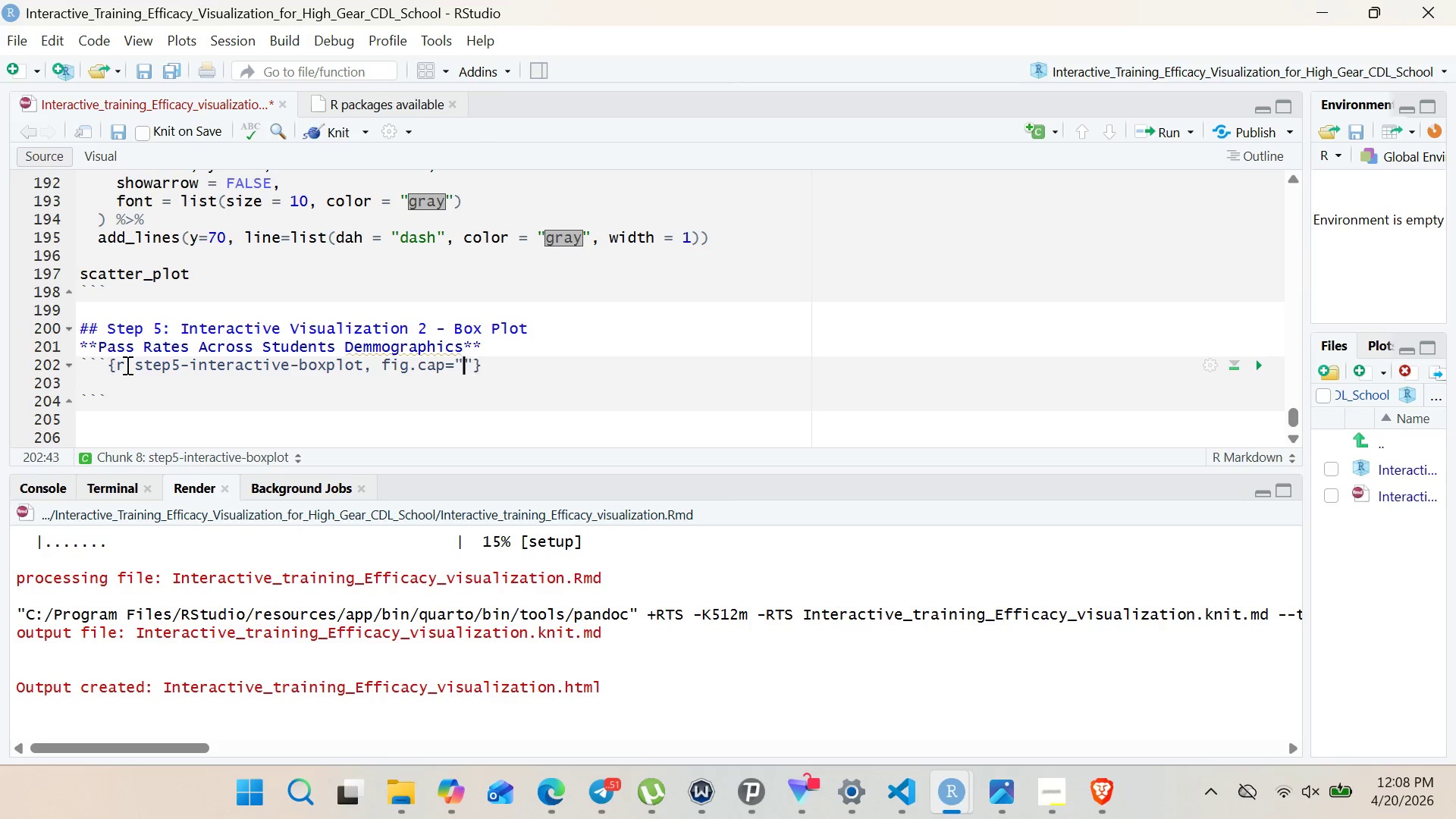 
 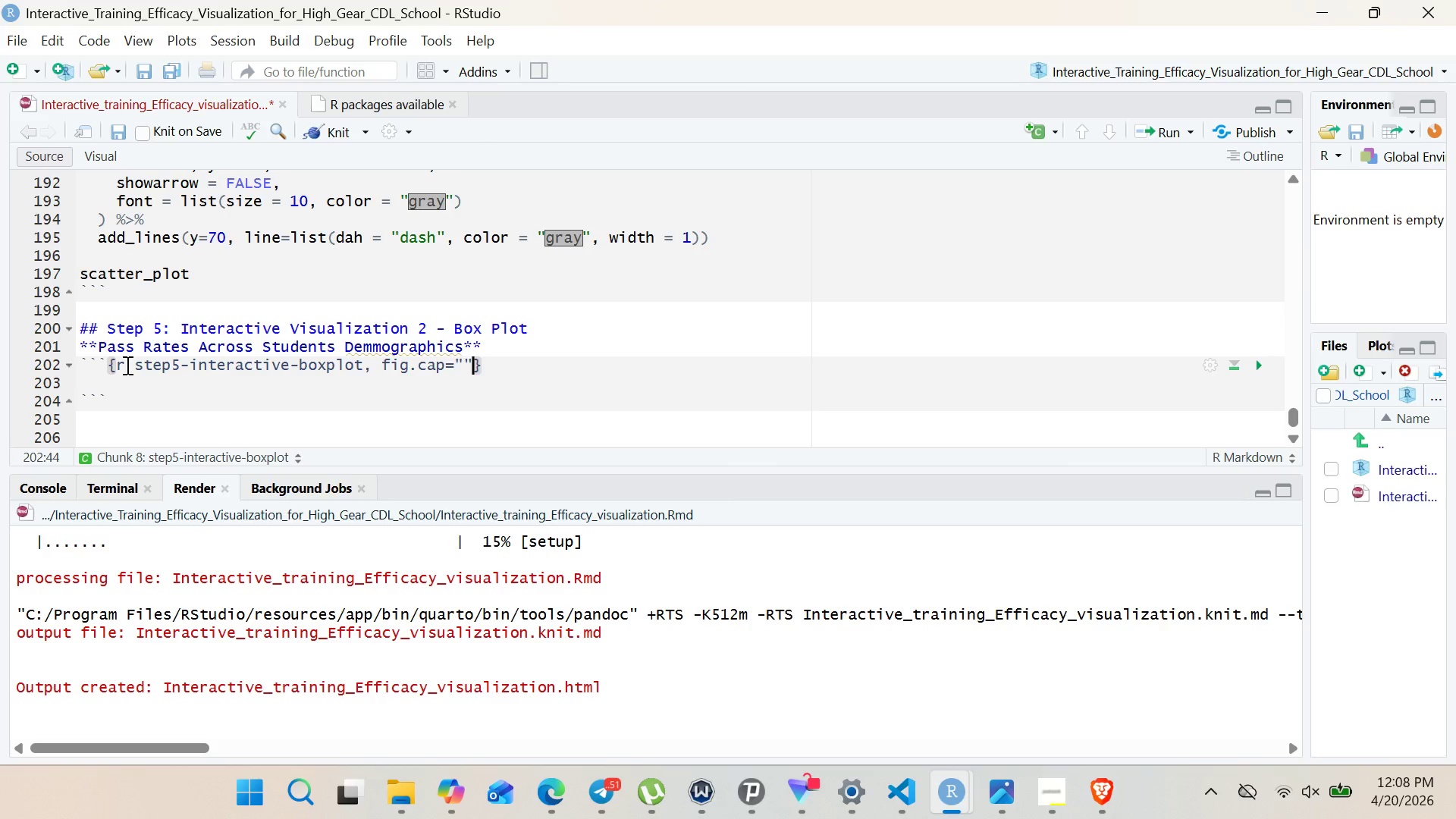 
key(Shift+ArrowLeft)
 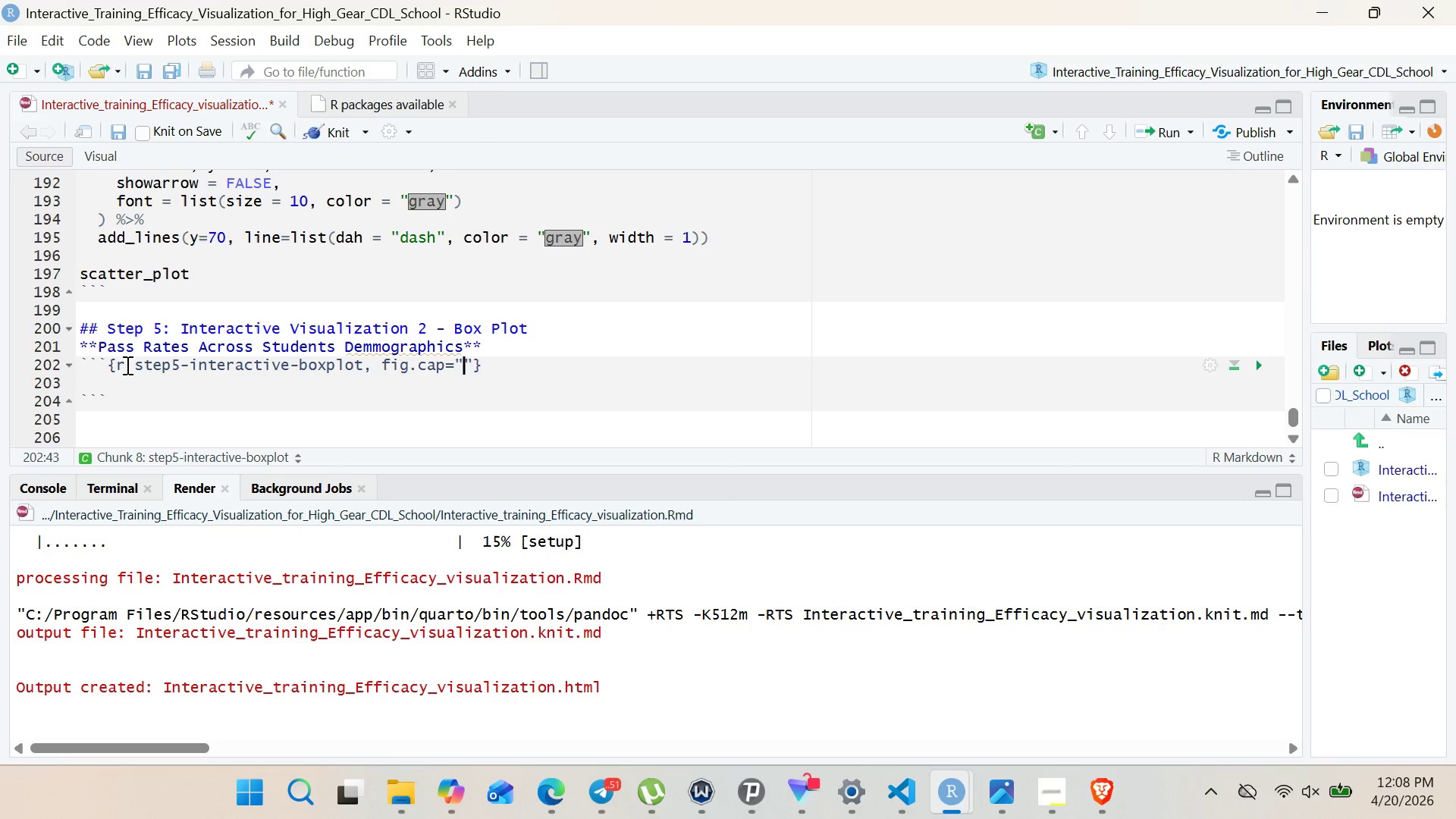 
type(Interactive Box Plot: Exam Scores by c)
key(Backspace)
type(Category)
 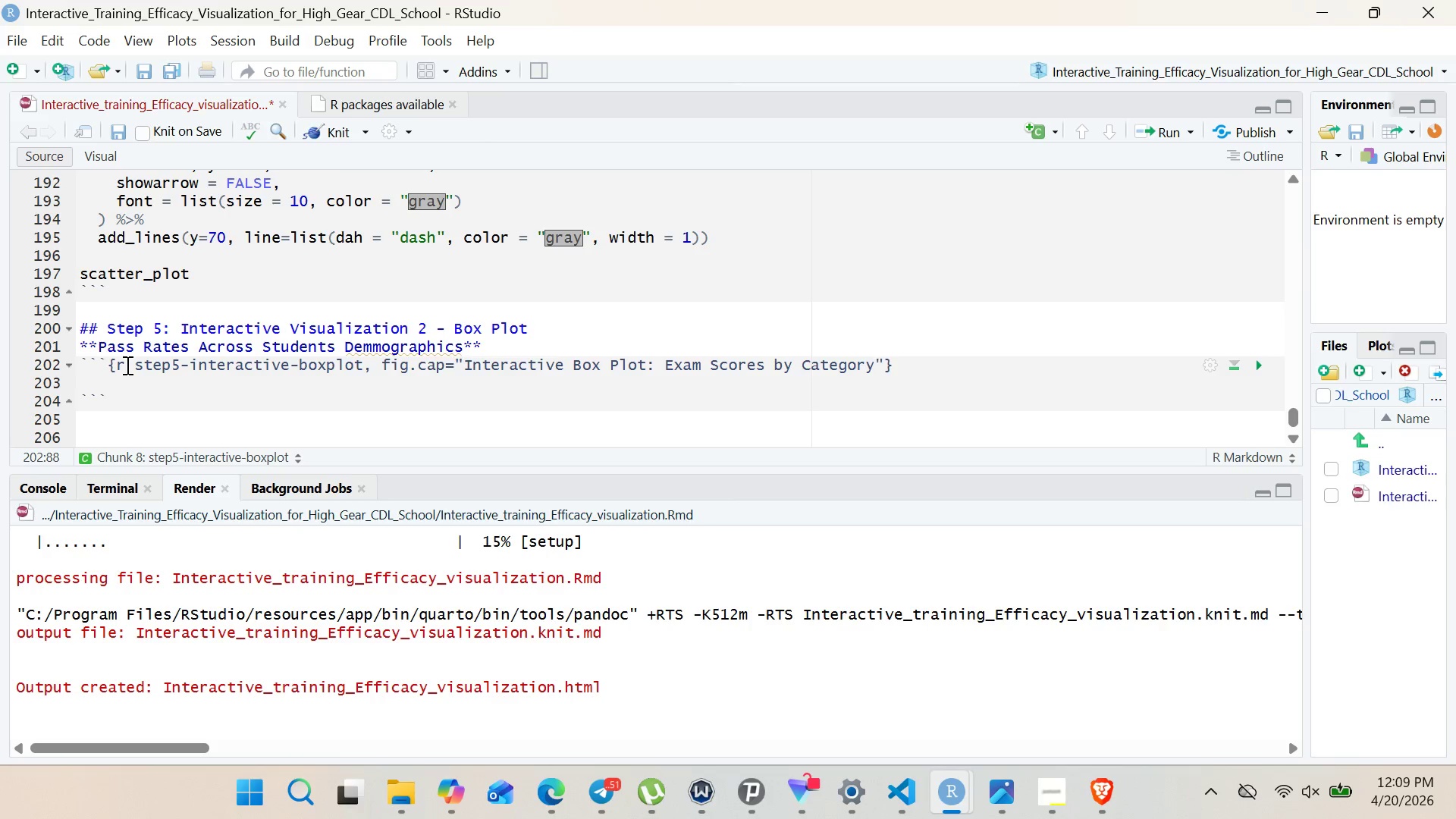 
wait(5.08)
 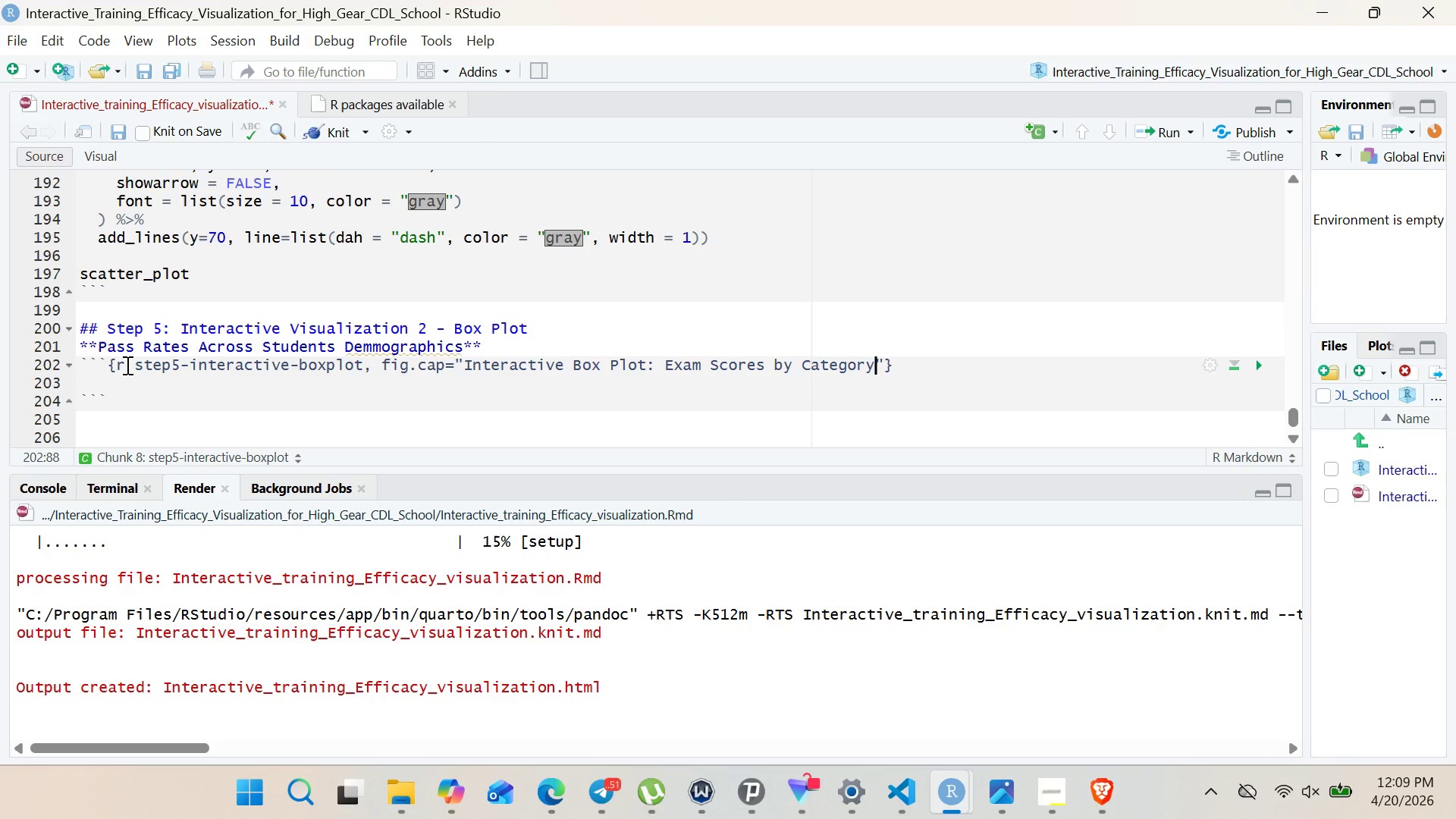 
scroll: coordinate [126, 365], scroll_direction: none, amount: 0.0
 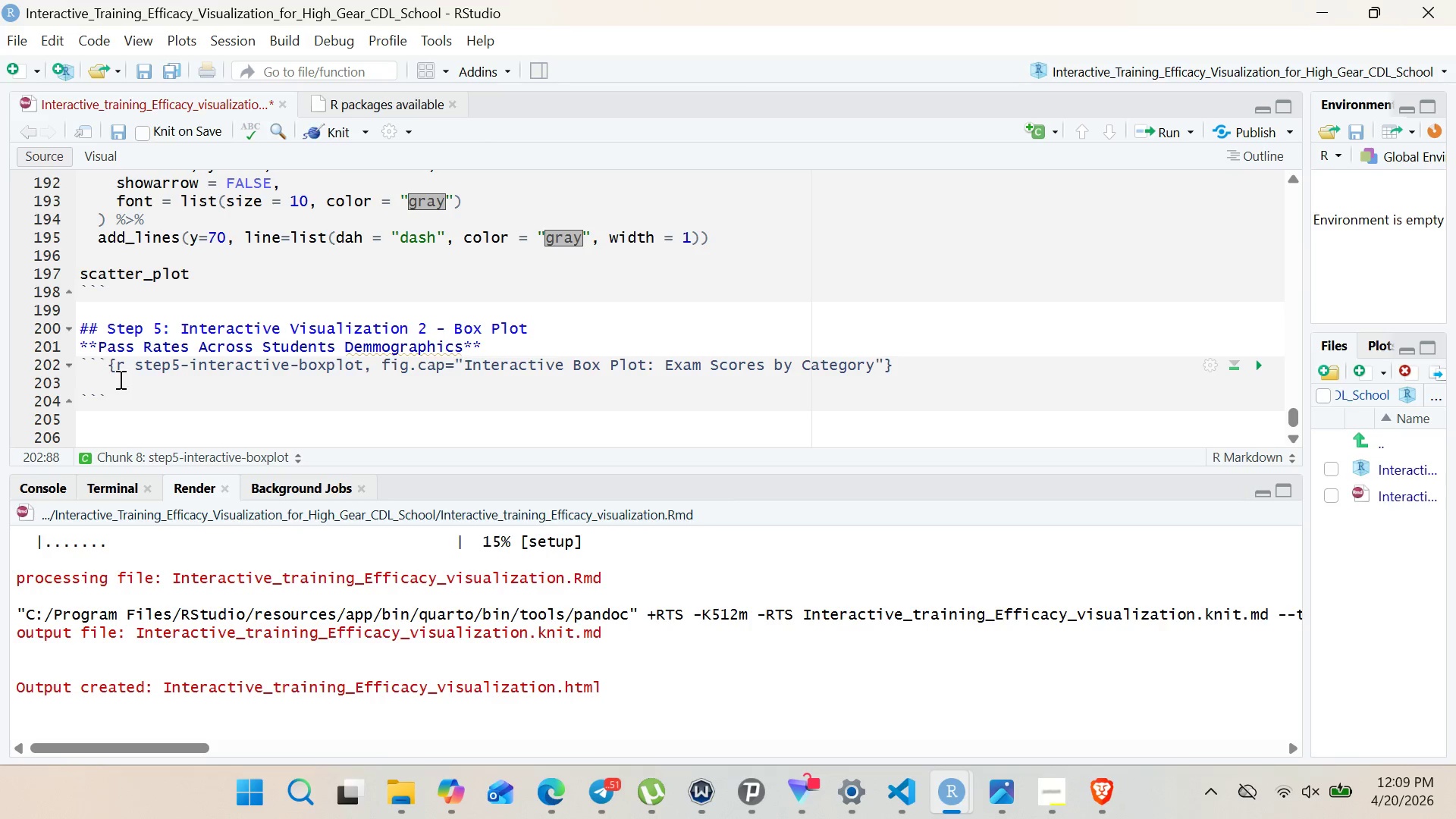 
left_click([119, 379])
 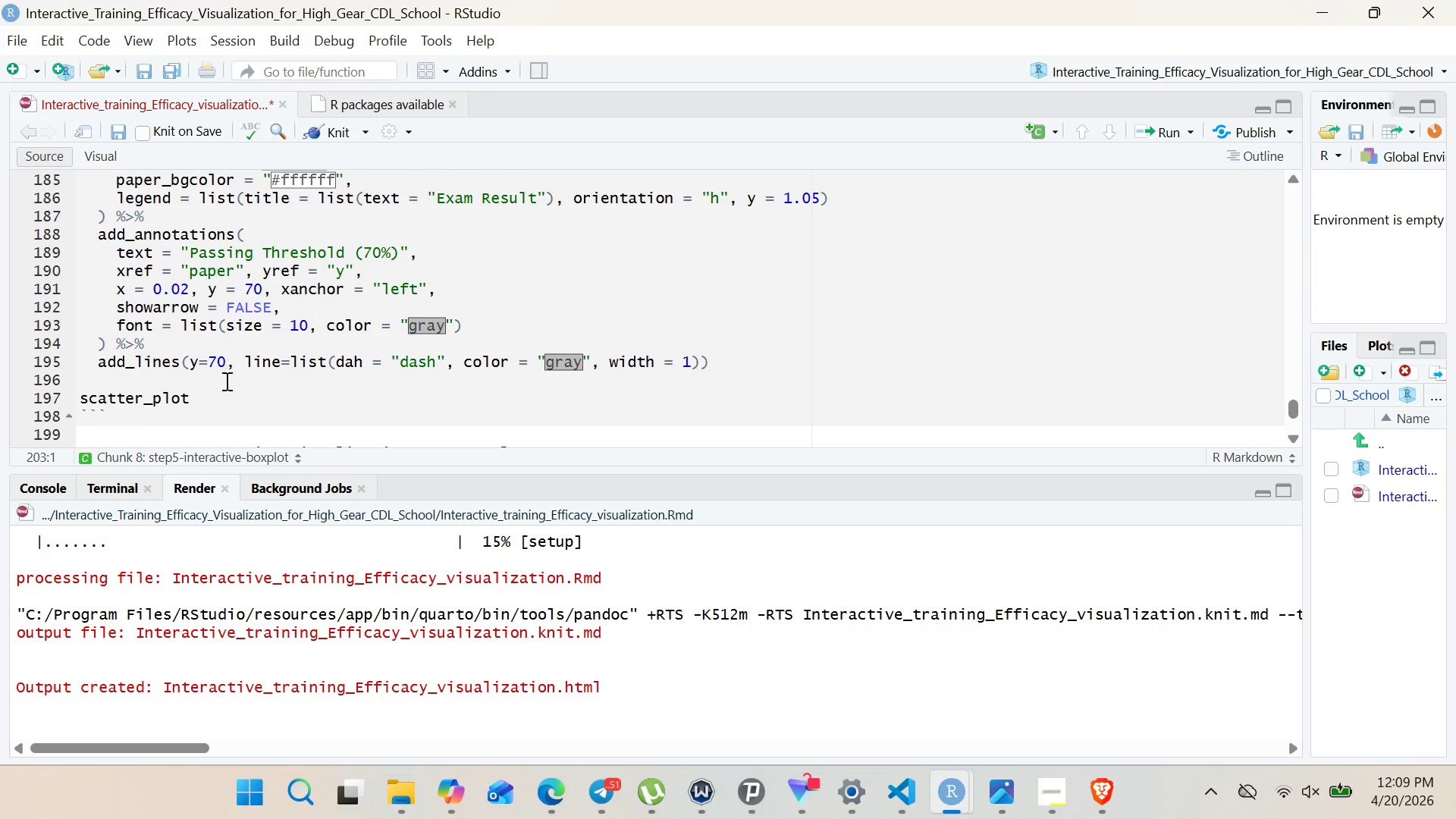 
left_click_drag(start_coordinate=[226, 389], to_coordinate=[228, 351])
 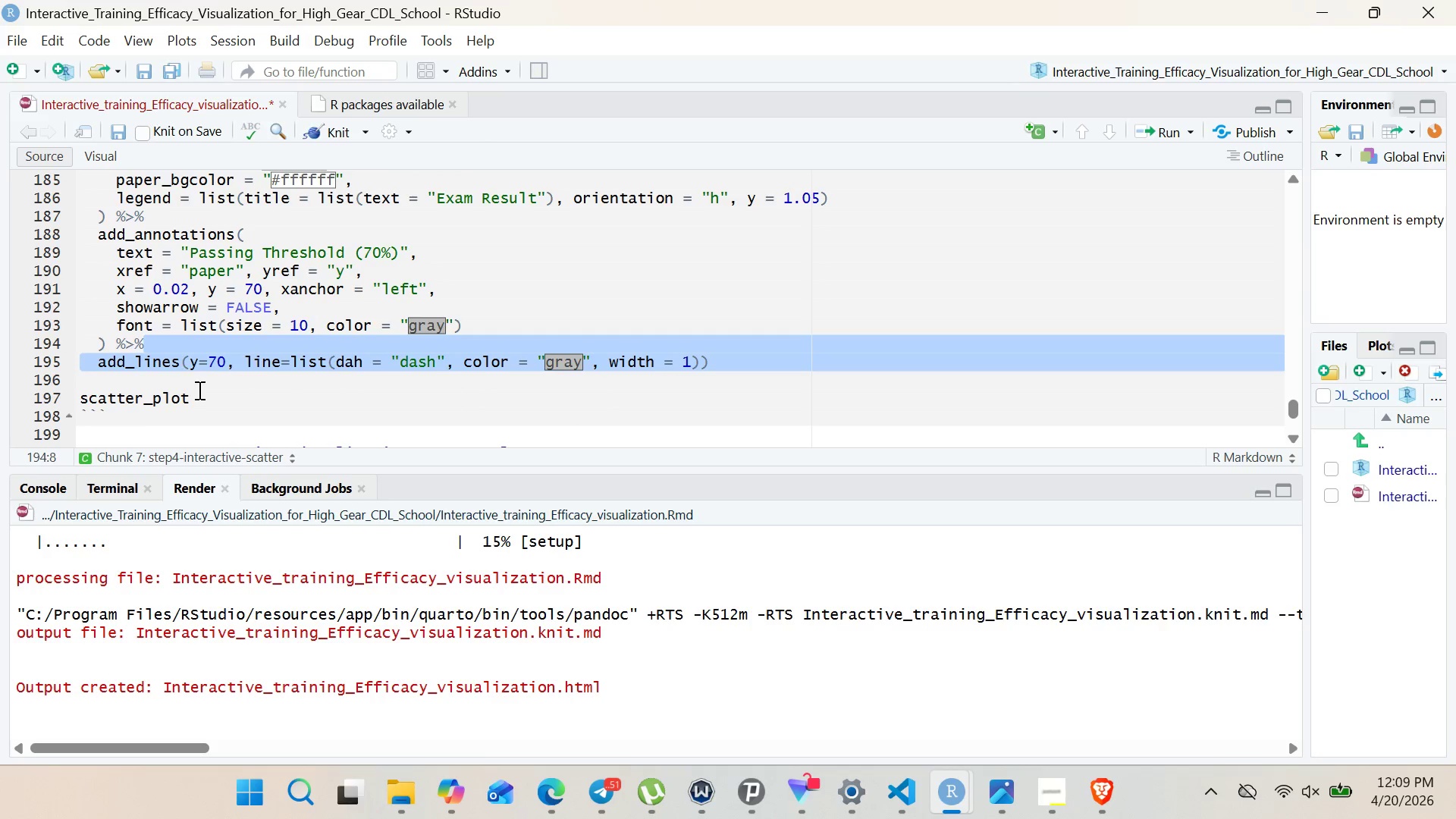 
left_click_drag(start_coordinate=[198, 390], to_coordinate=[205, 319])
 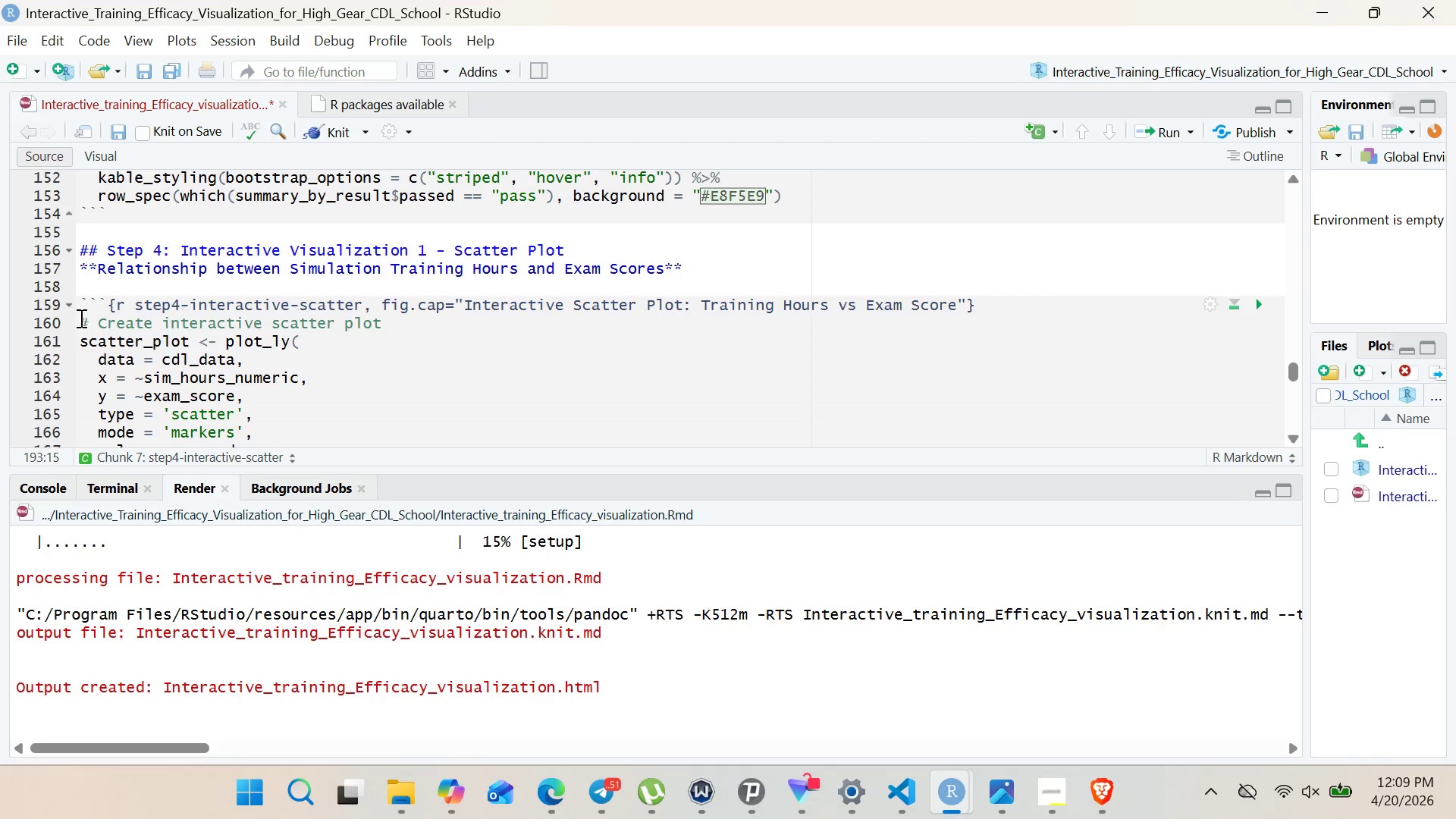 
hold_key(key=ShiftRight, duration=0.5)
left_click([80, 319])
 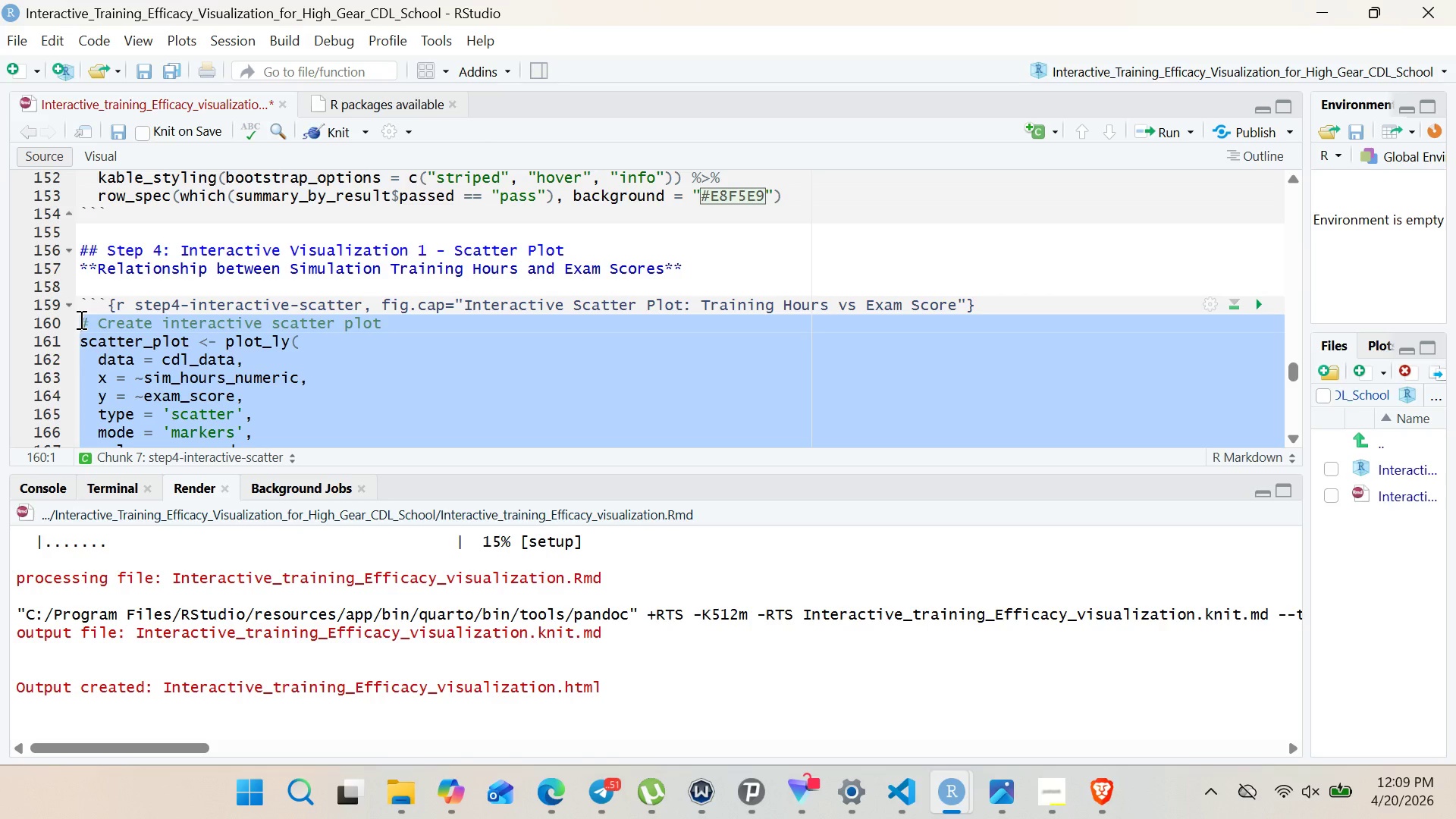 
hold_key(key=ControlLeft, duration=0.44)
 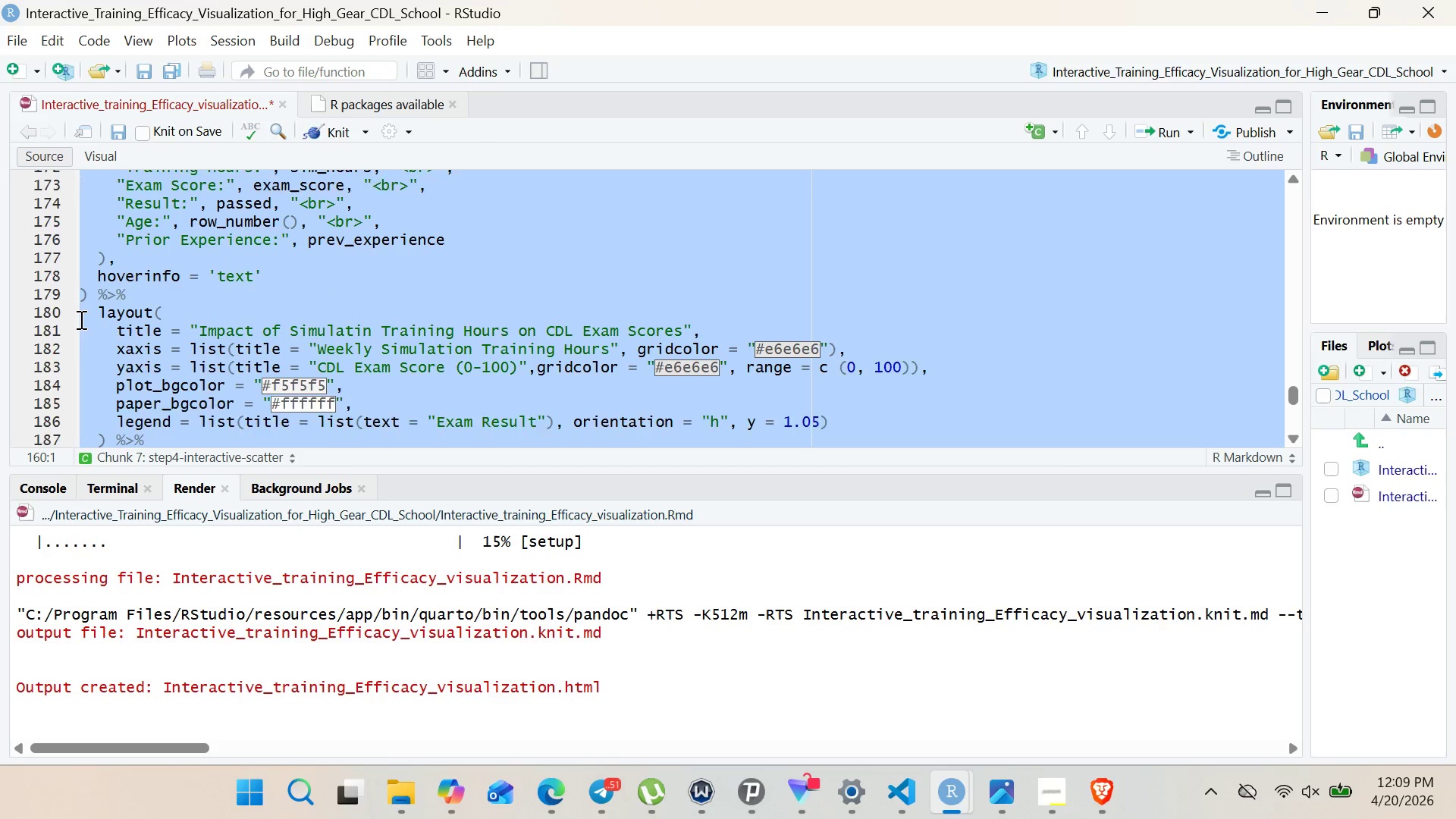 
key(C)
 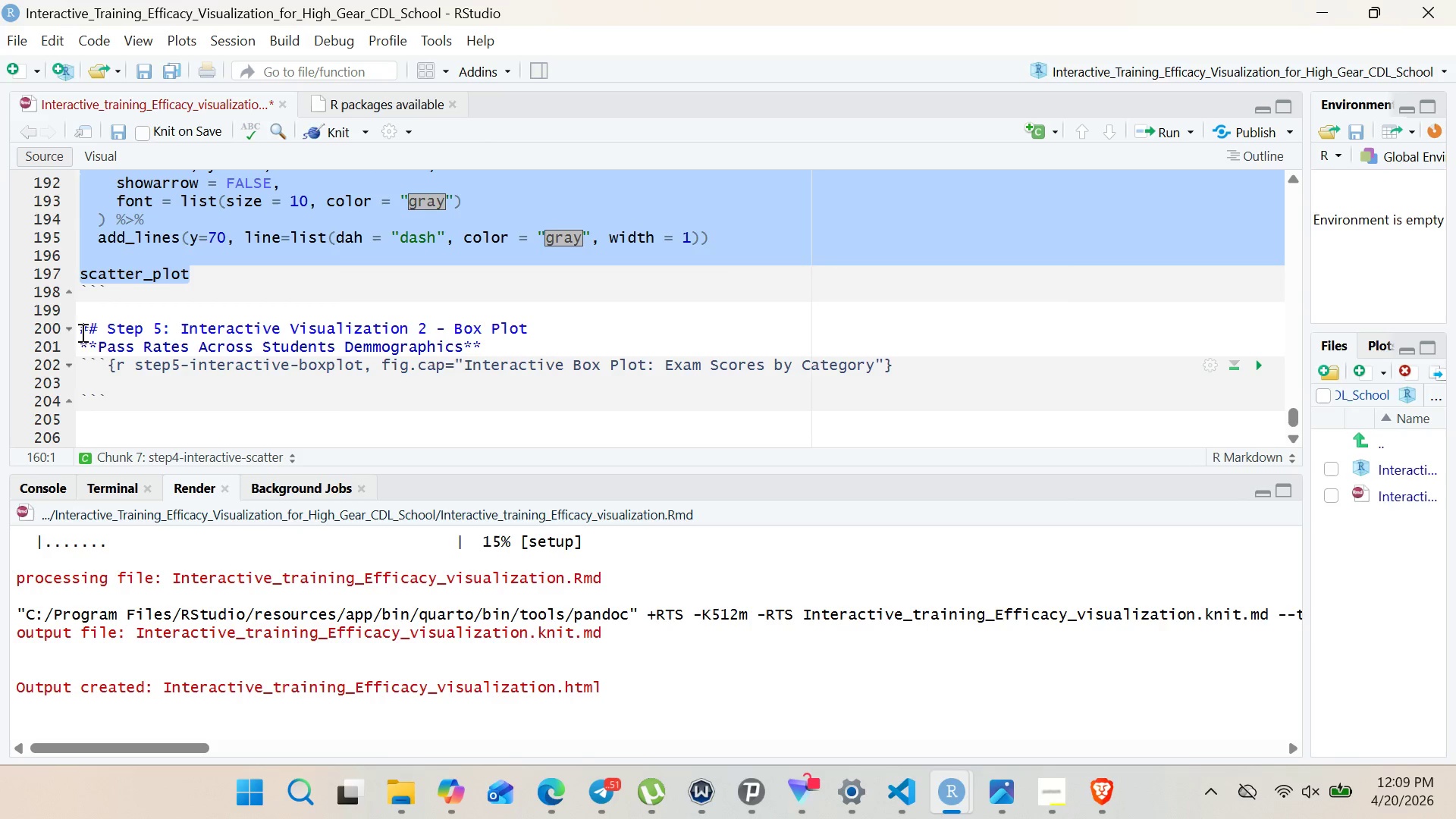 
left_click([94, 375])
 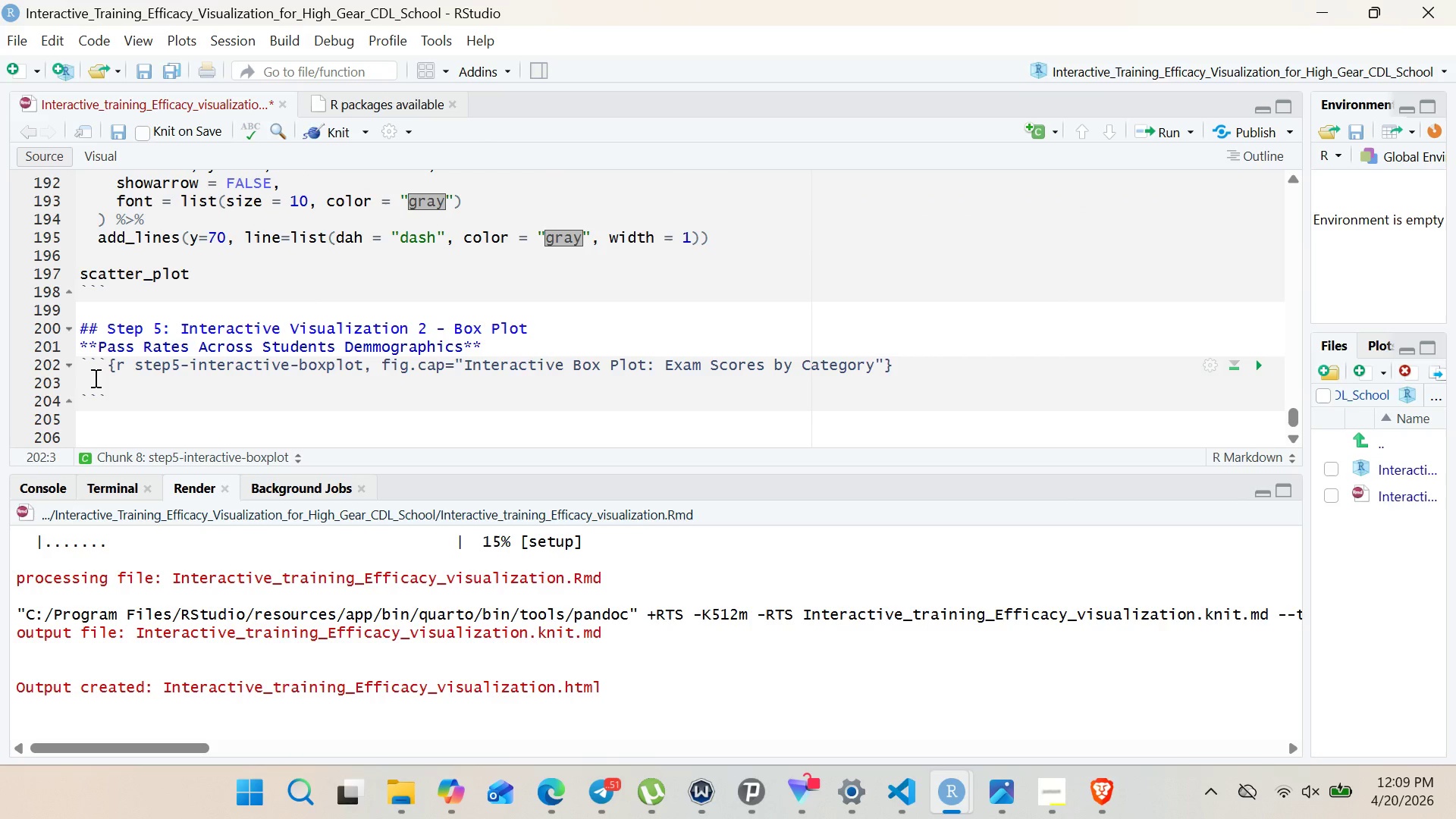 
left_click([94, 378])
 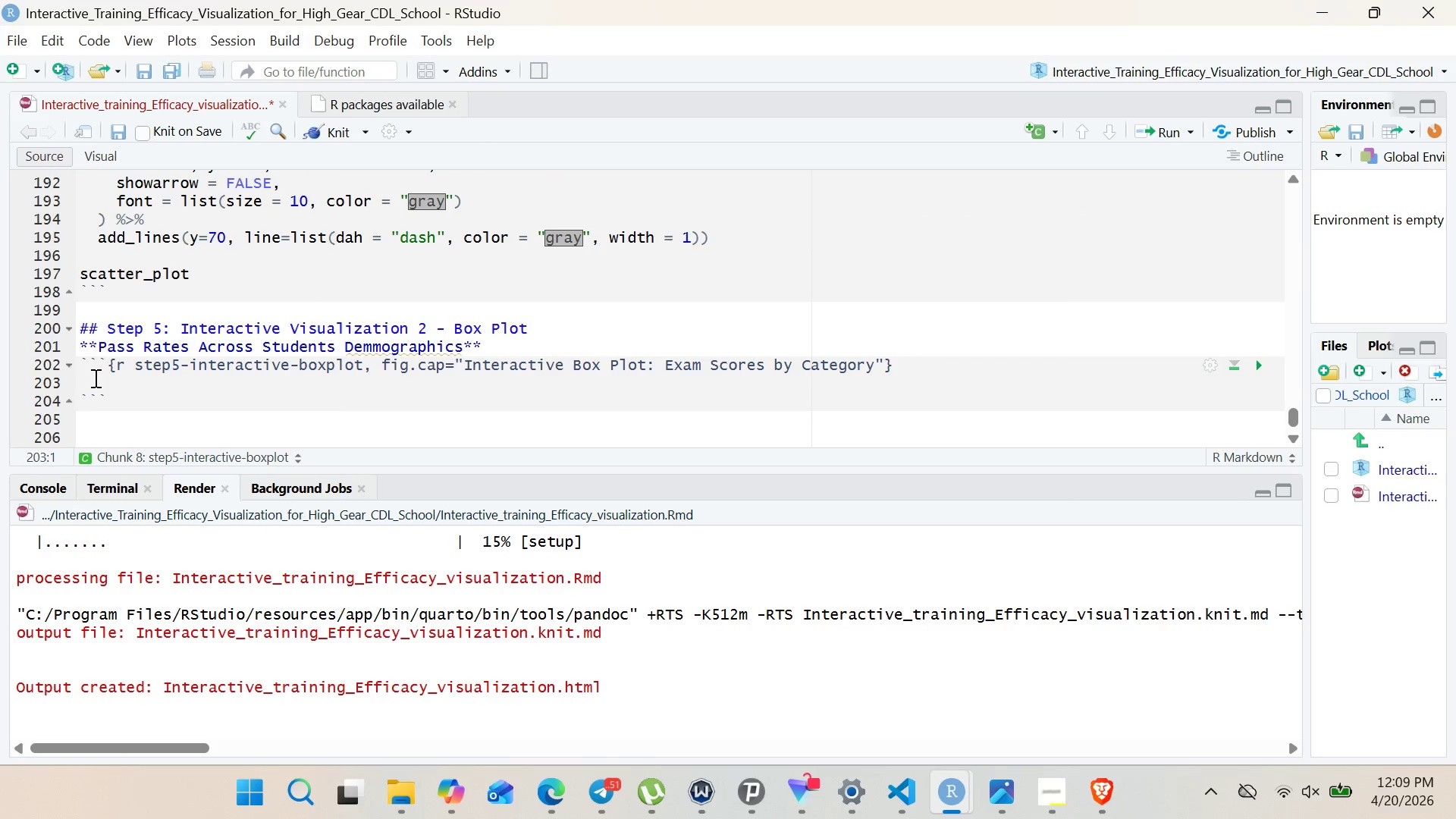 
key(Control+ControlLeft)
 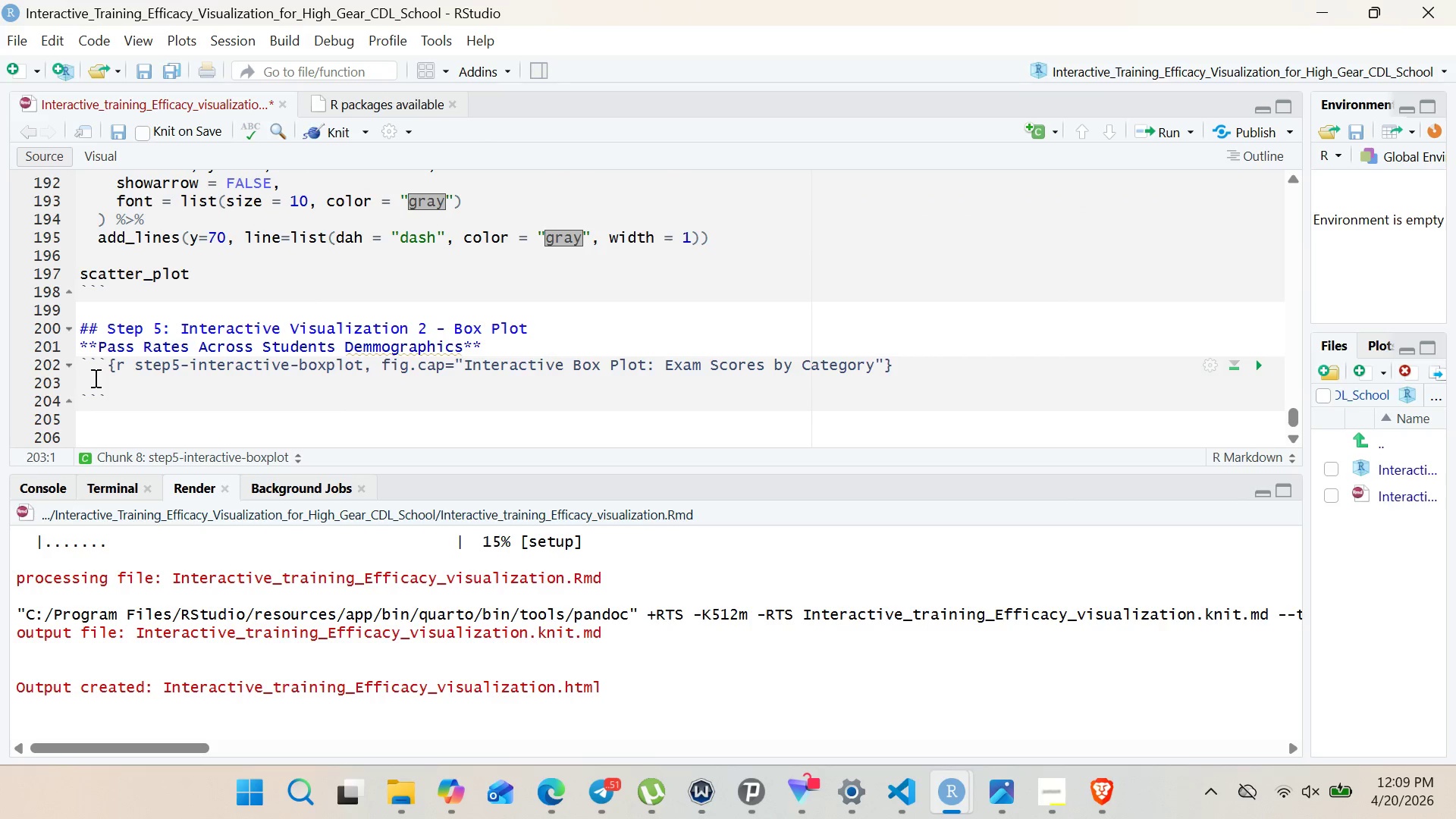 
key(Control+ControlLeft)
 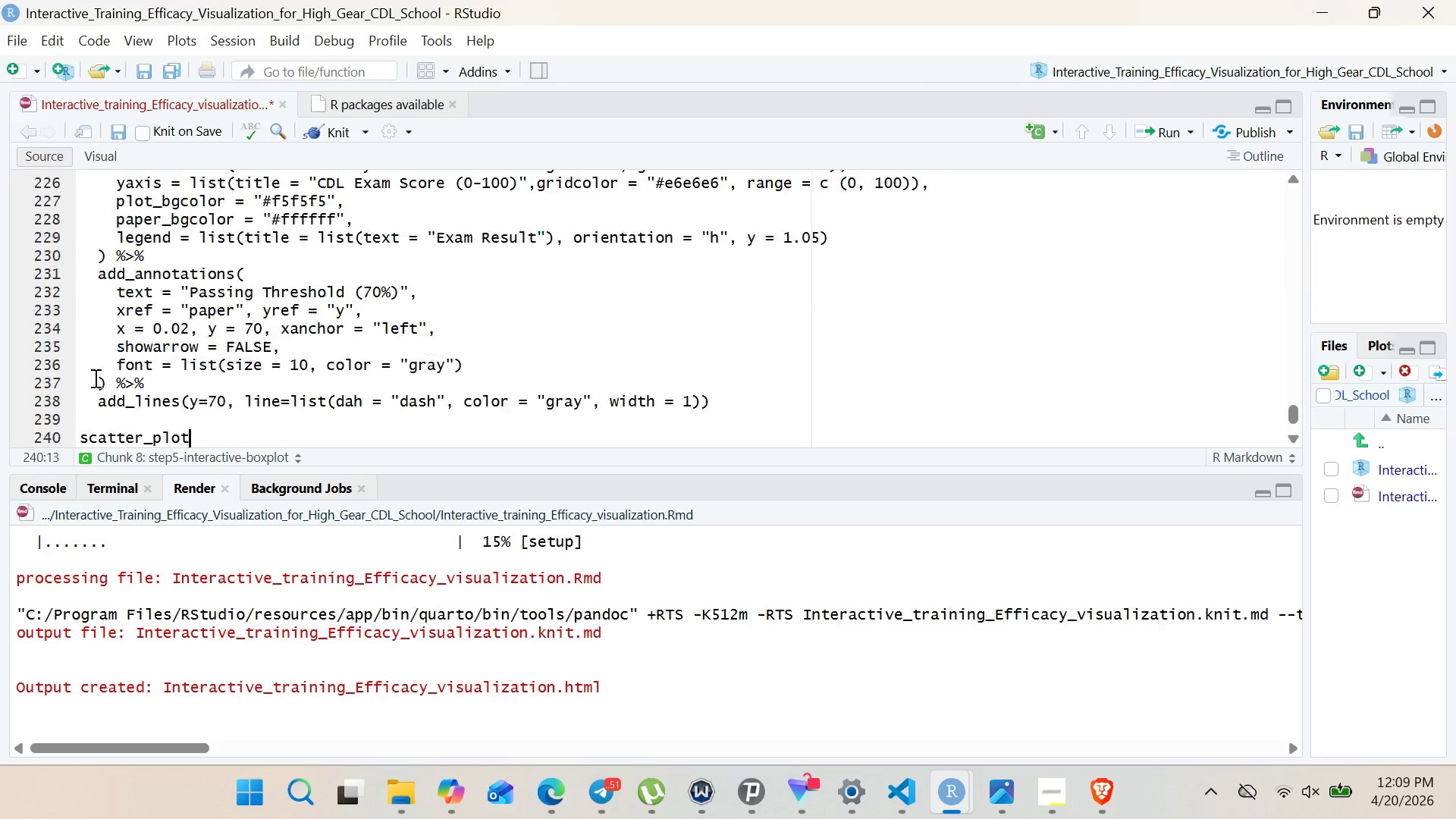 
key(Control+V)
 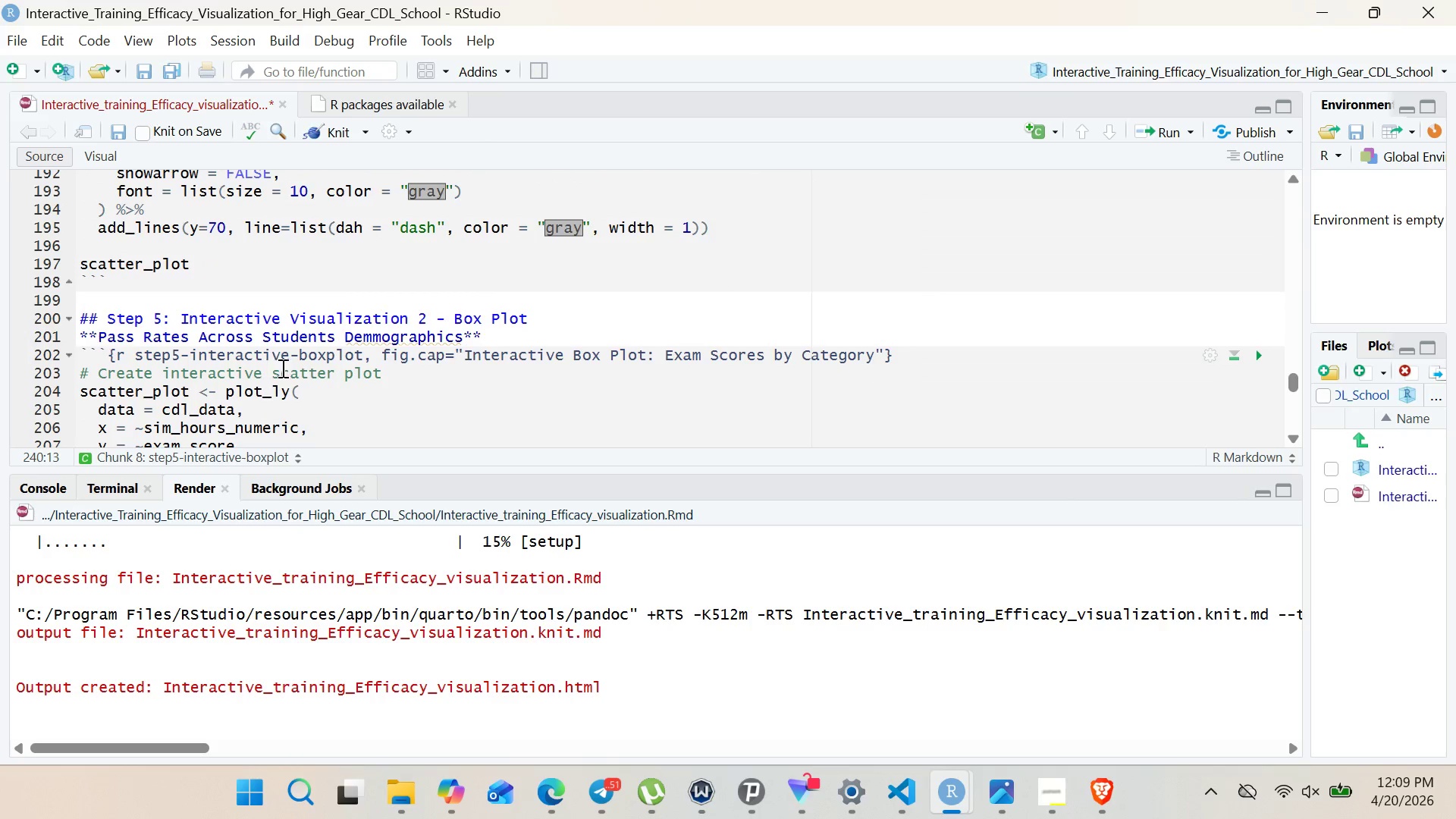 
double_click([316, 369])
 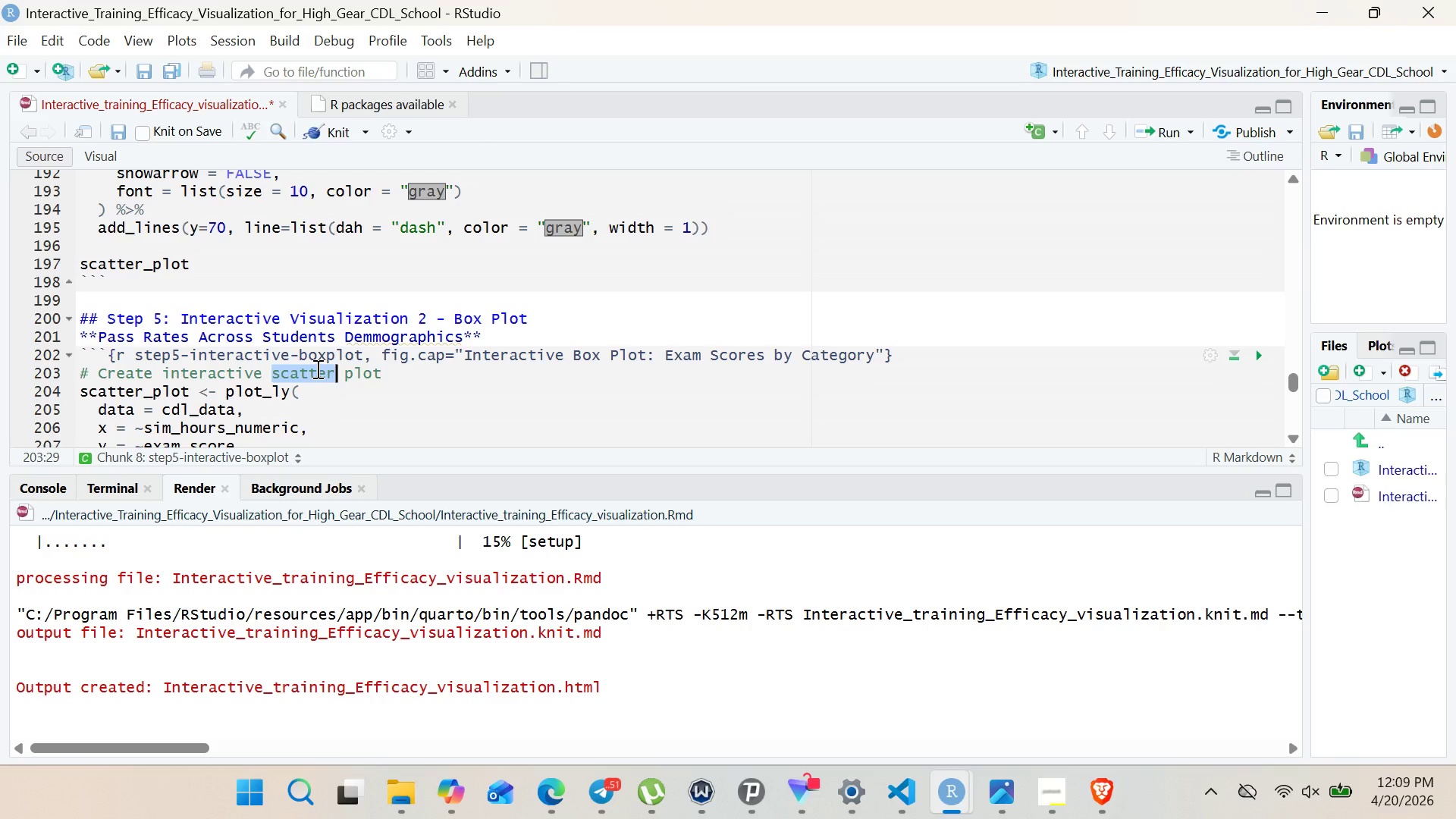 
type(box)
 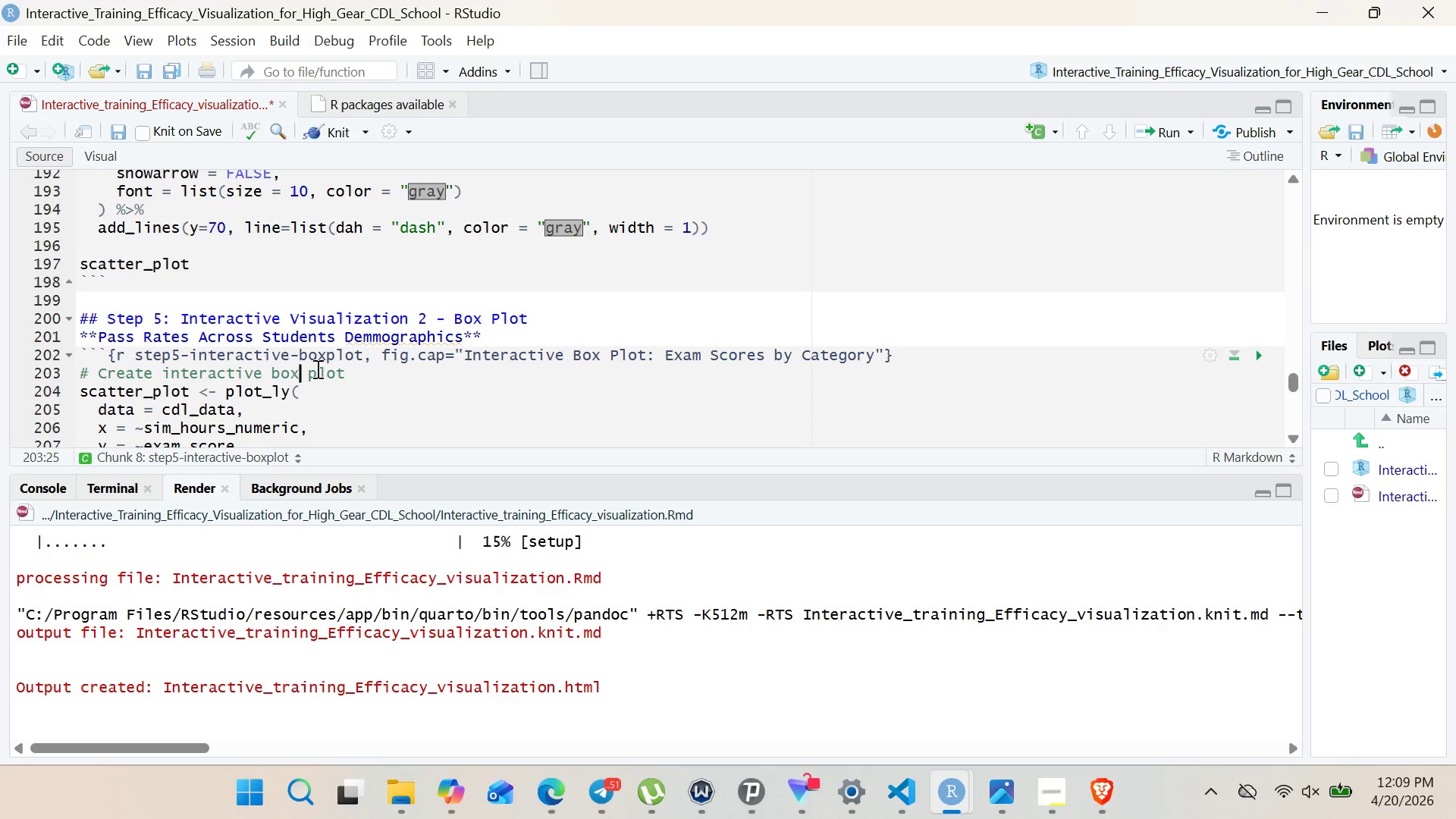 
key(ArrowRight)
 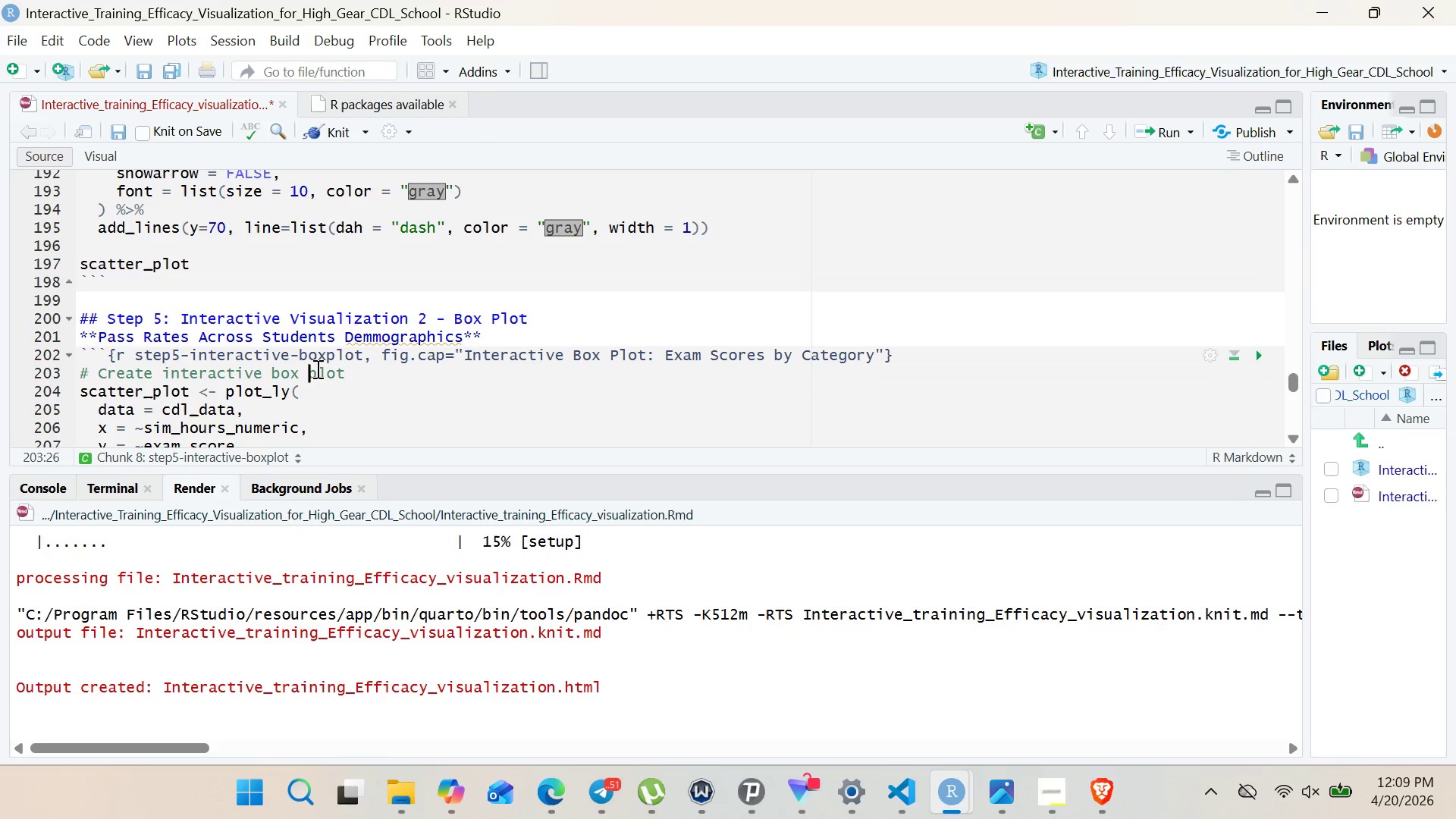 
key(ArrowRight)
 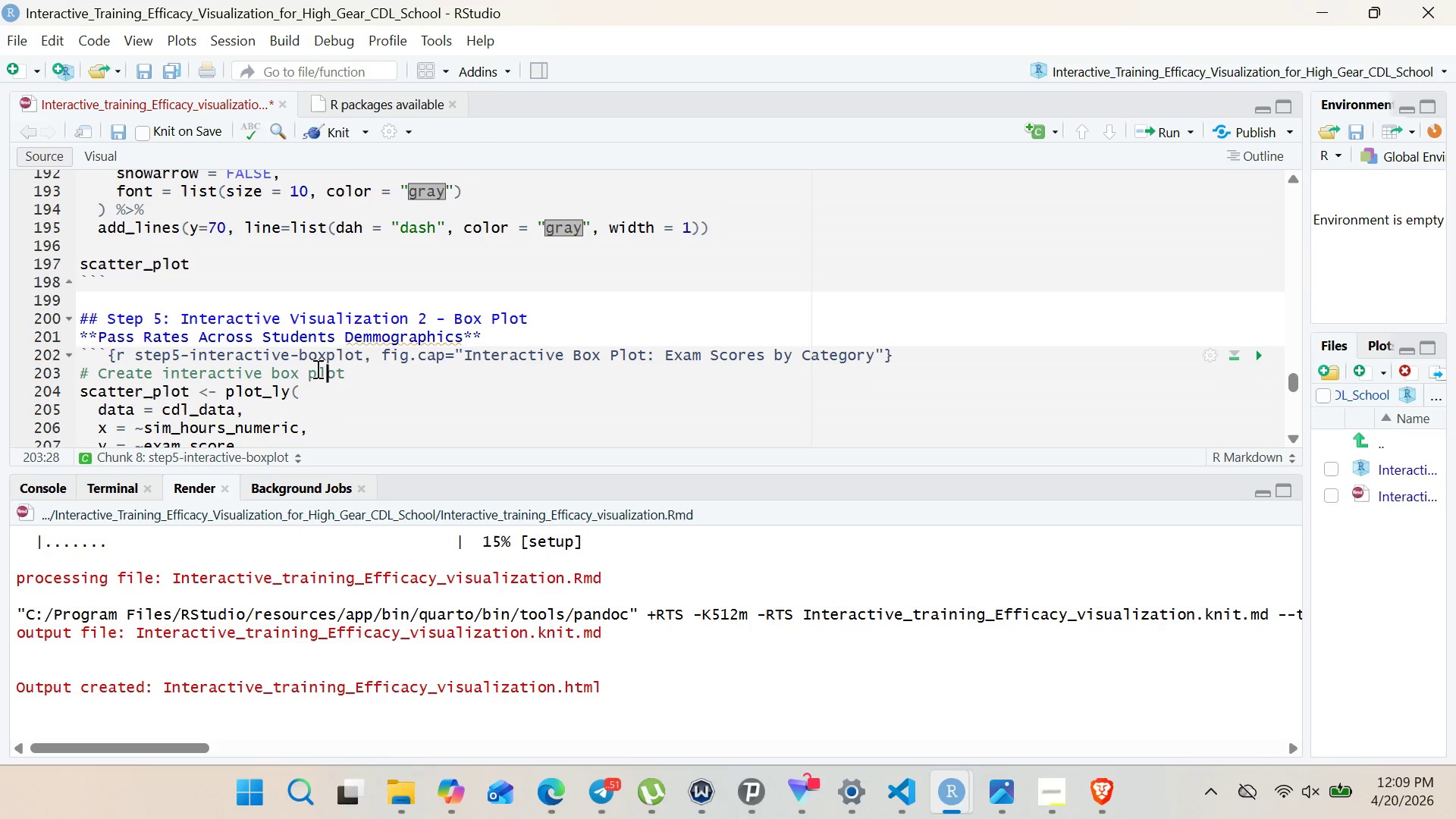 
key(ArrowRight)
 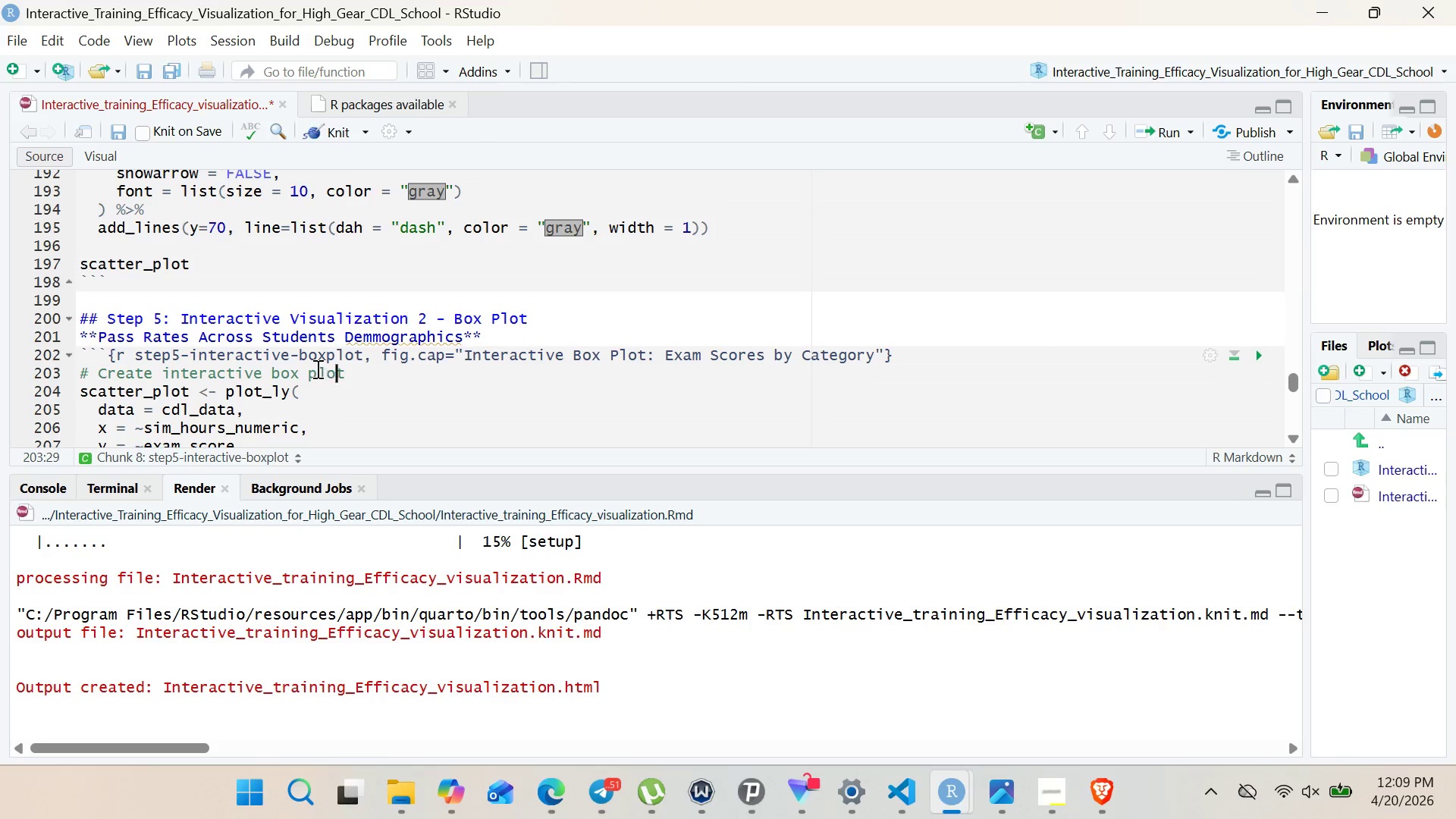 
key(ArrowRight)
 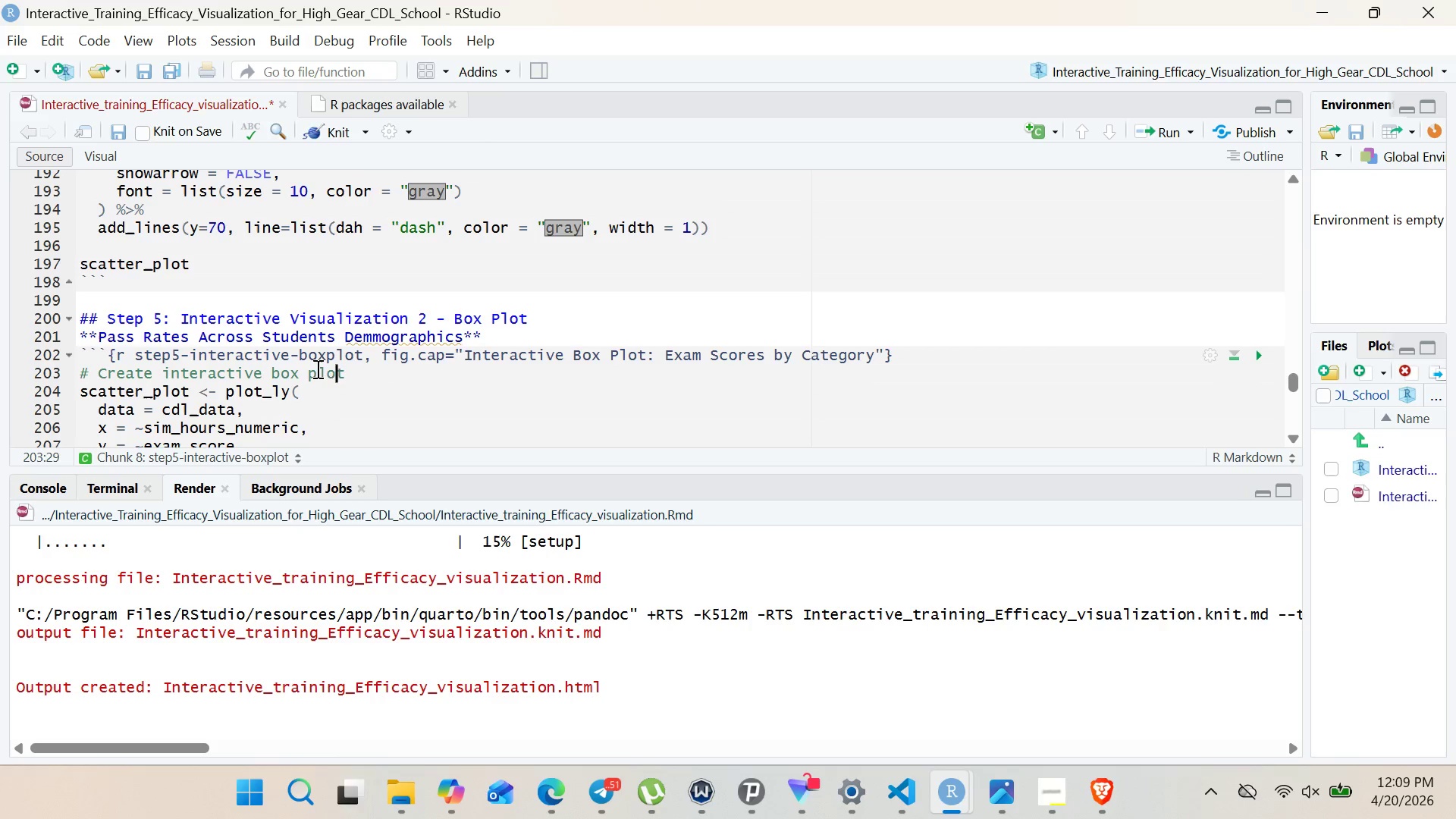 
key(ArrowRight)
 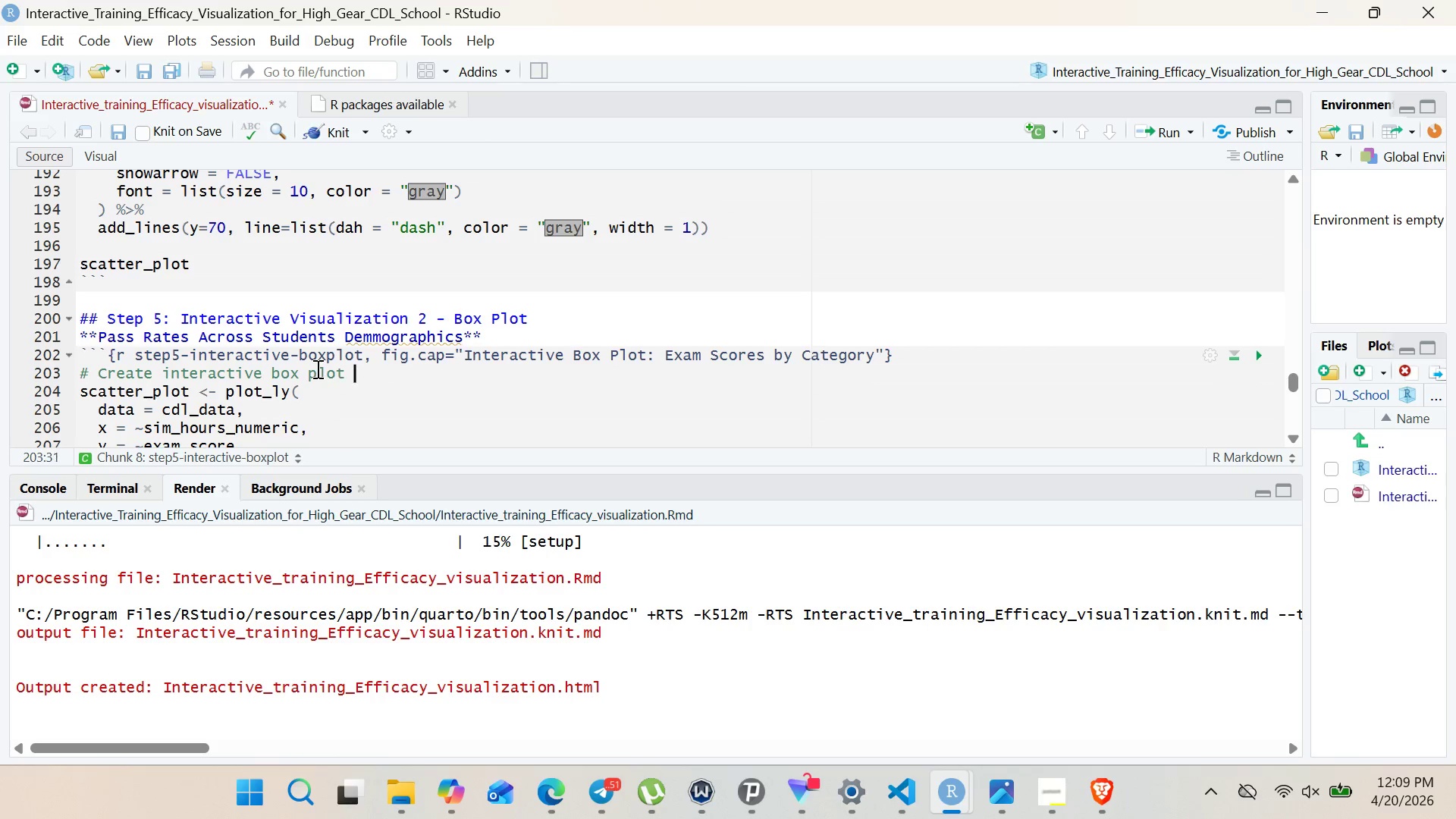 
type( for PREVIOUS Experience)
 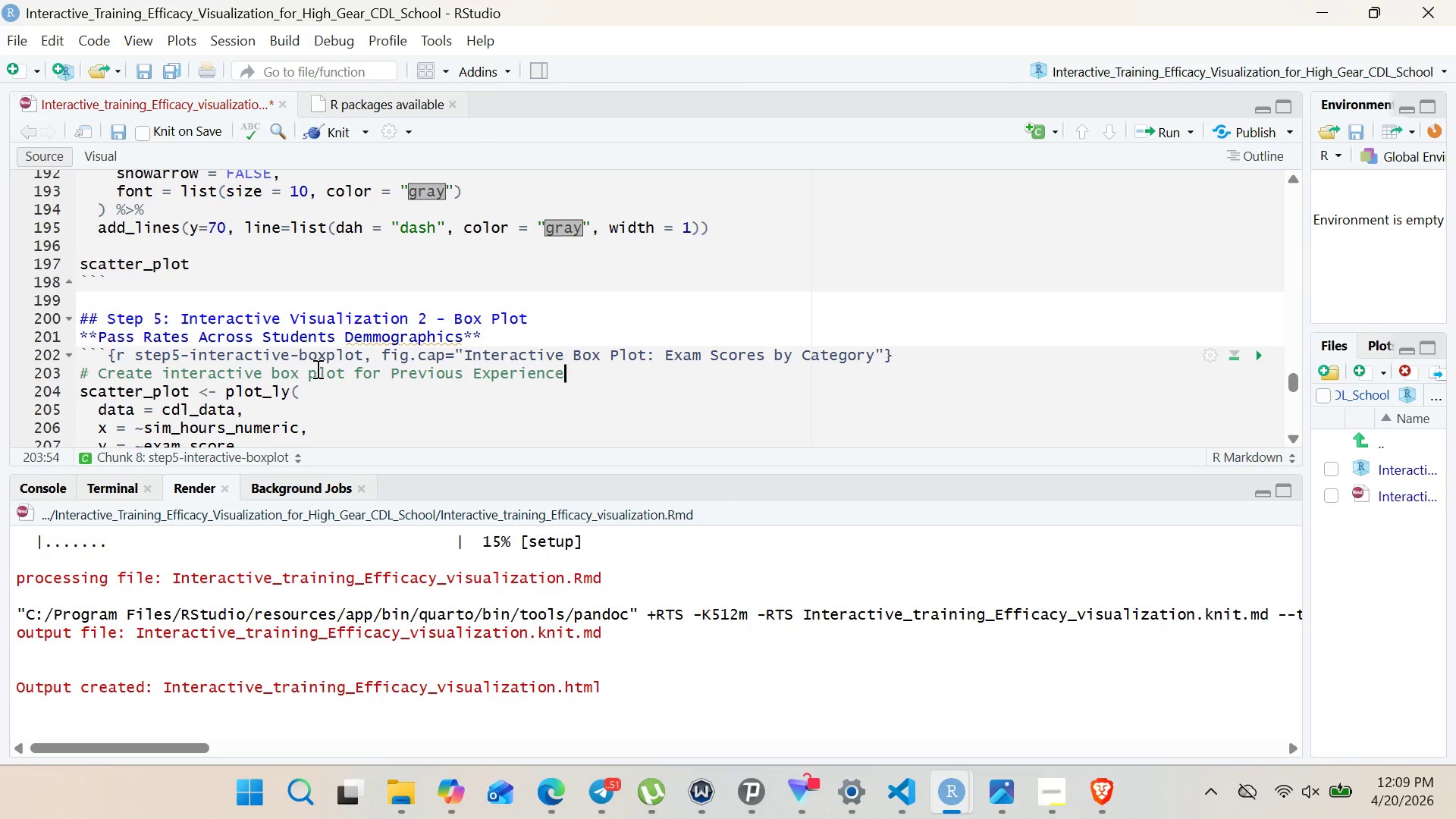 
left_click([141, 286])
 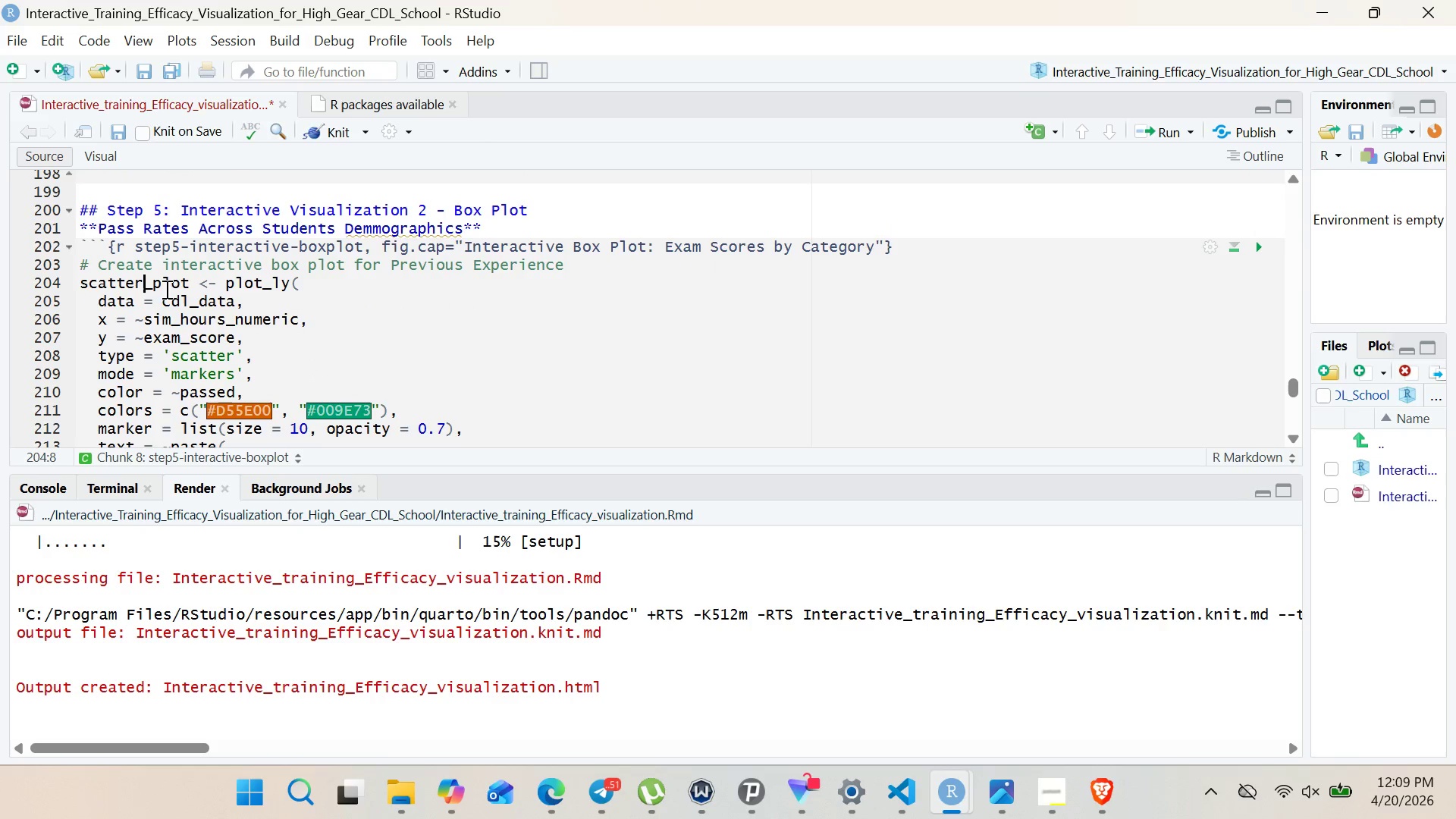 
left_click([187, 283])
 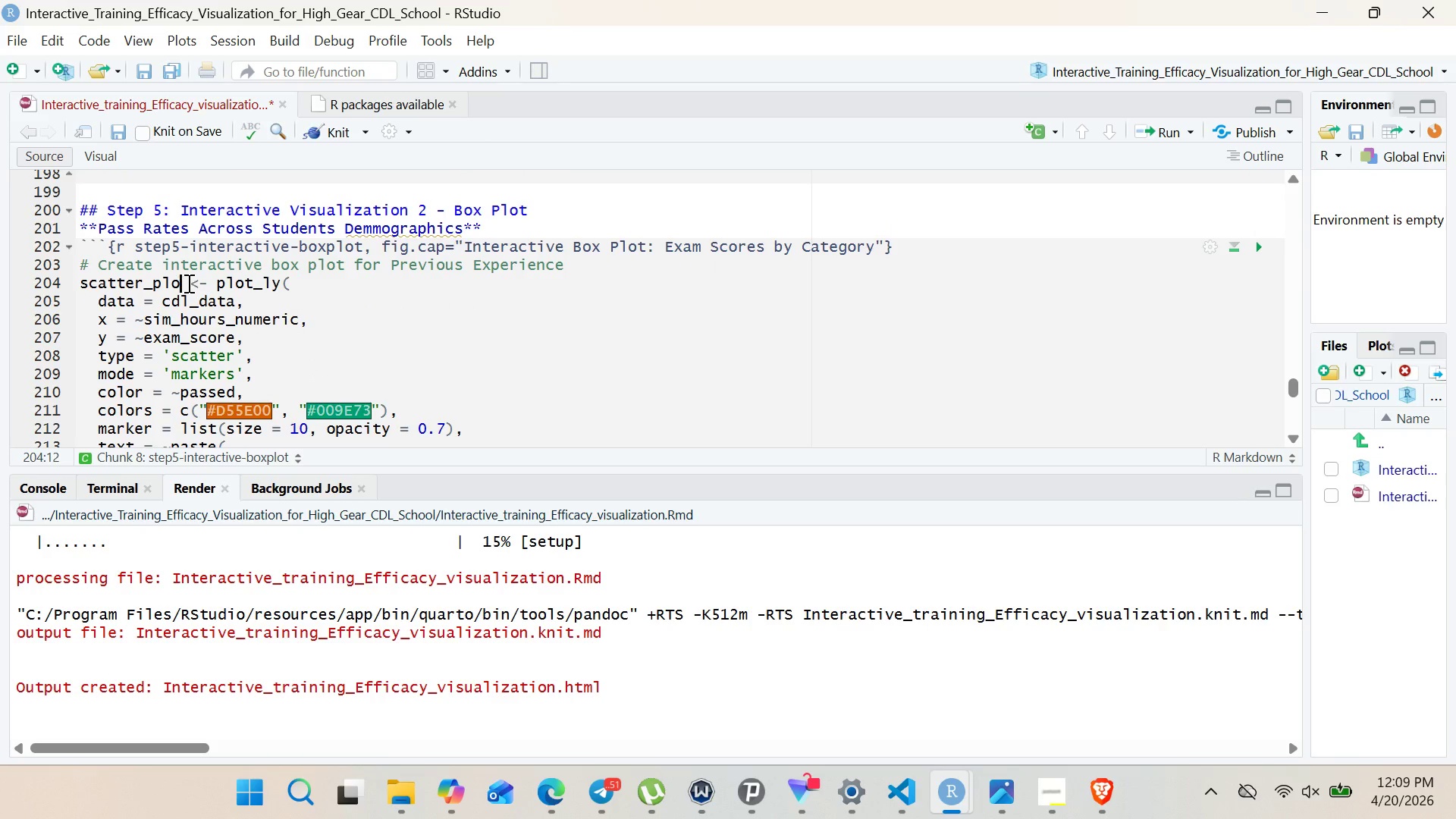 
key(Backspace)
key(Backspace)
key(Backspace)
key(Backspace)
type(exp)
 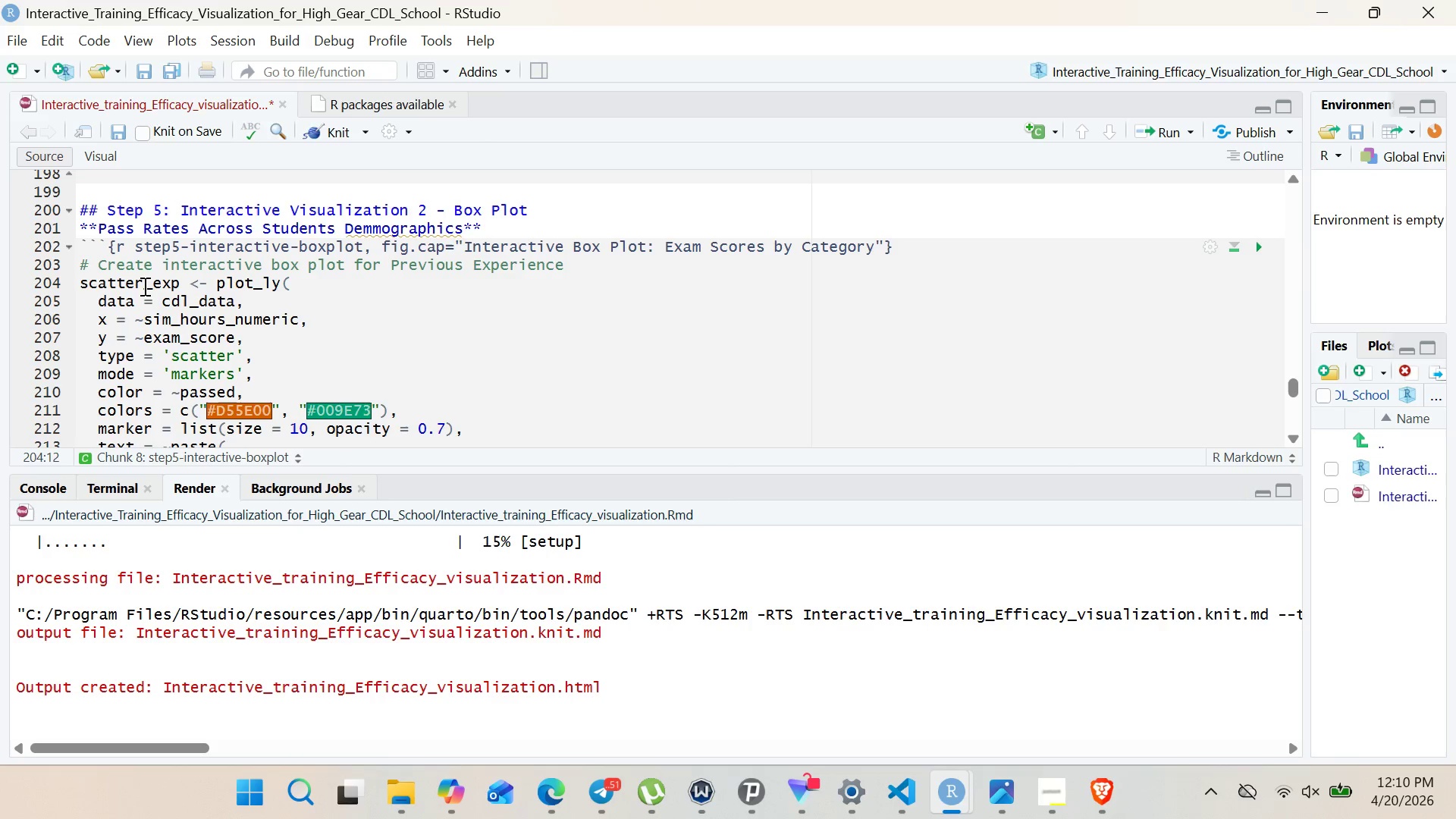 
left_click([143, 290])
 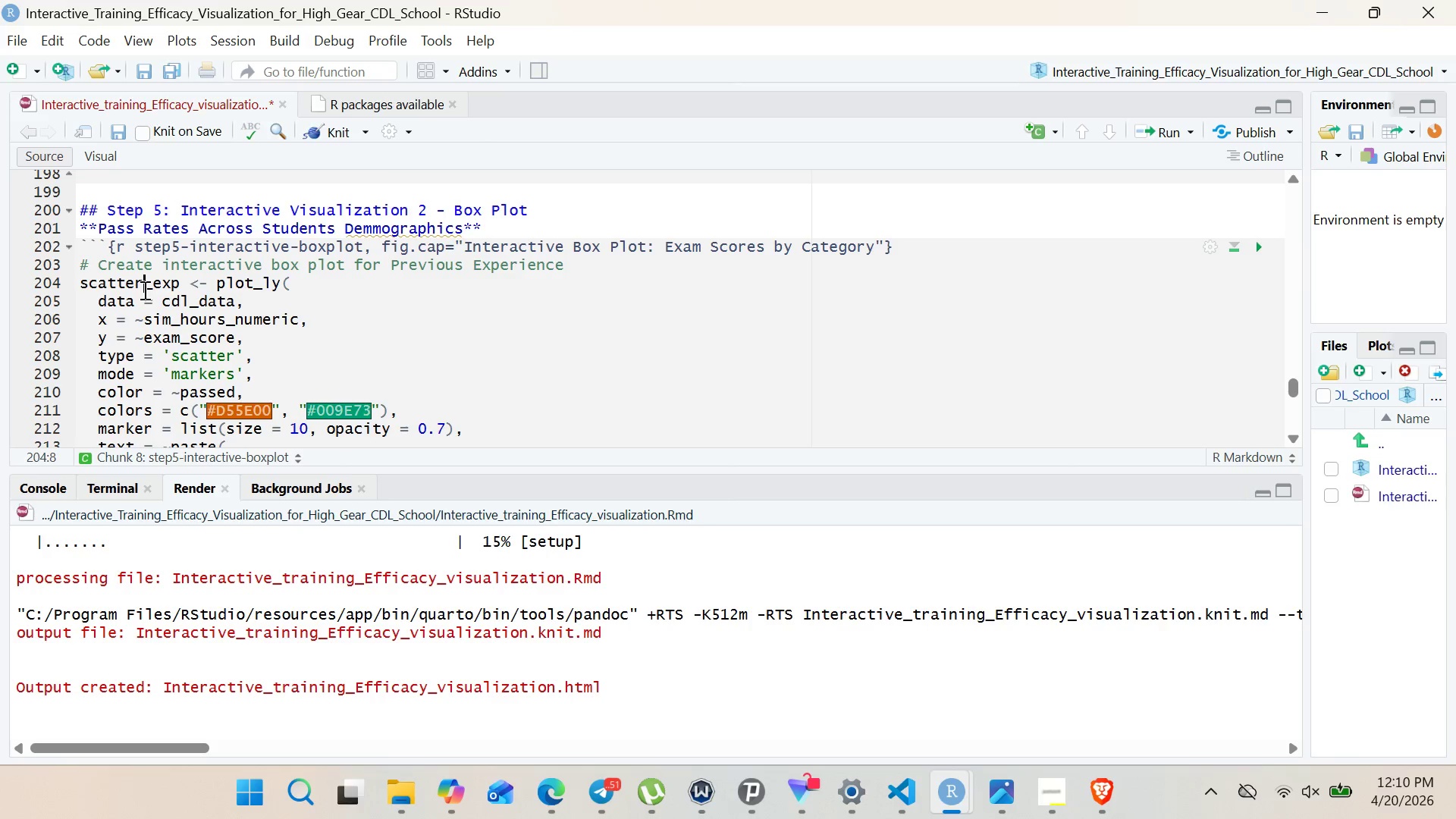 
key(Backspace)
key(Backspace)
key(Backspace)
key(Backspace)
key(Backspace)
key(Backspace)
key(Backspace)
type(boxplot)
 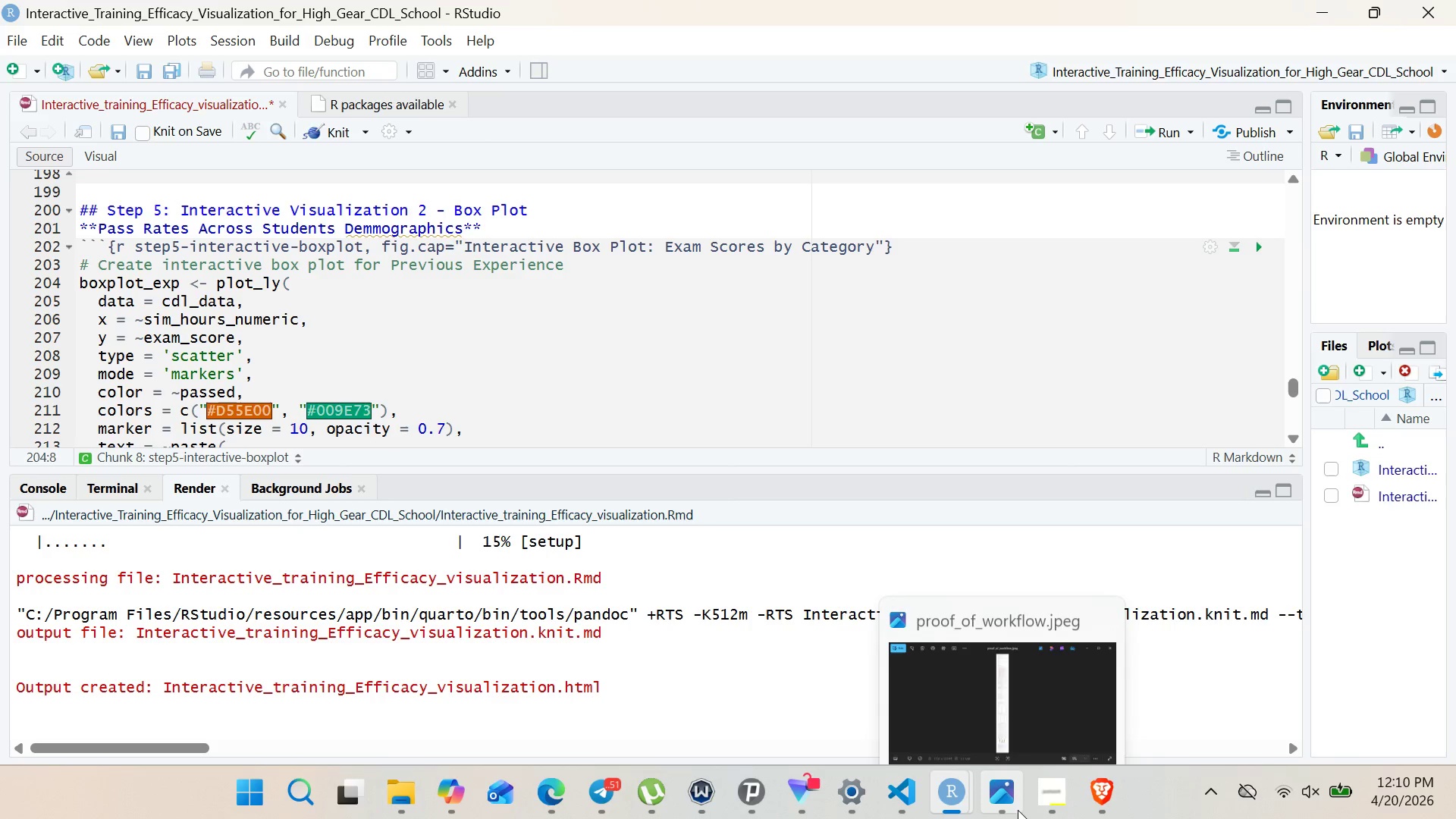 
left_click([1030, 810])